 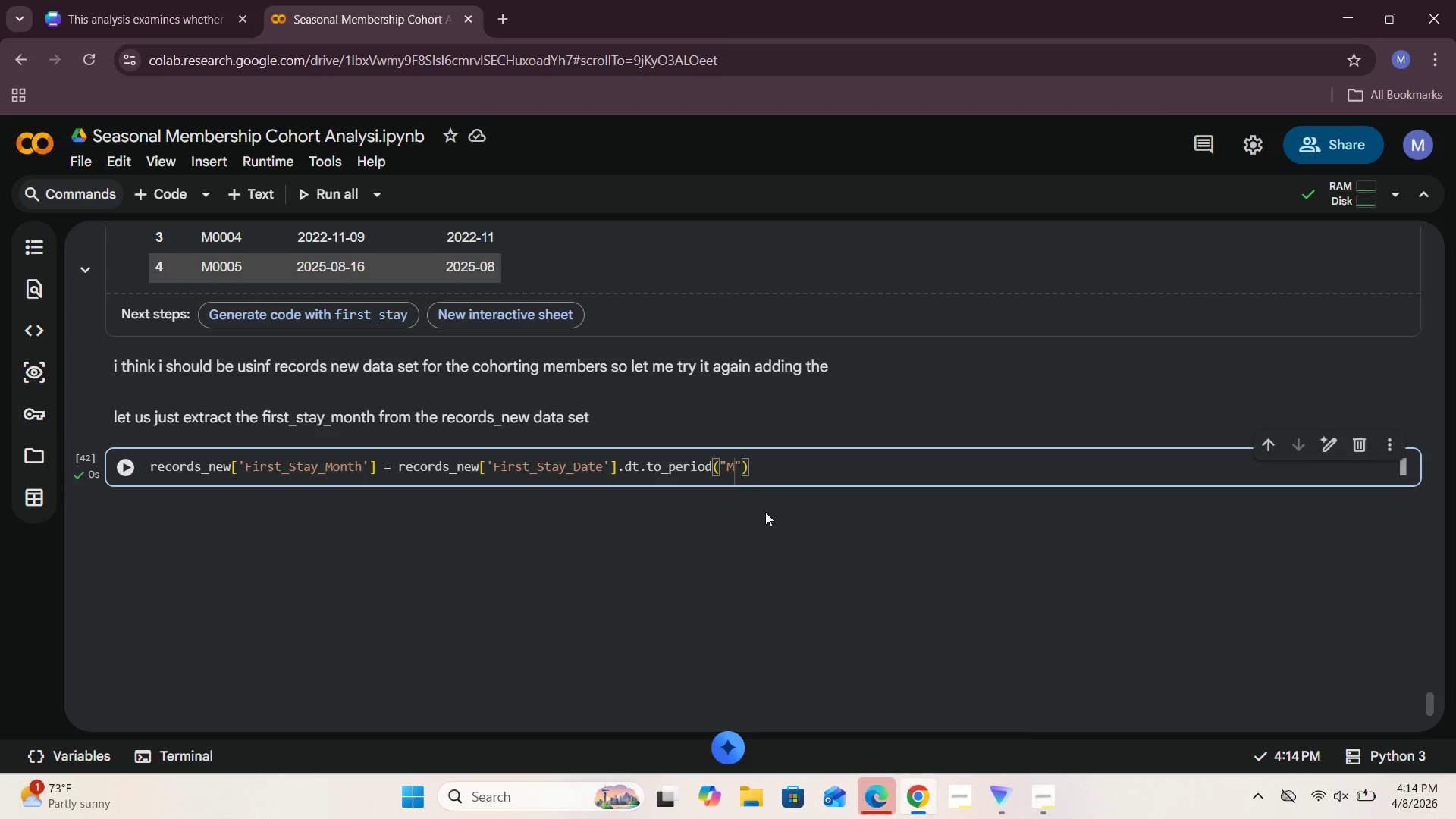 
left_click([773, 463])
 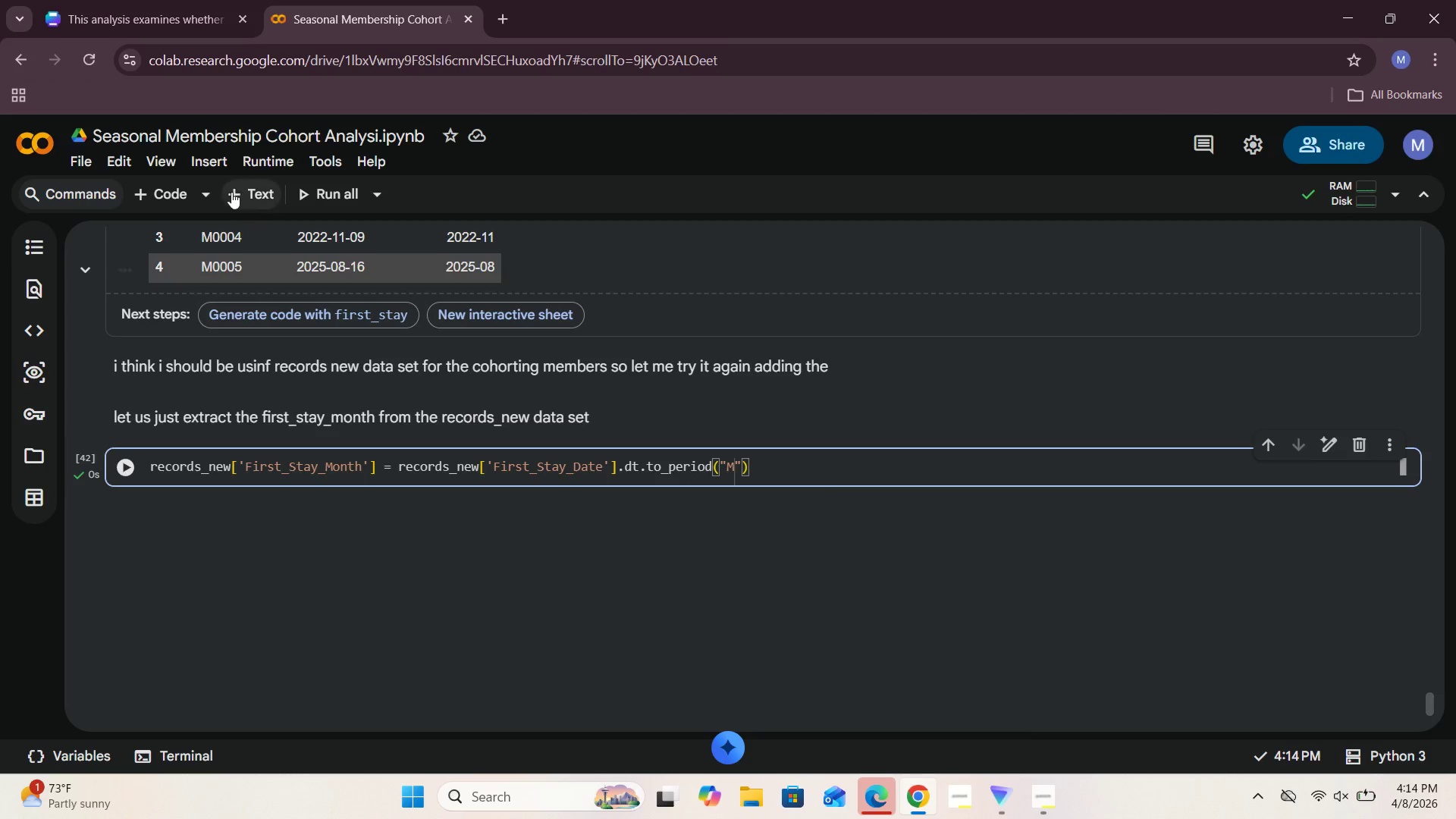 
left_click([165, 187])
 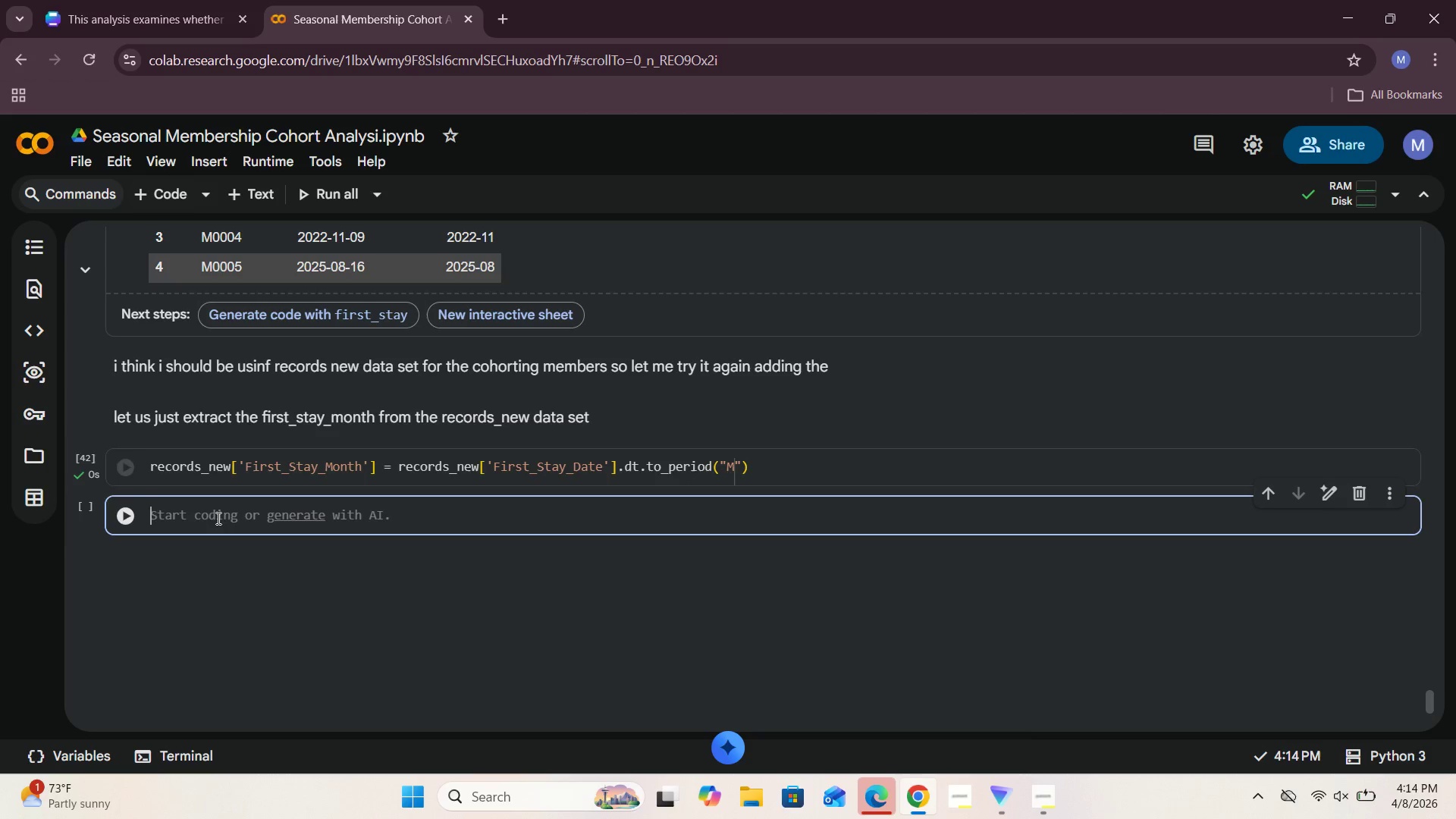 
left_click([217, 519])
 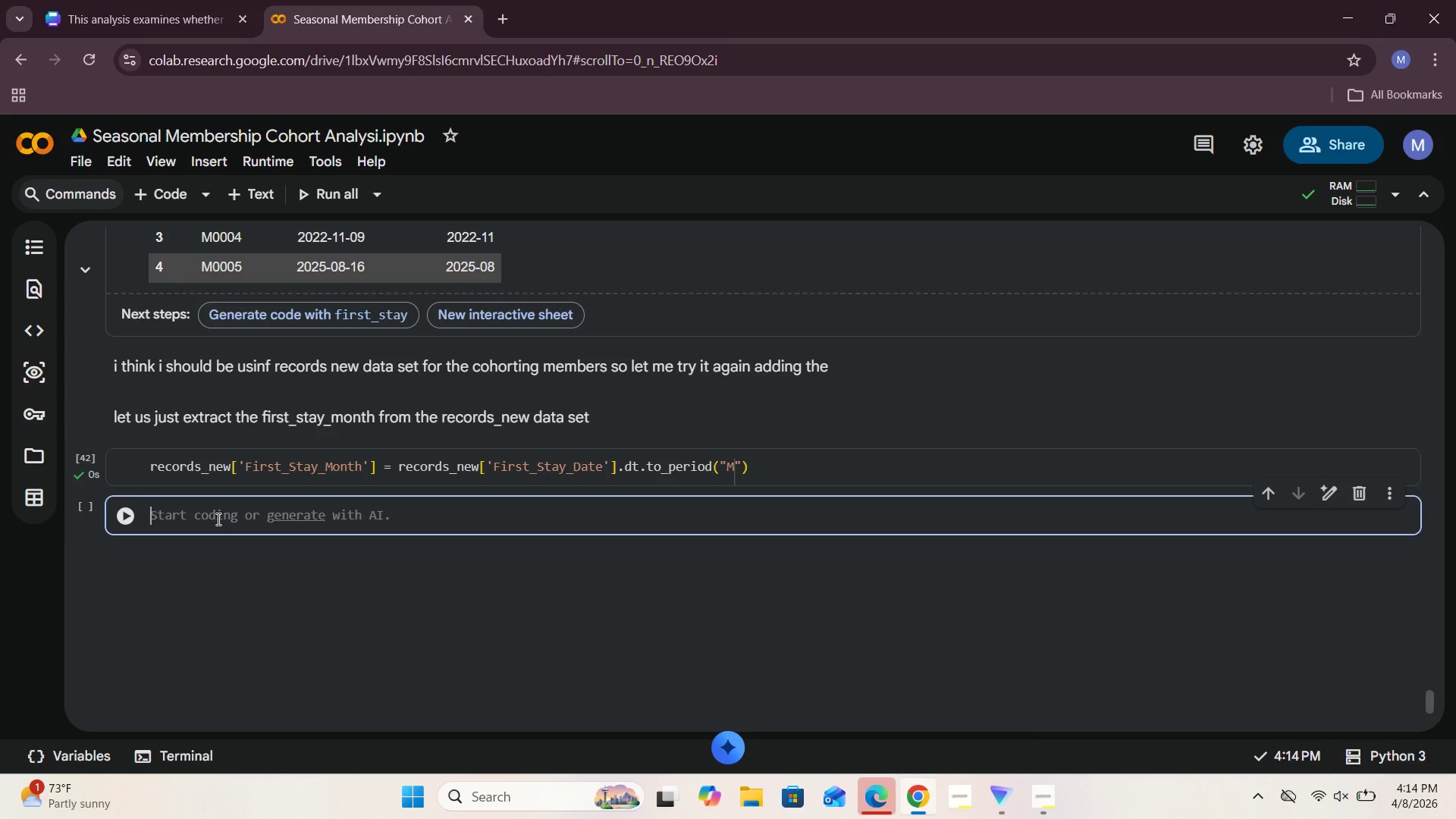 
type(records_new.head()
 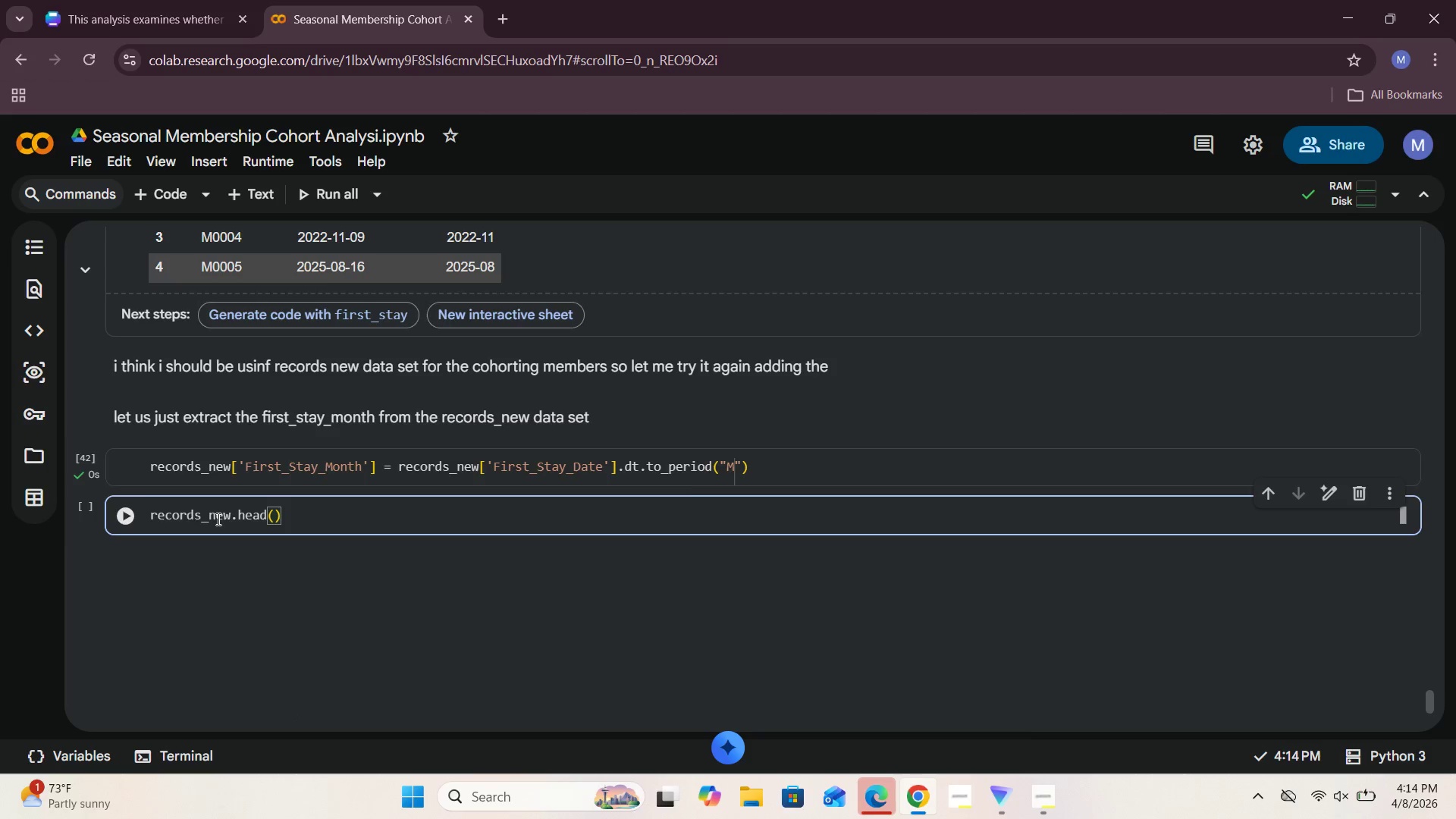 
left_click([111, 510])
 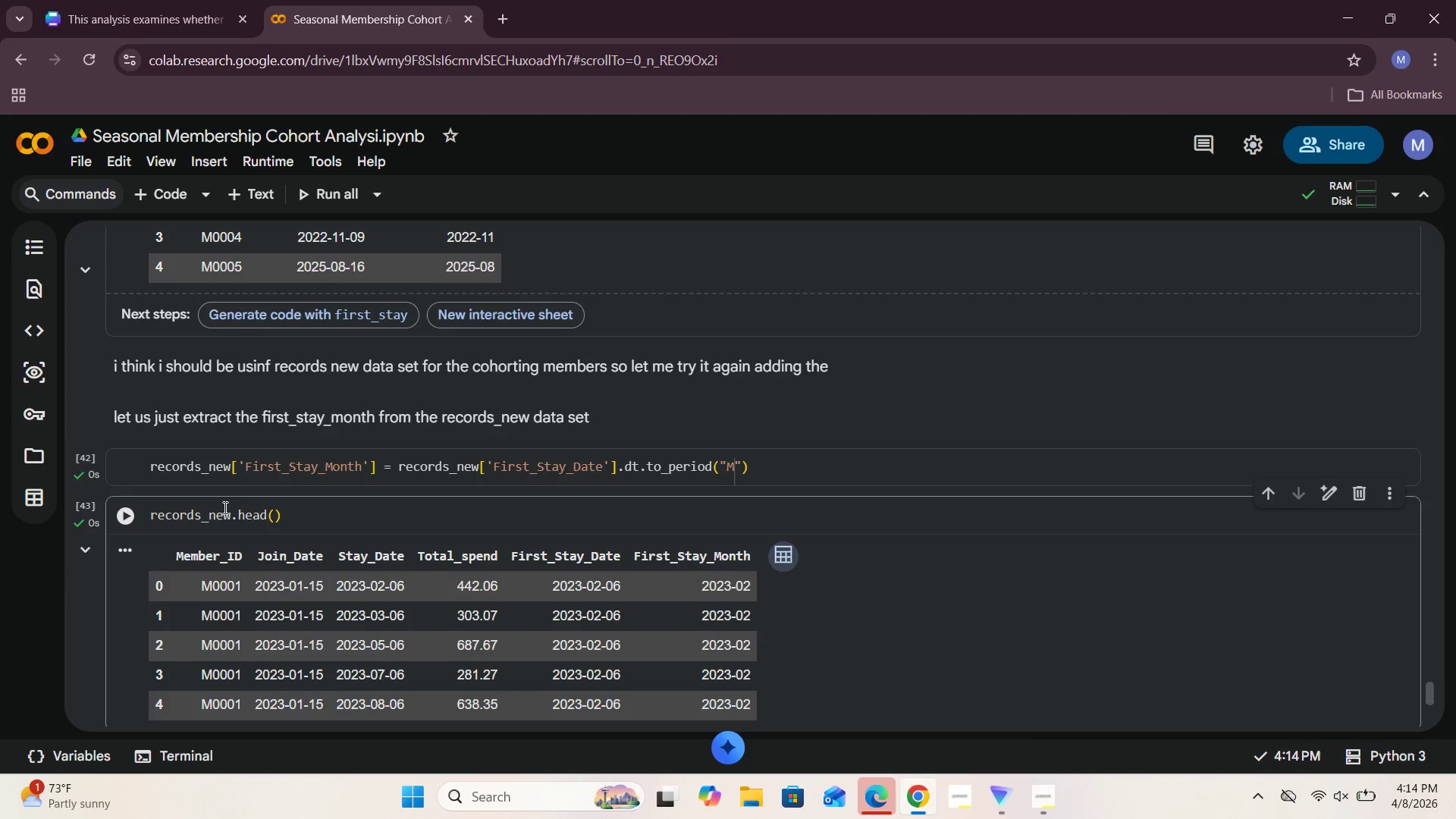 
scroll: coordinate [377, 441], scroll_direction: down, amount: 4.0
 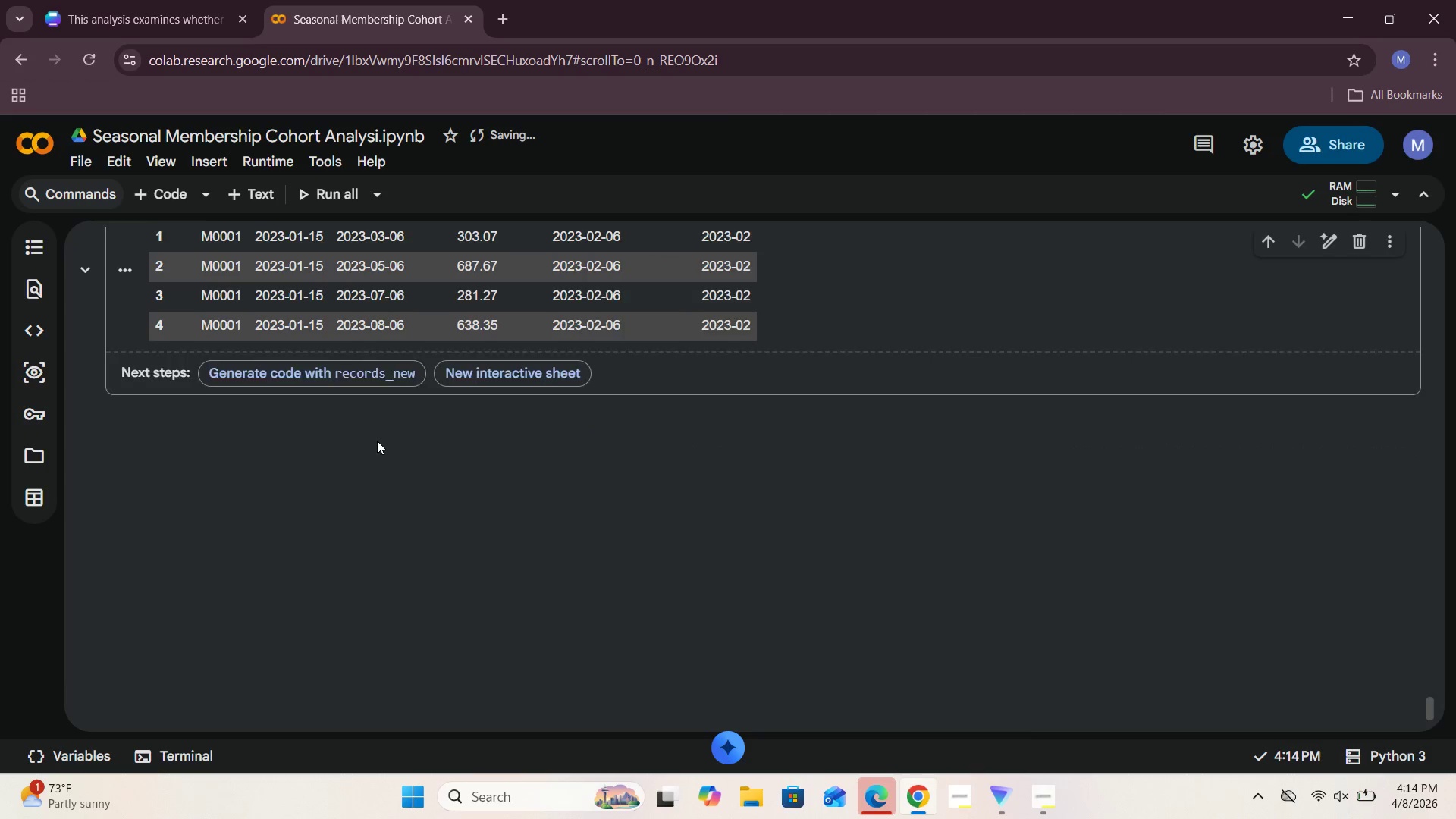 
scroll: coordinate [377, 441], scroll_direction: up, amount: 2.0
 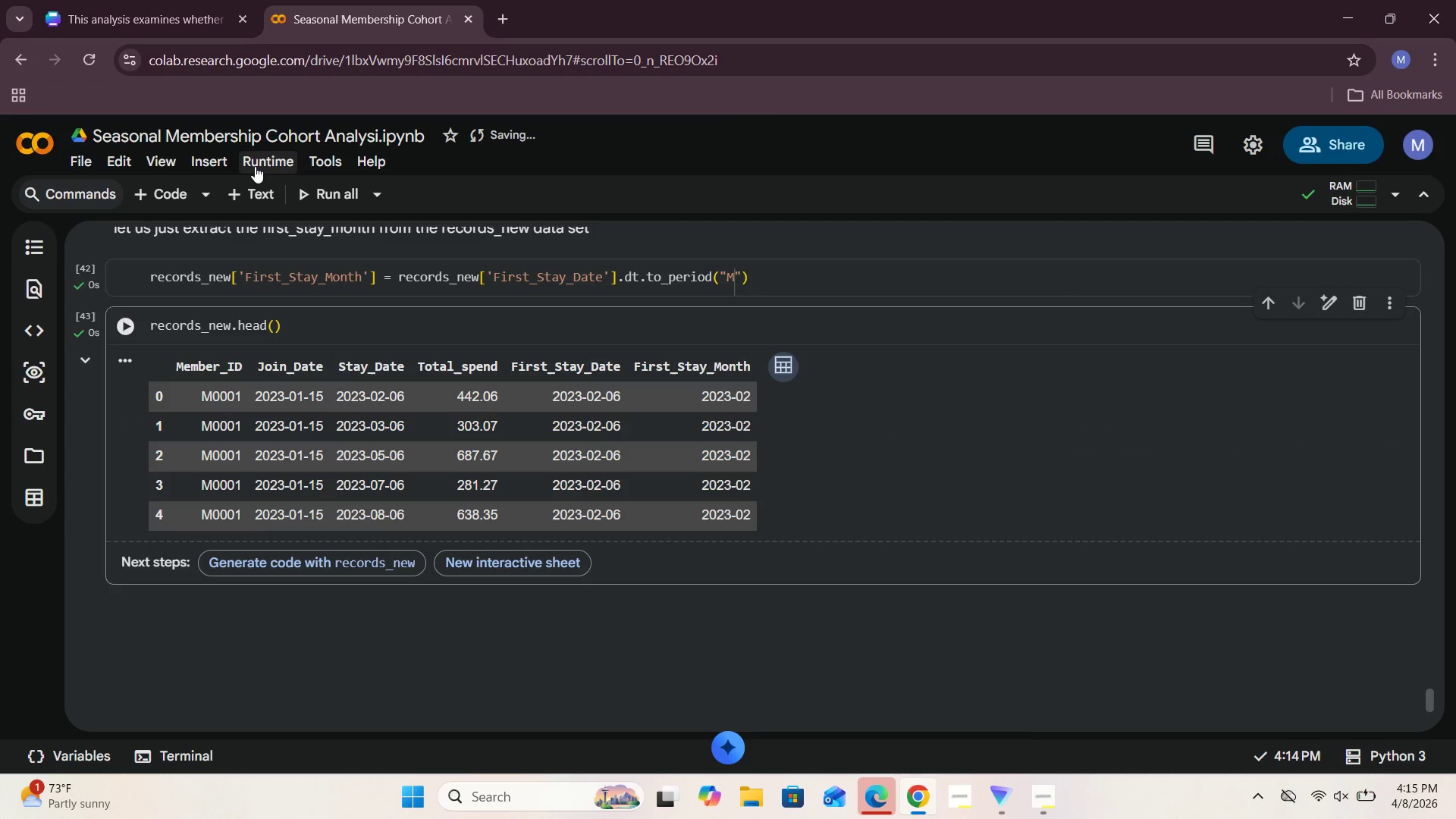 
left_click([246, 195])
 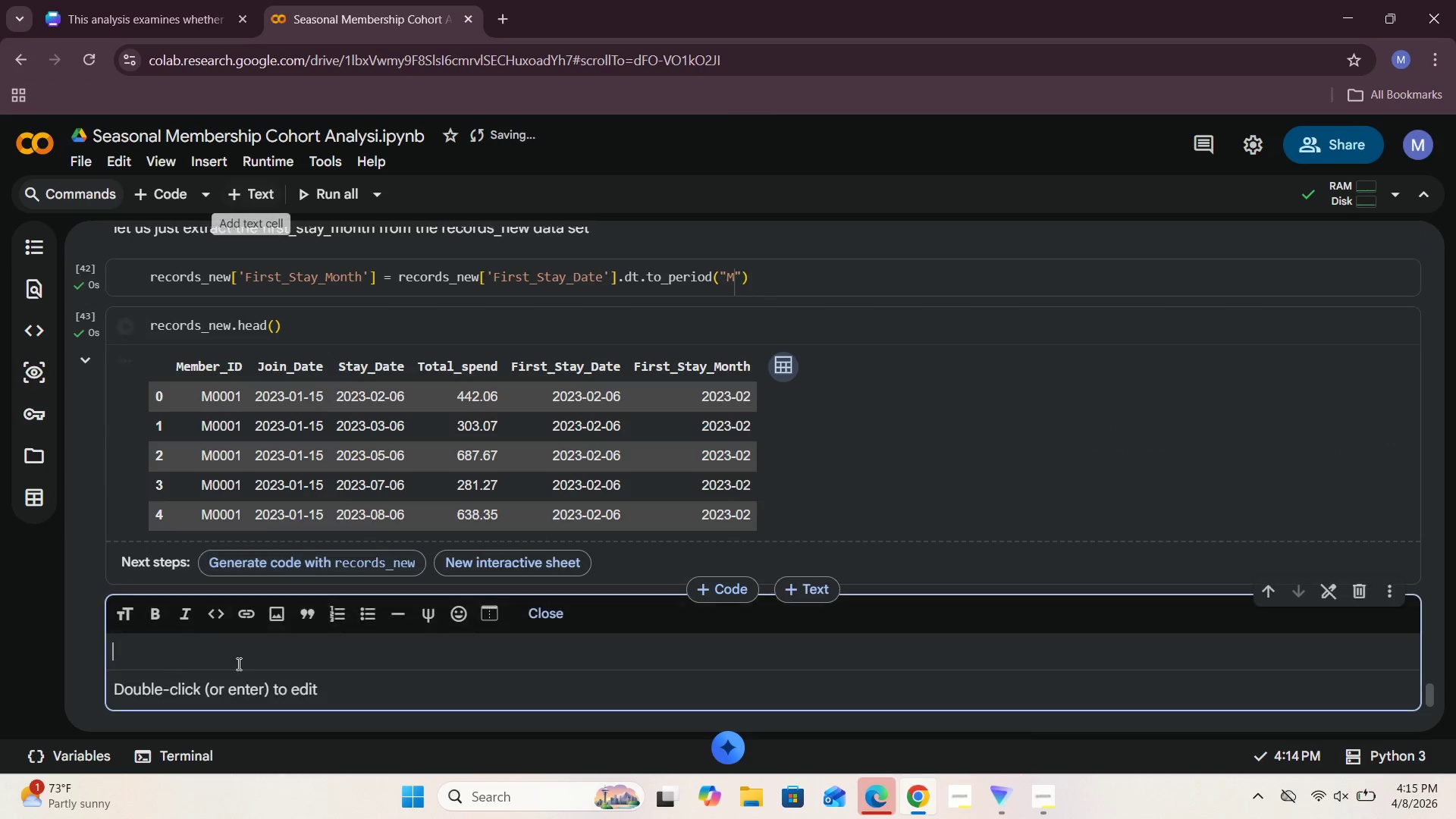 
left_click([235, 666])
 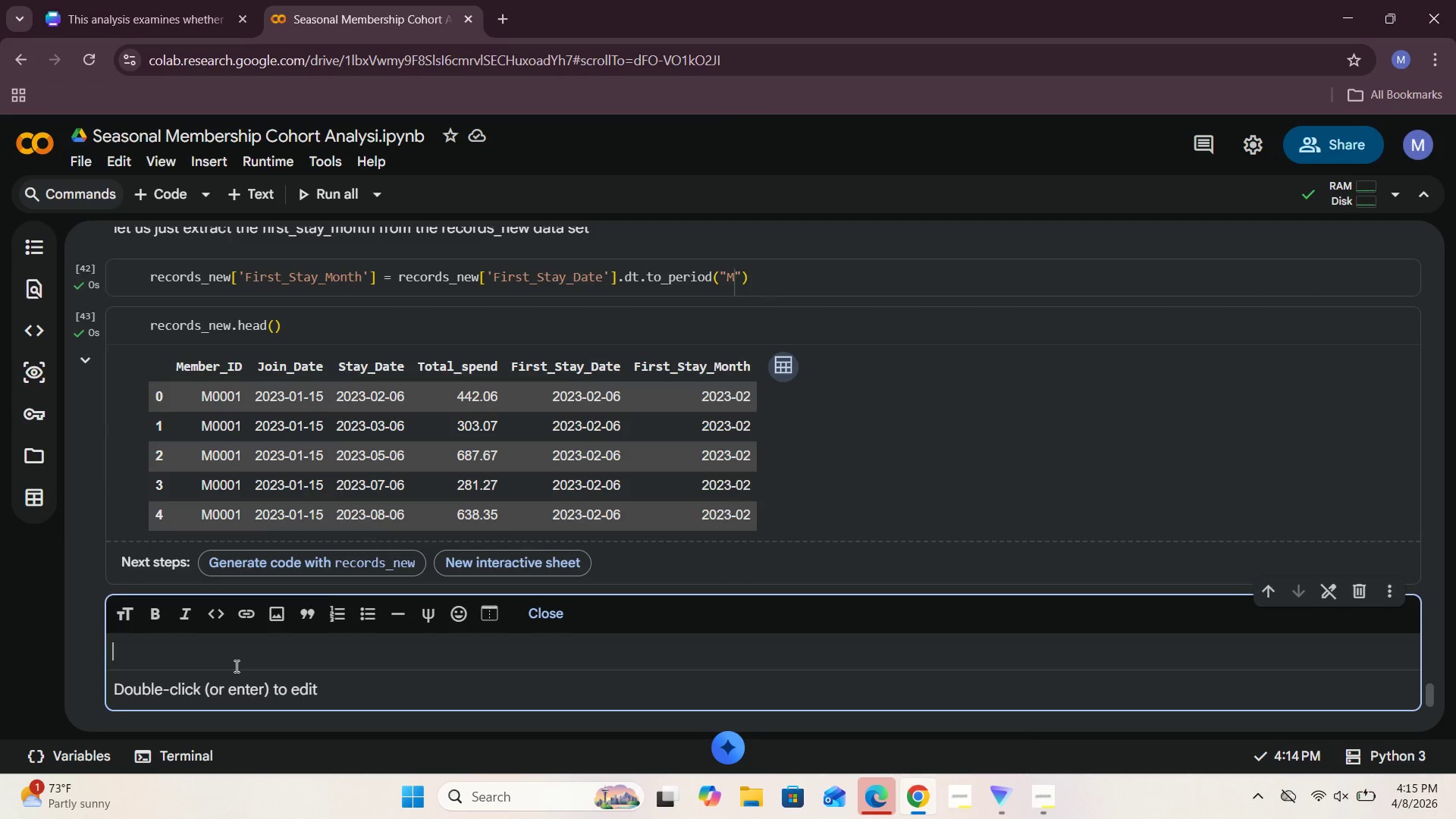 
type(doe we are mal)
key(Backspace)
type(kng our data set )
 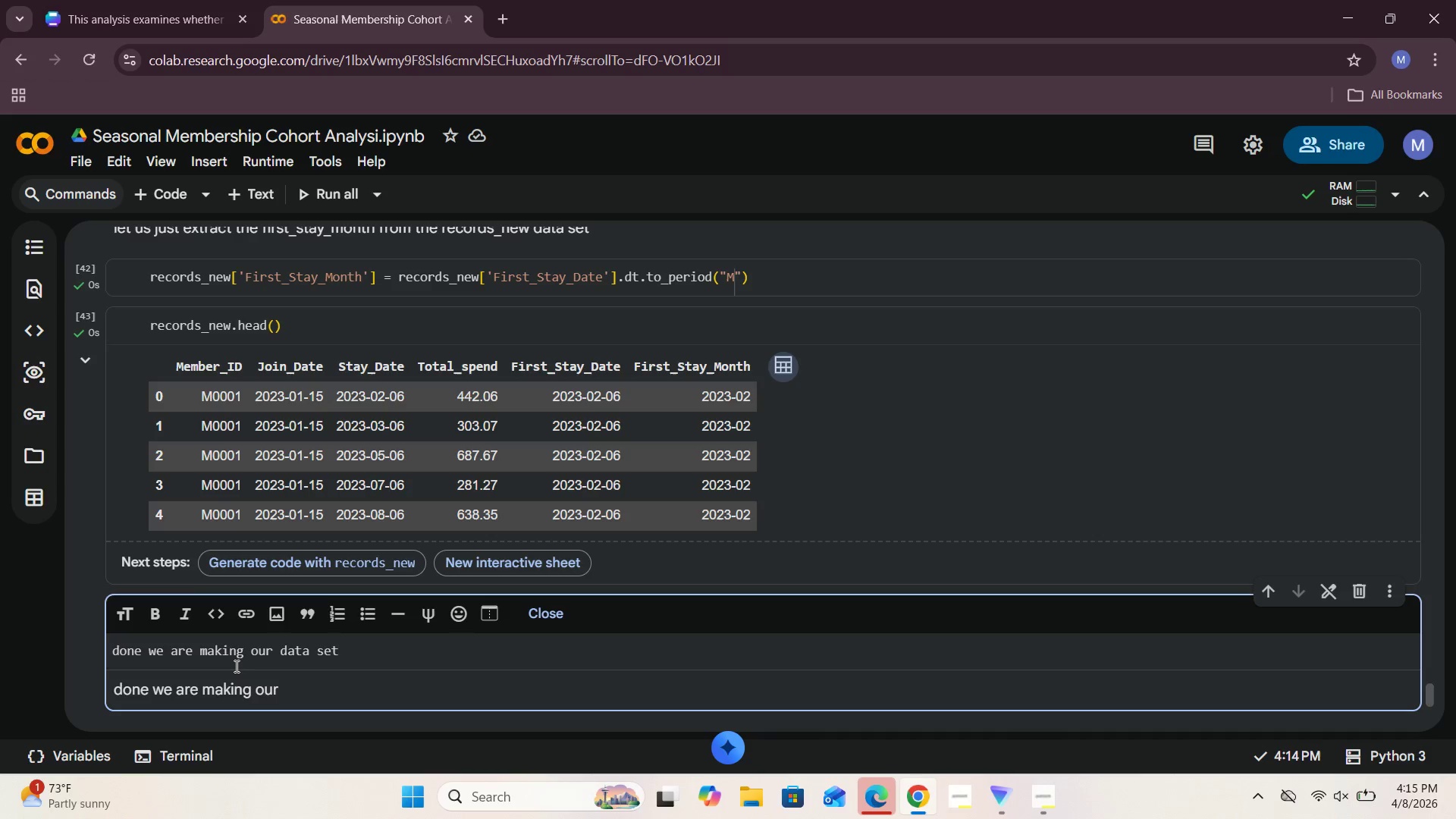 
hold_key(key=I, duration=0.31)
 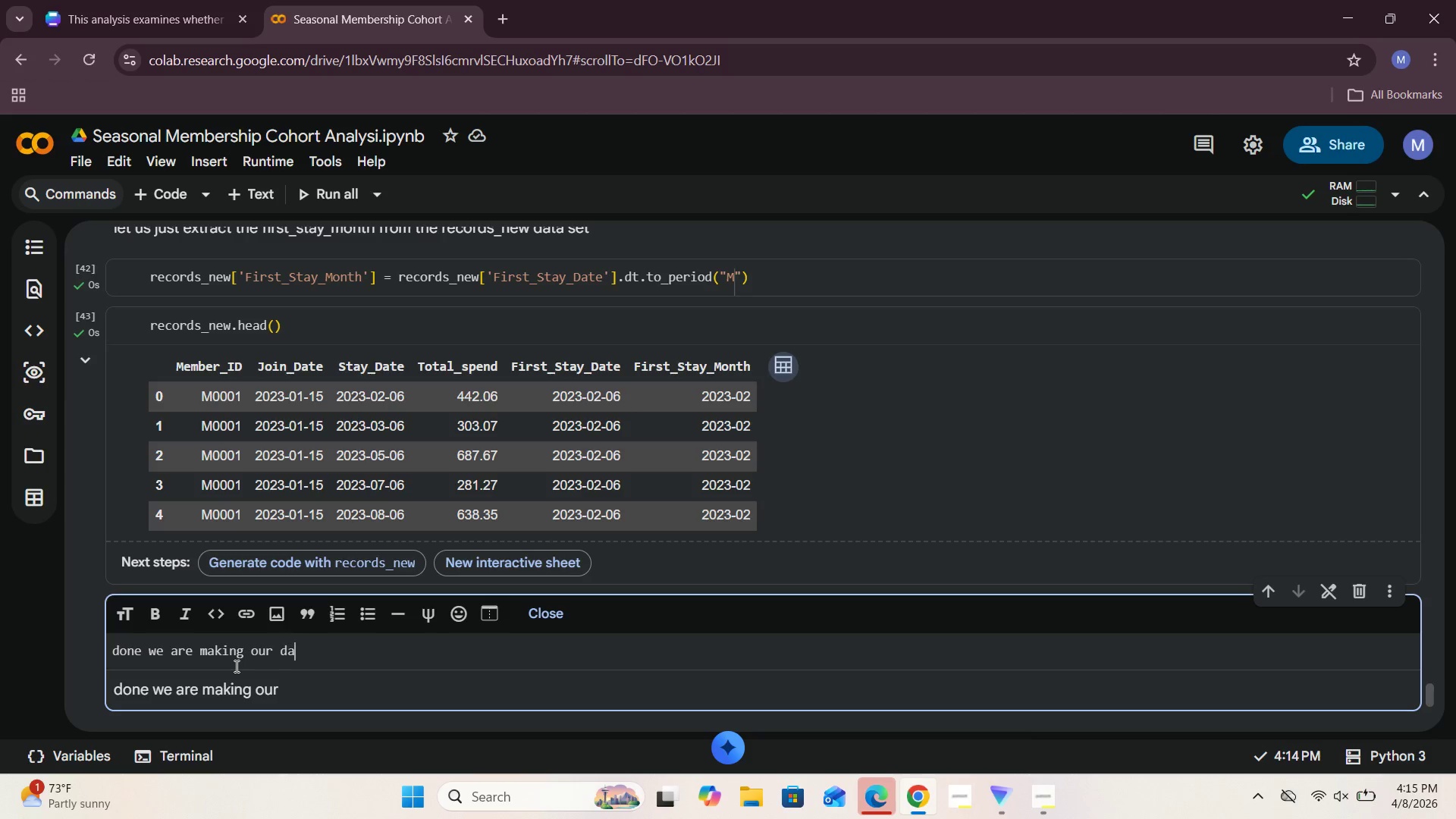 
type(up for the cohorting the member grouos )
key(Backspace)
key(Backspace)
key(Backspace)
type(ps into )
 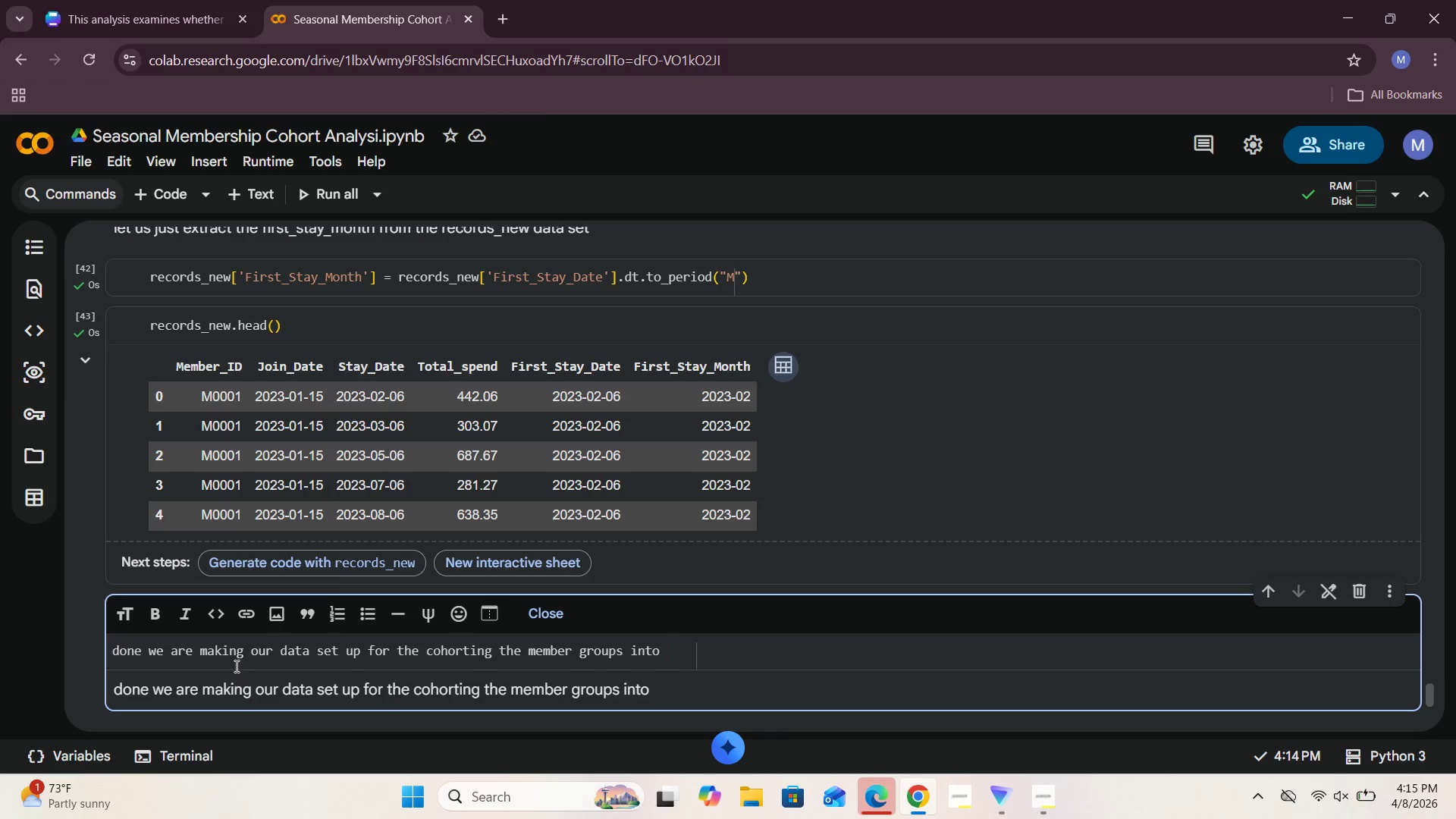 
wait(6.45)
 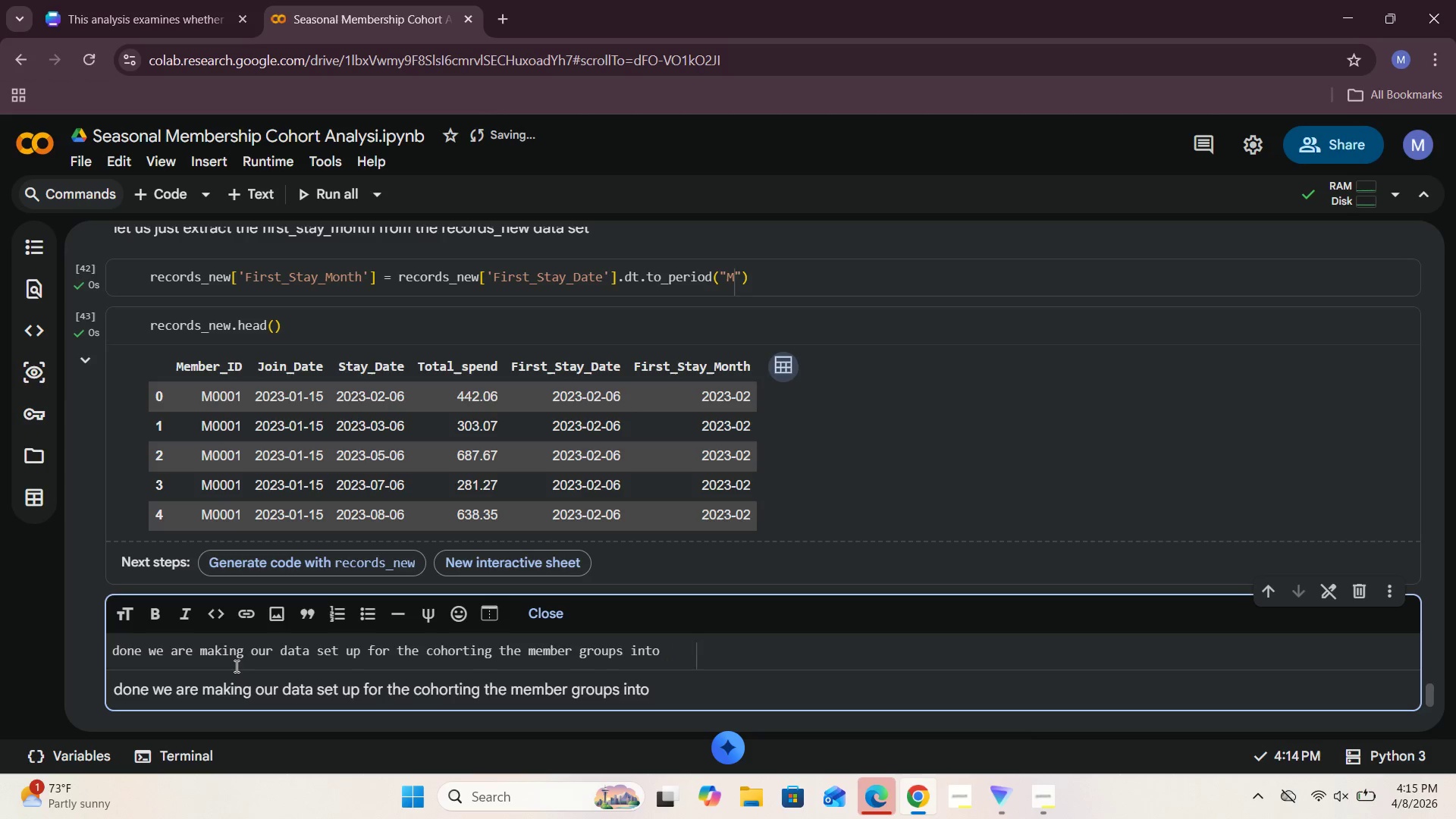 
type(cohorts based n first_stay_month)
 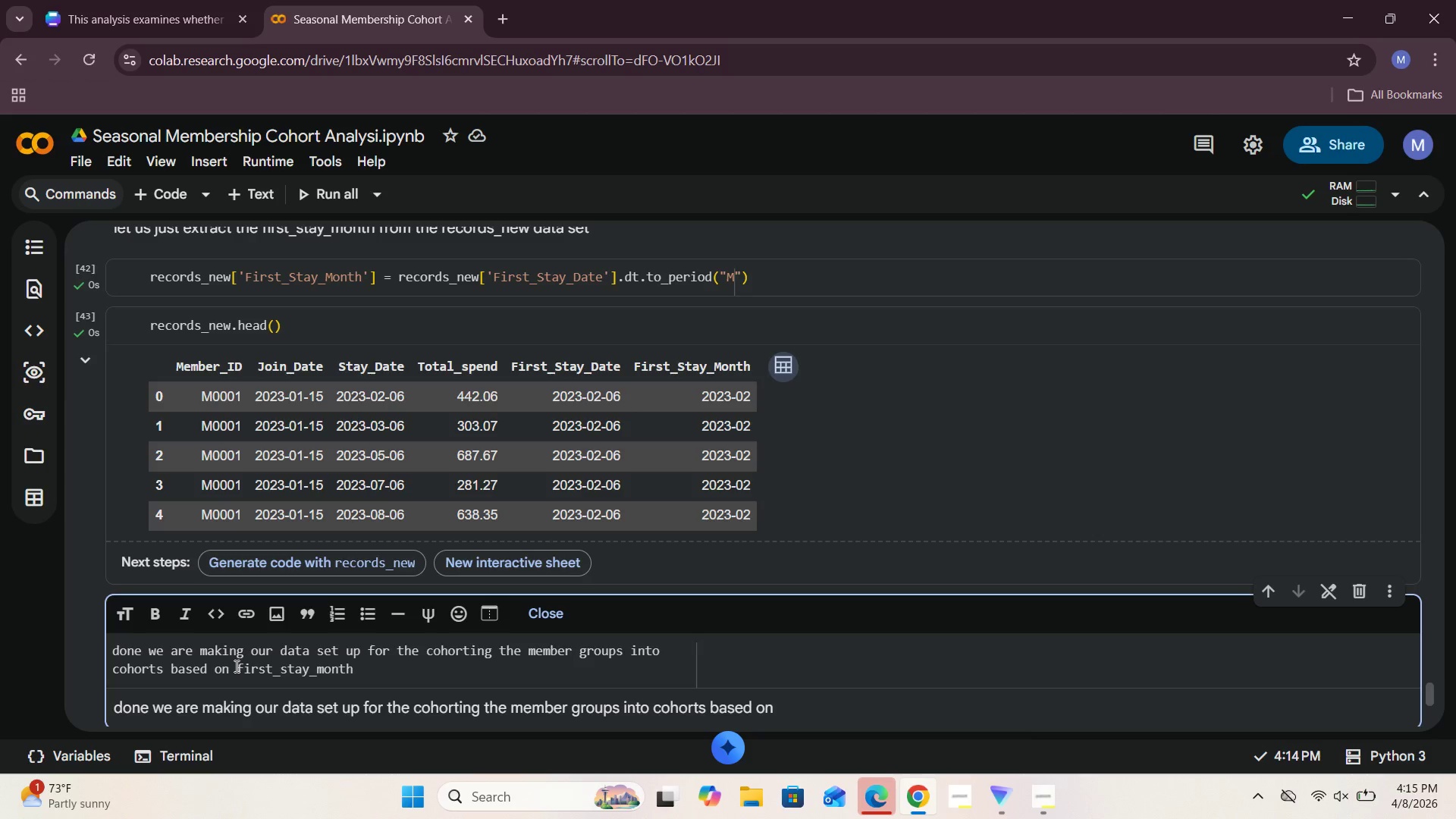 
left_click([560, 616])
 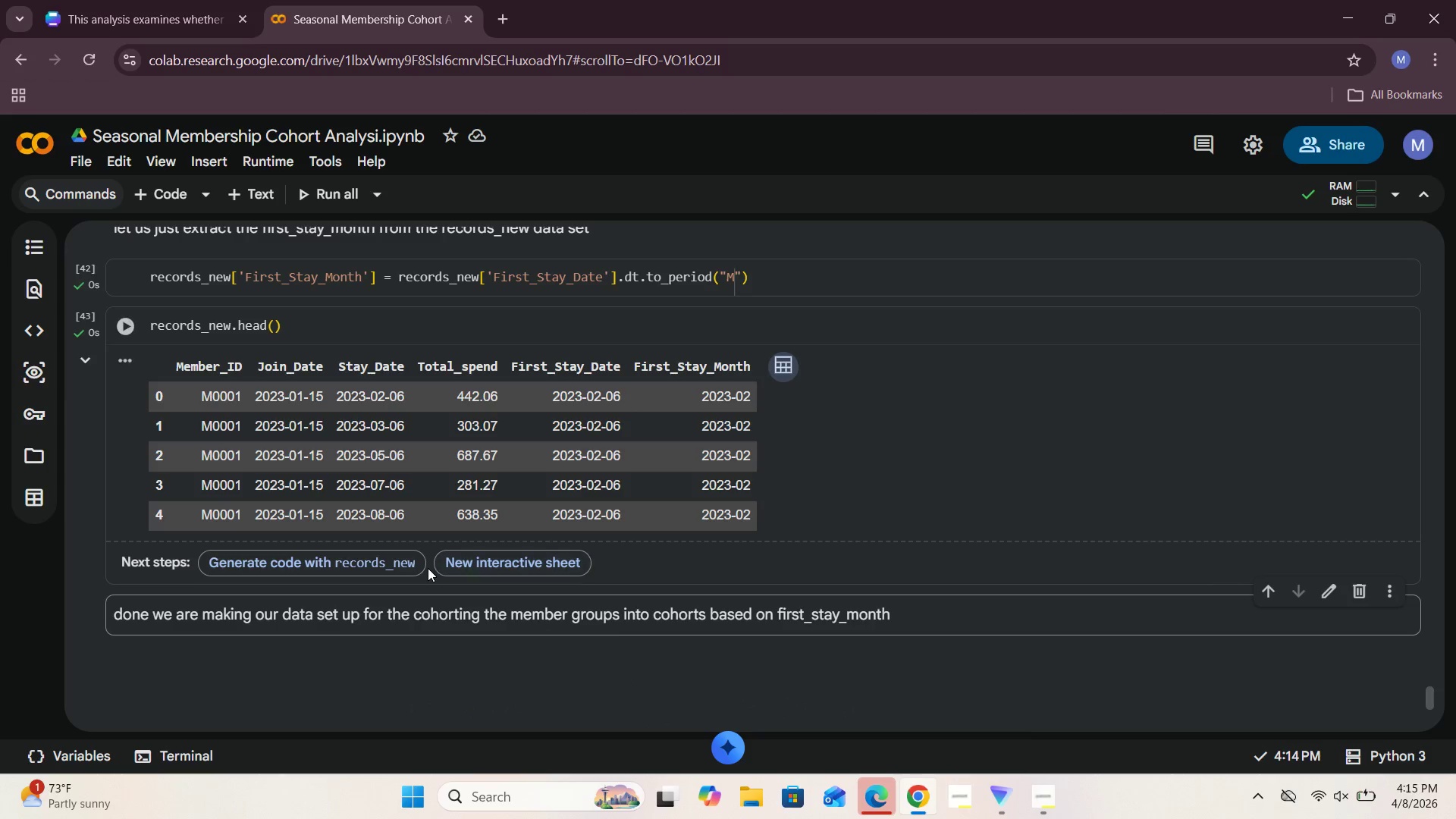 
scroll: coordinate [426, 568], scroll_direction: down, amount: 2.0
 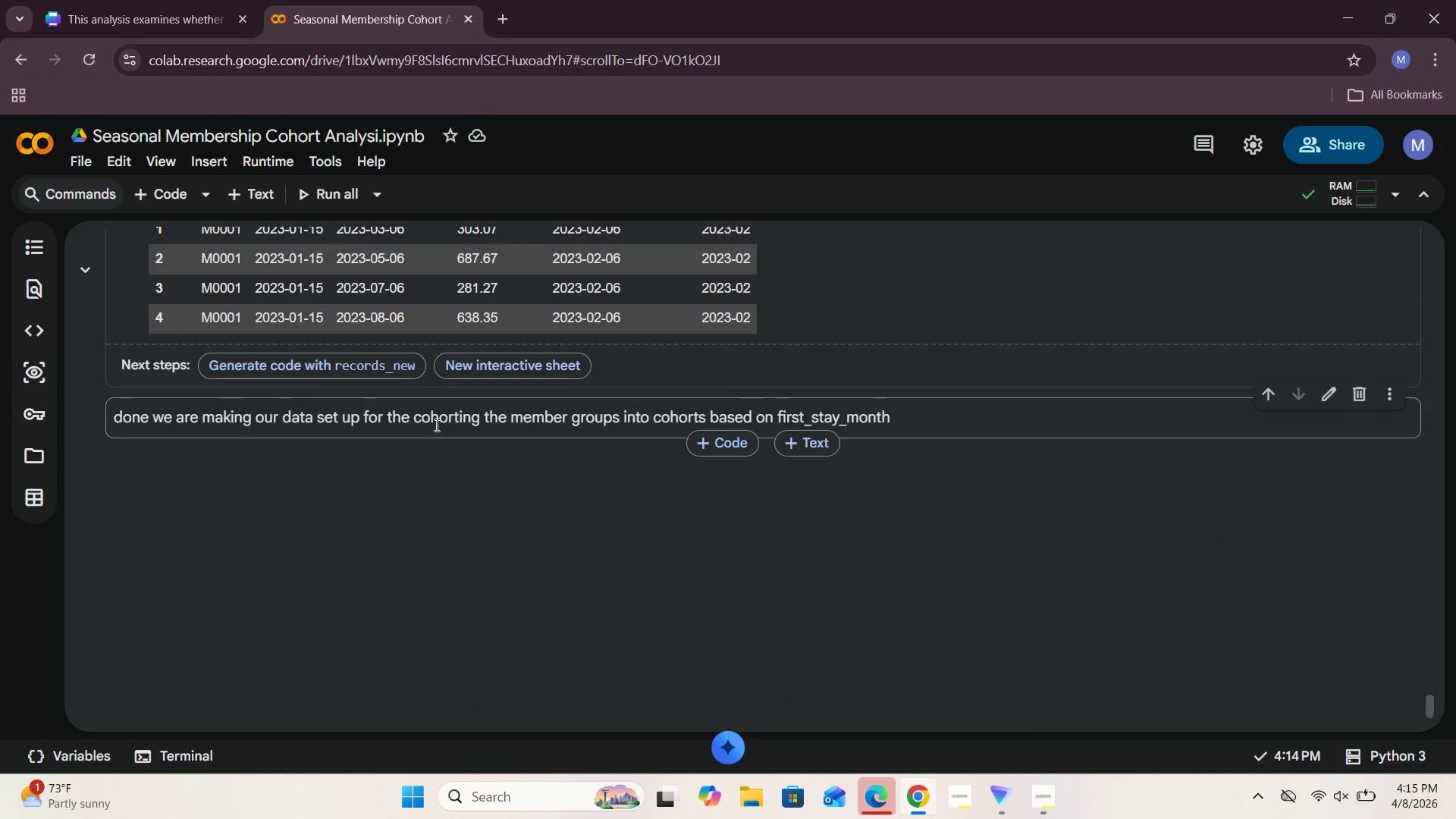 
left_click([429, 424])
 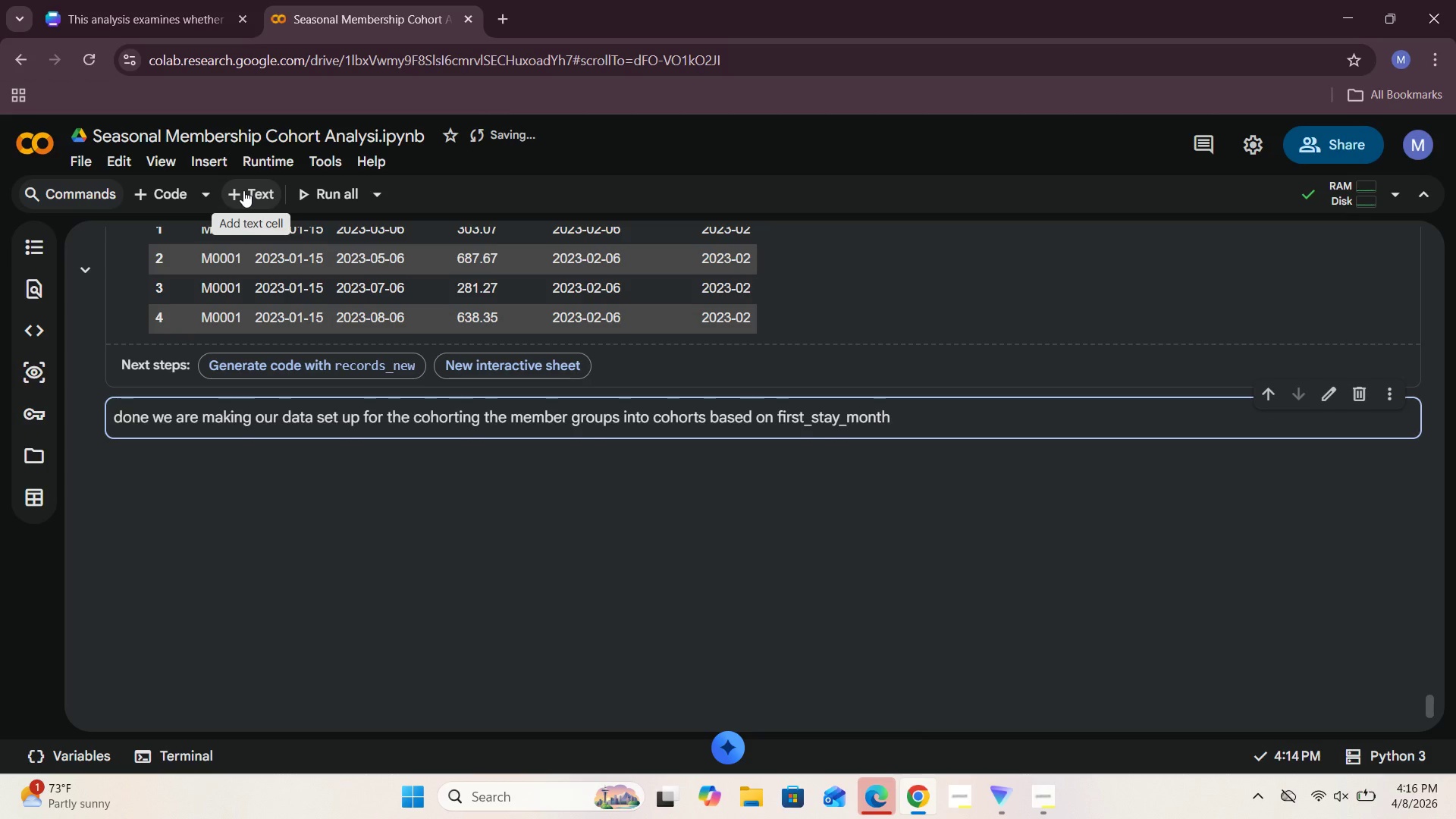 
wait(13.73)
 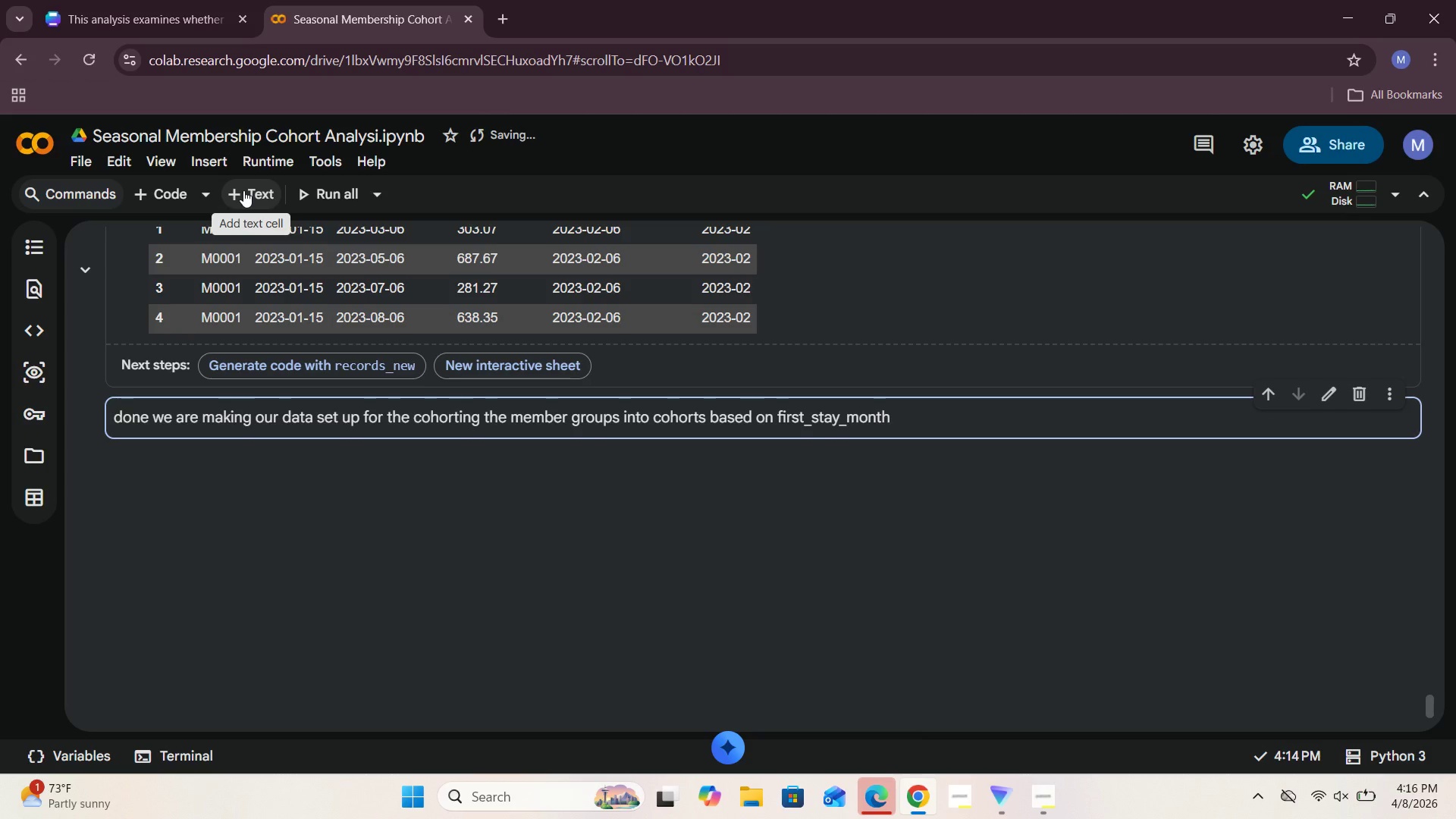 
left_click([291, 428])
 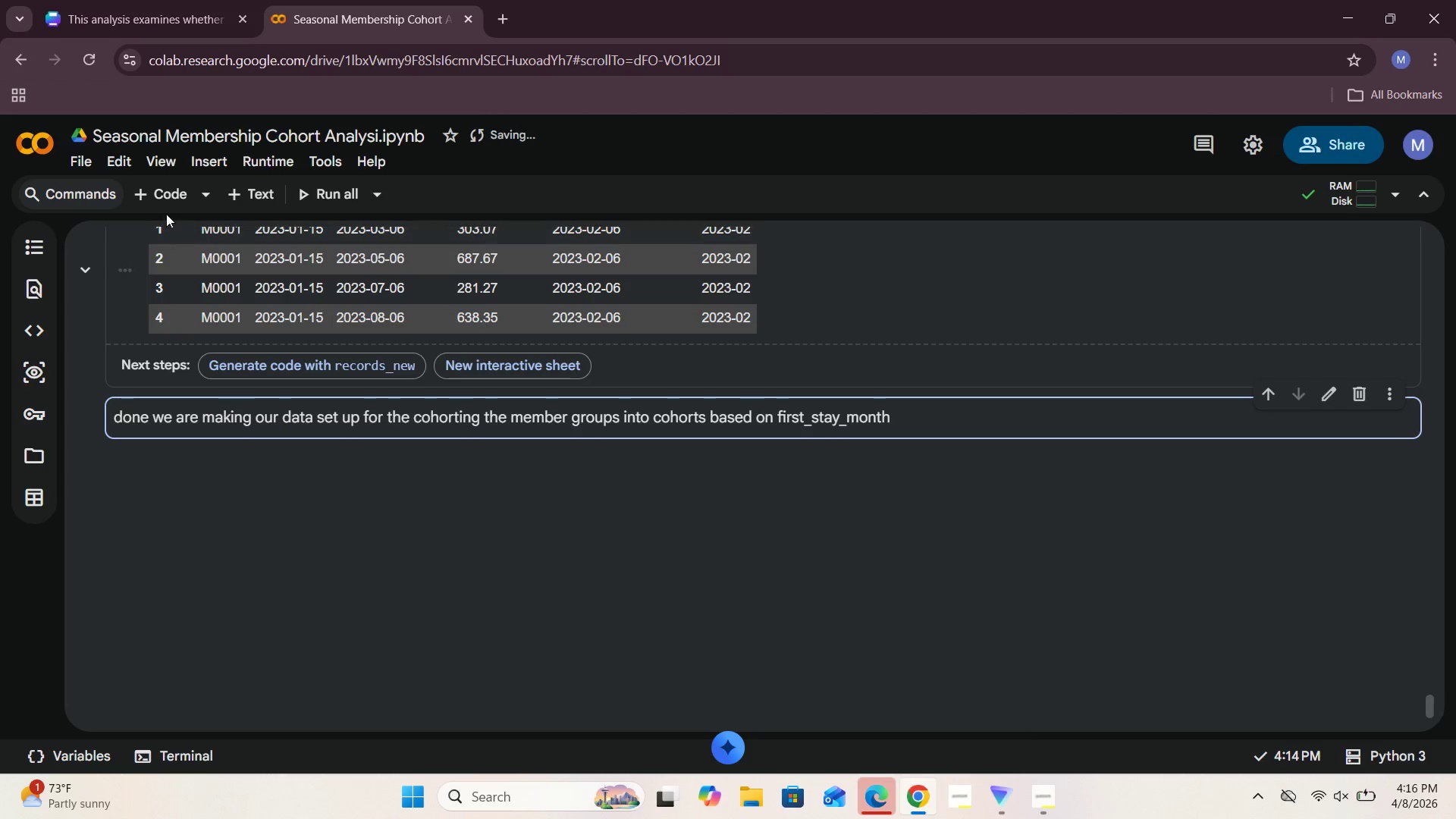 
left_click([162, 199])
 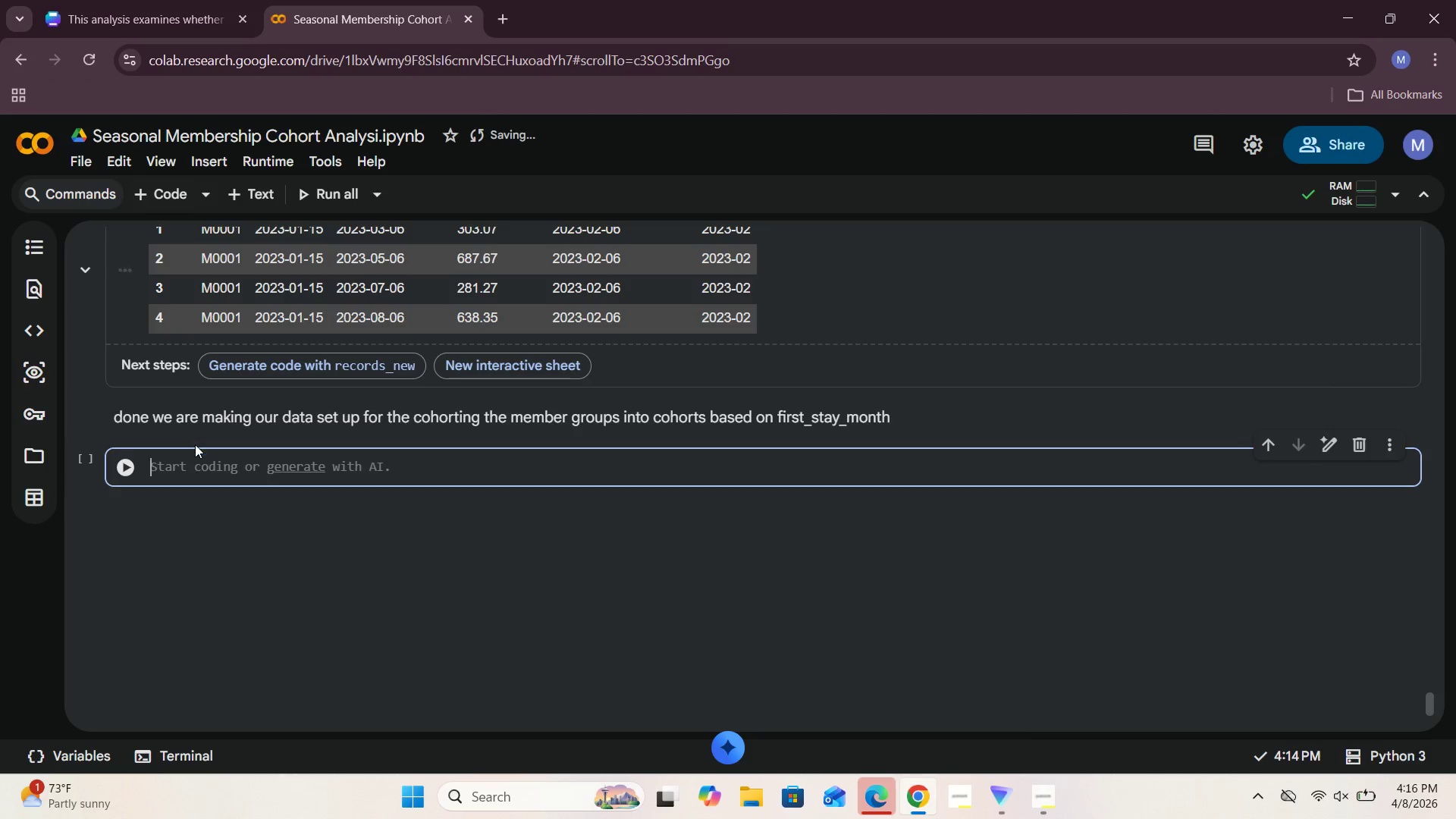 
left_click([194, 469])
 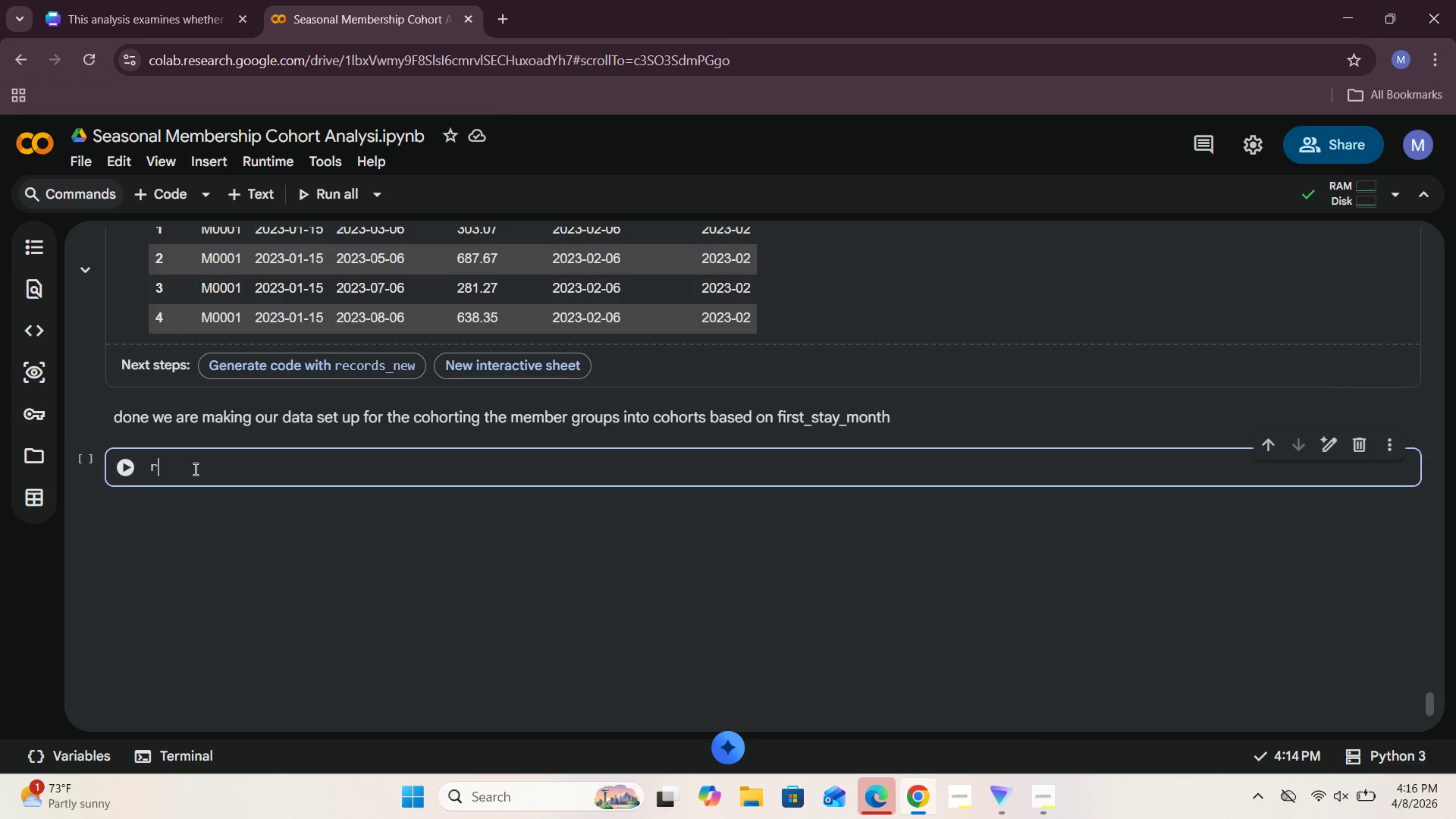 
type(records_new.shape)
 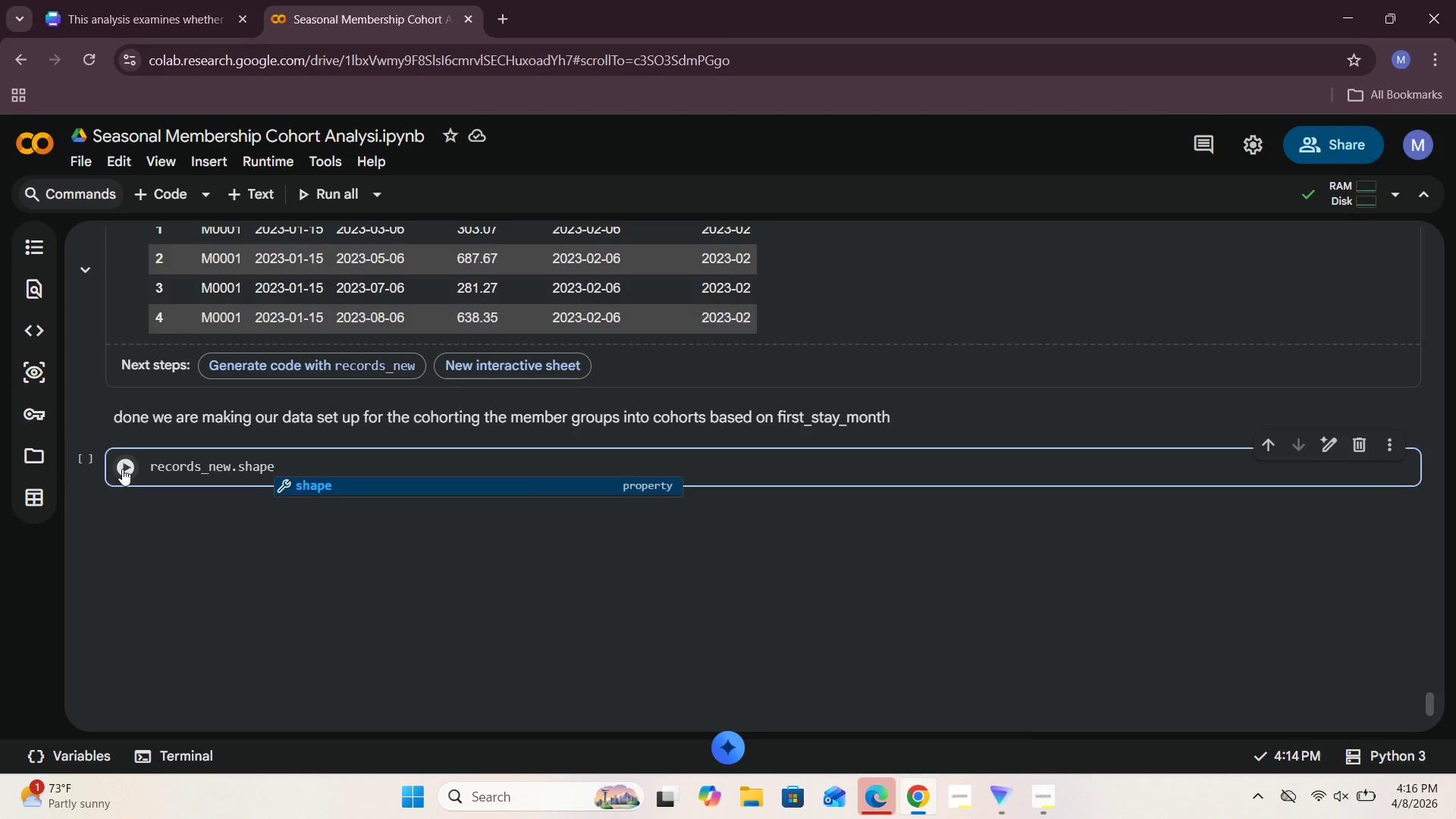 
left_click([126, 466])
 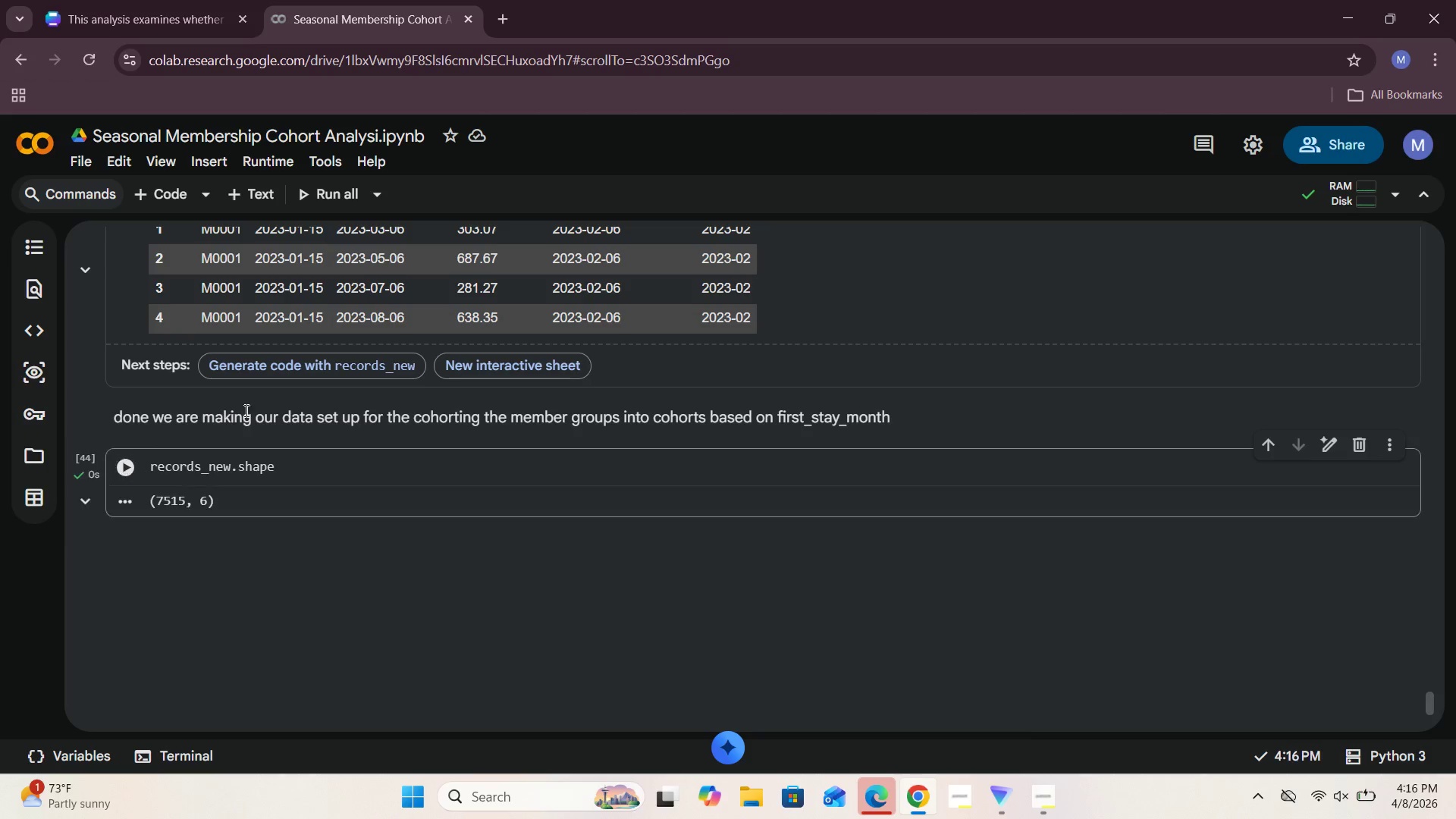 
scroll: coordinate [246, 410], scroll_direction: down, amount: 1.0
 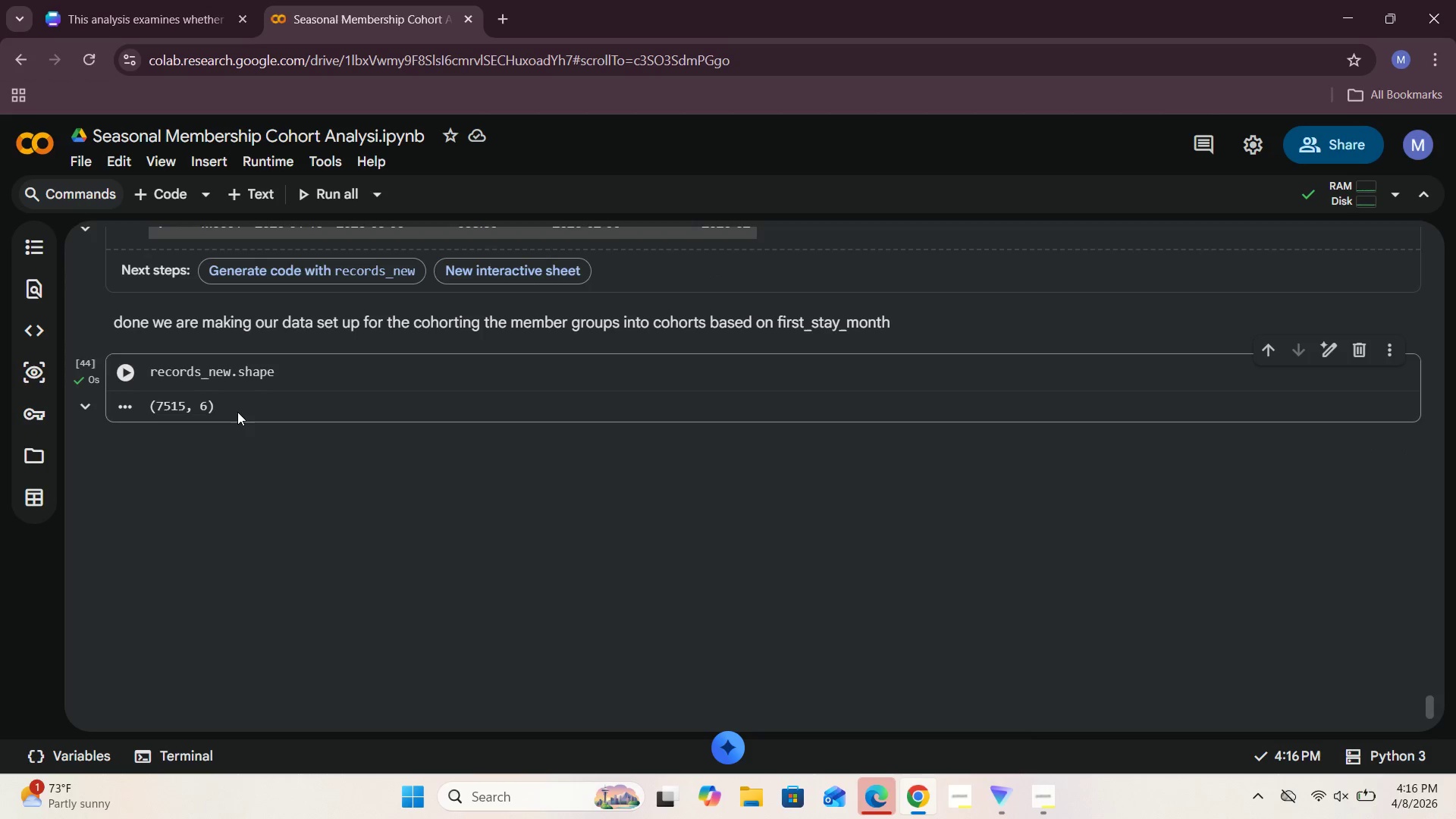 
left_click([234, 415])
 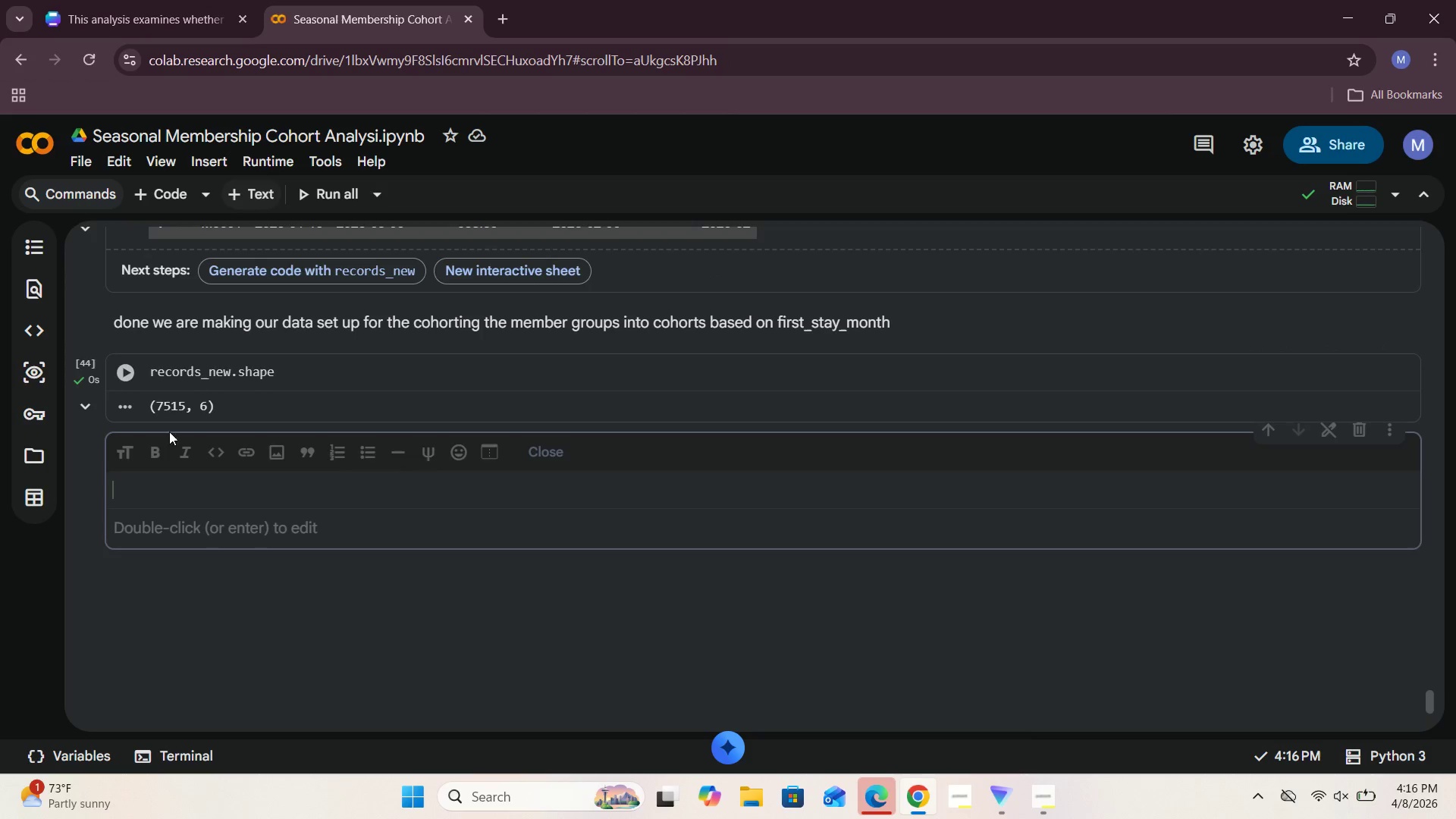 
left_click([168, 479])
 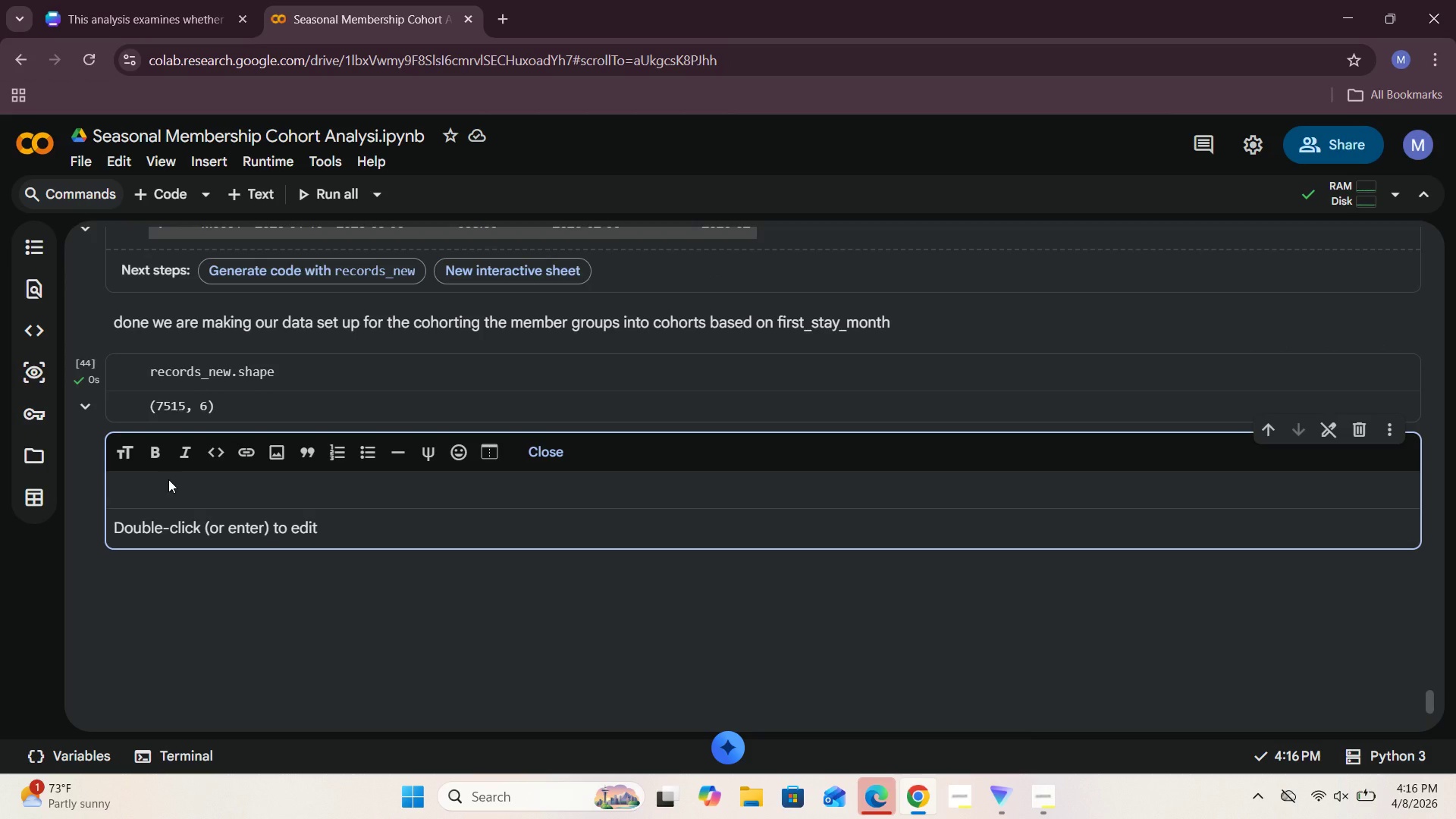 
type(yeah)
key(Backspace)
 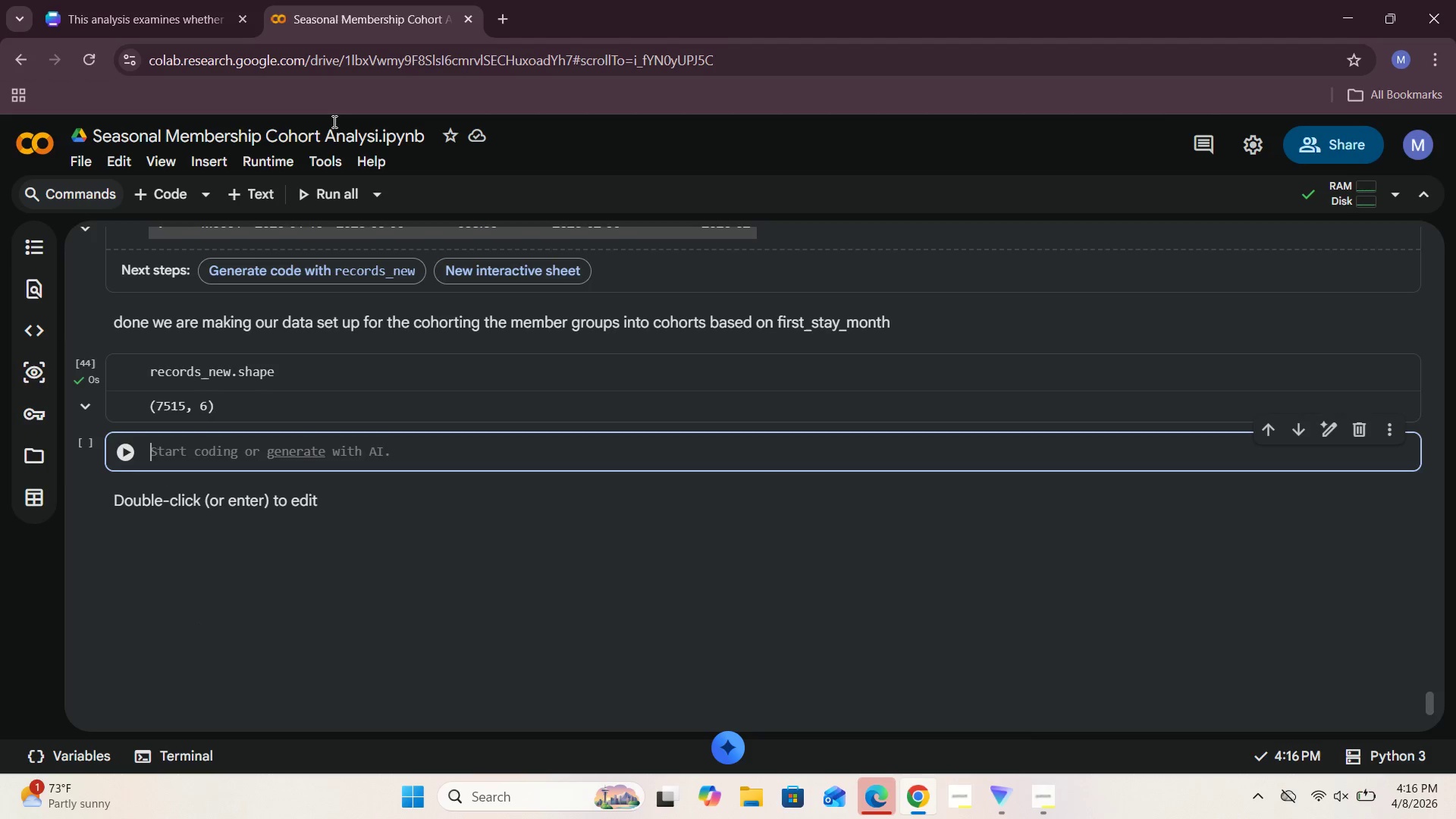 
left_click([247, 194])
 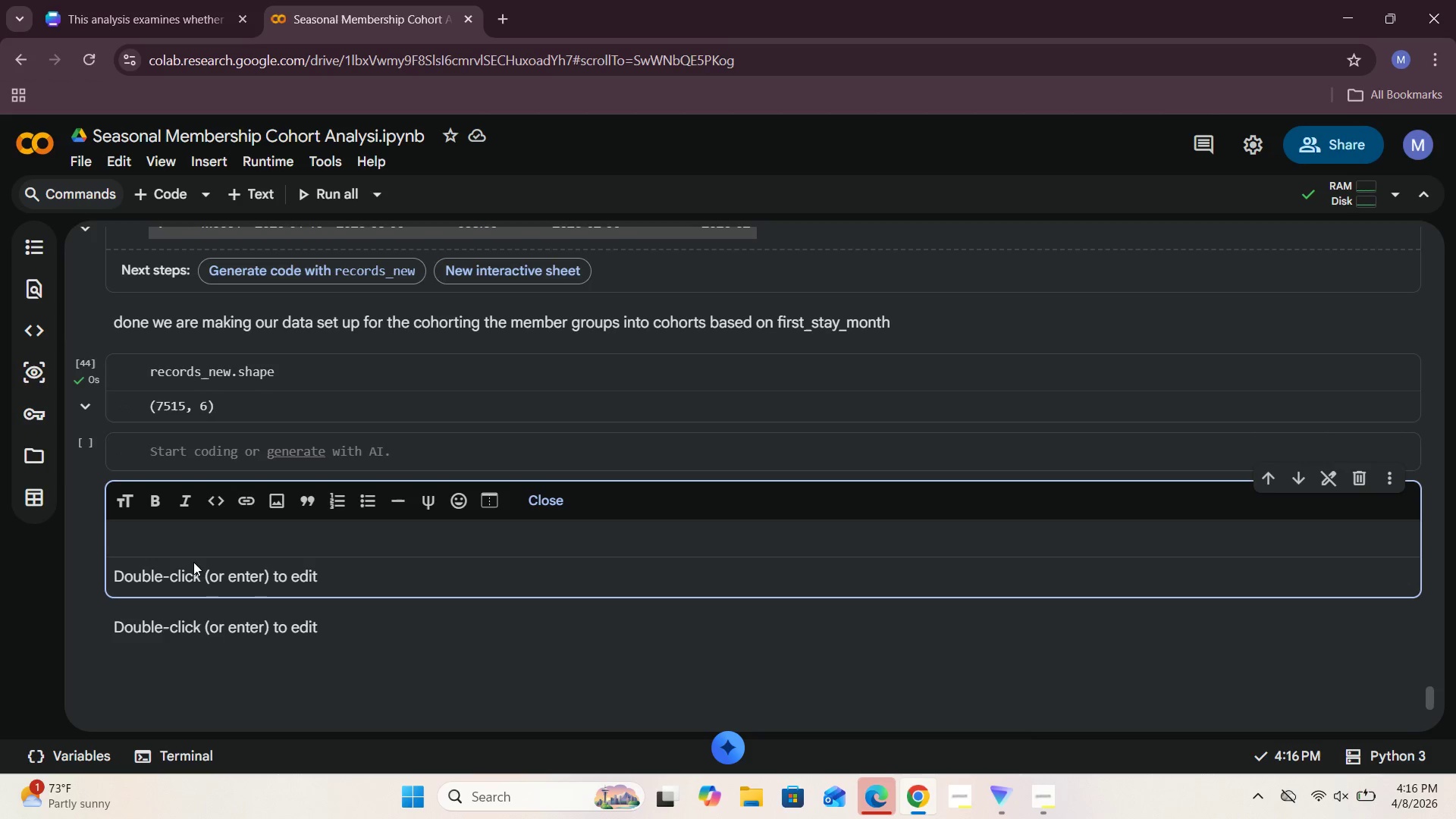 
left_click([199, 544])
 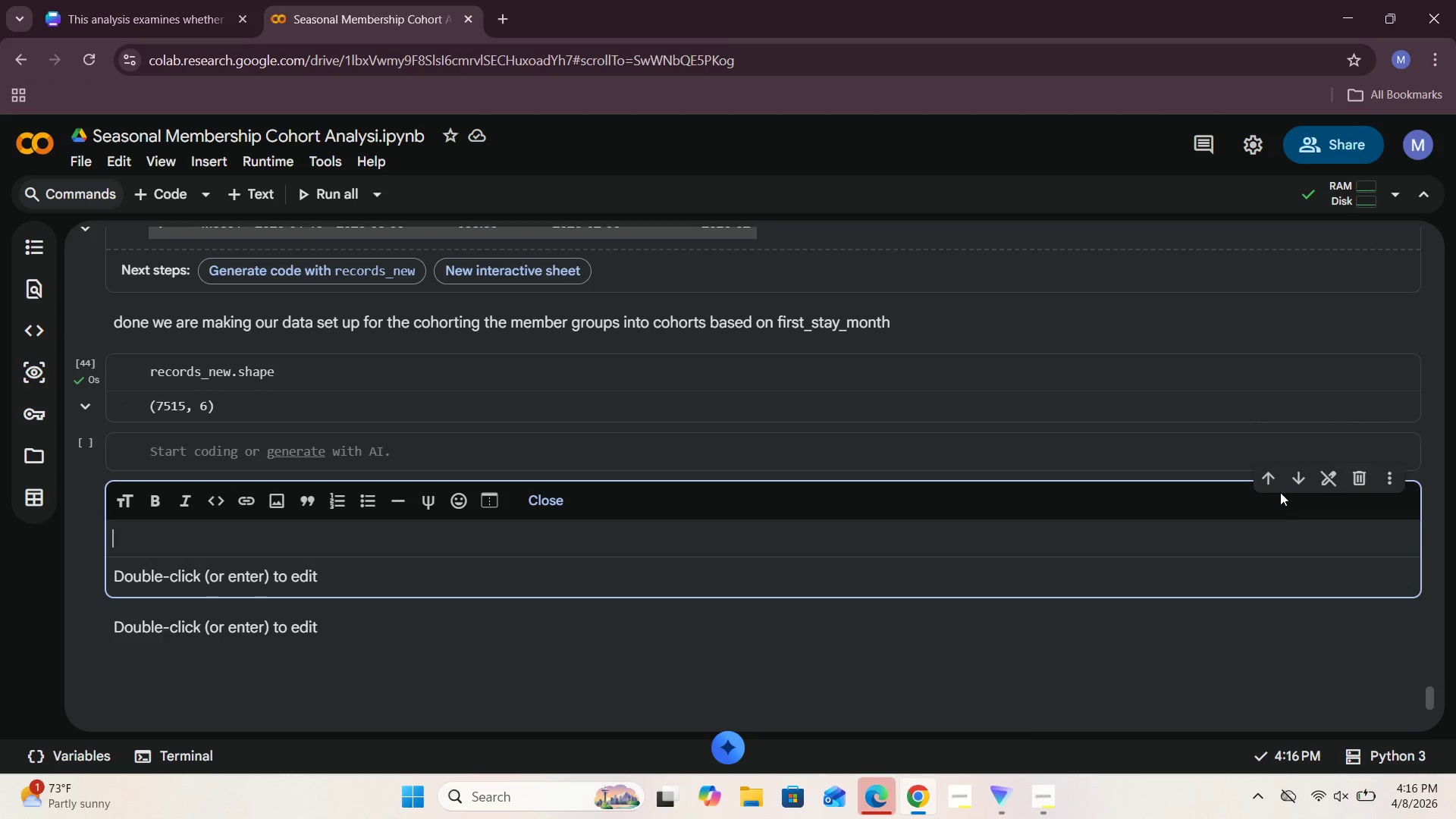 
left_click([1267, 475])
 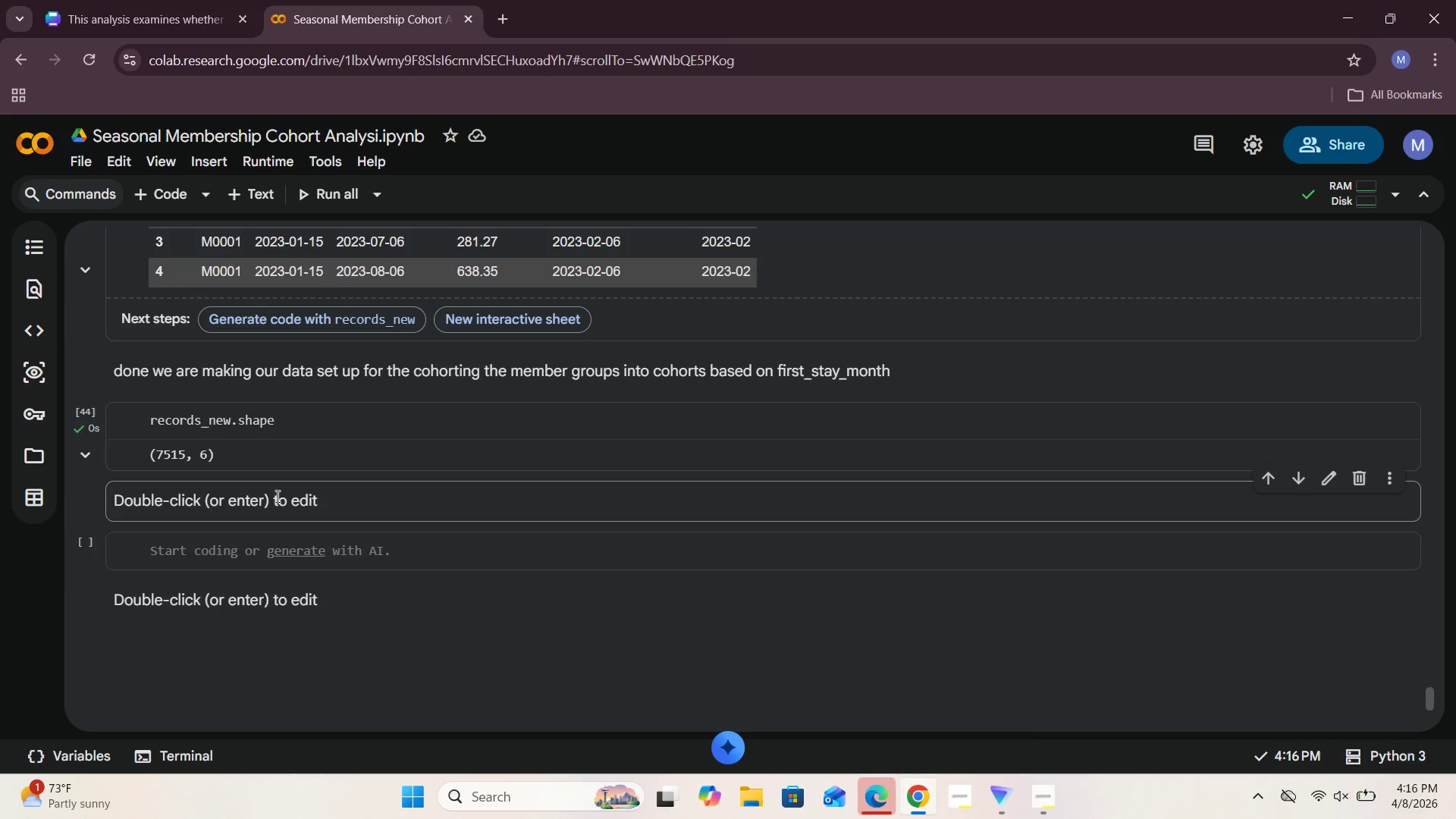 
double_click([277, 494])
 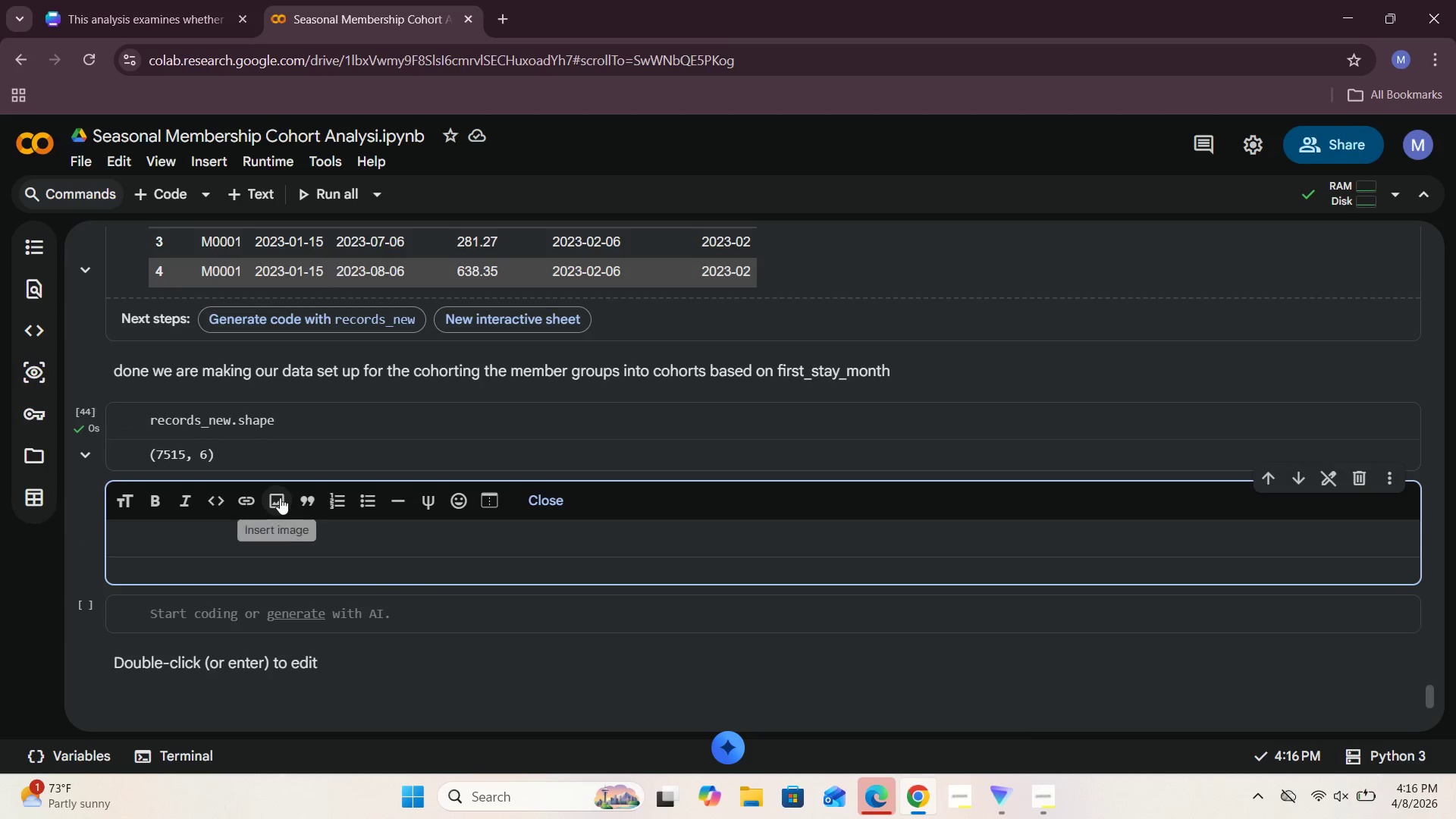 
type(yeahh 6 niw )
key(Backspace)
key(Backspace)
key(Backspace)
type(ow )
 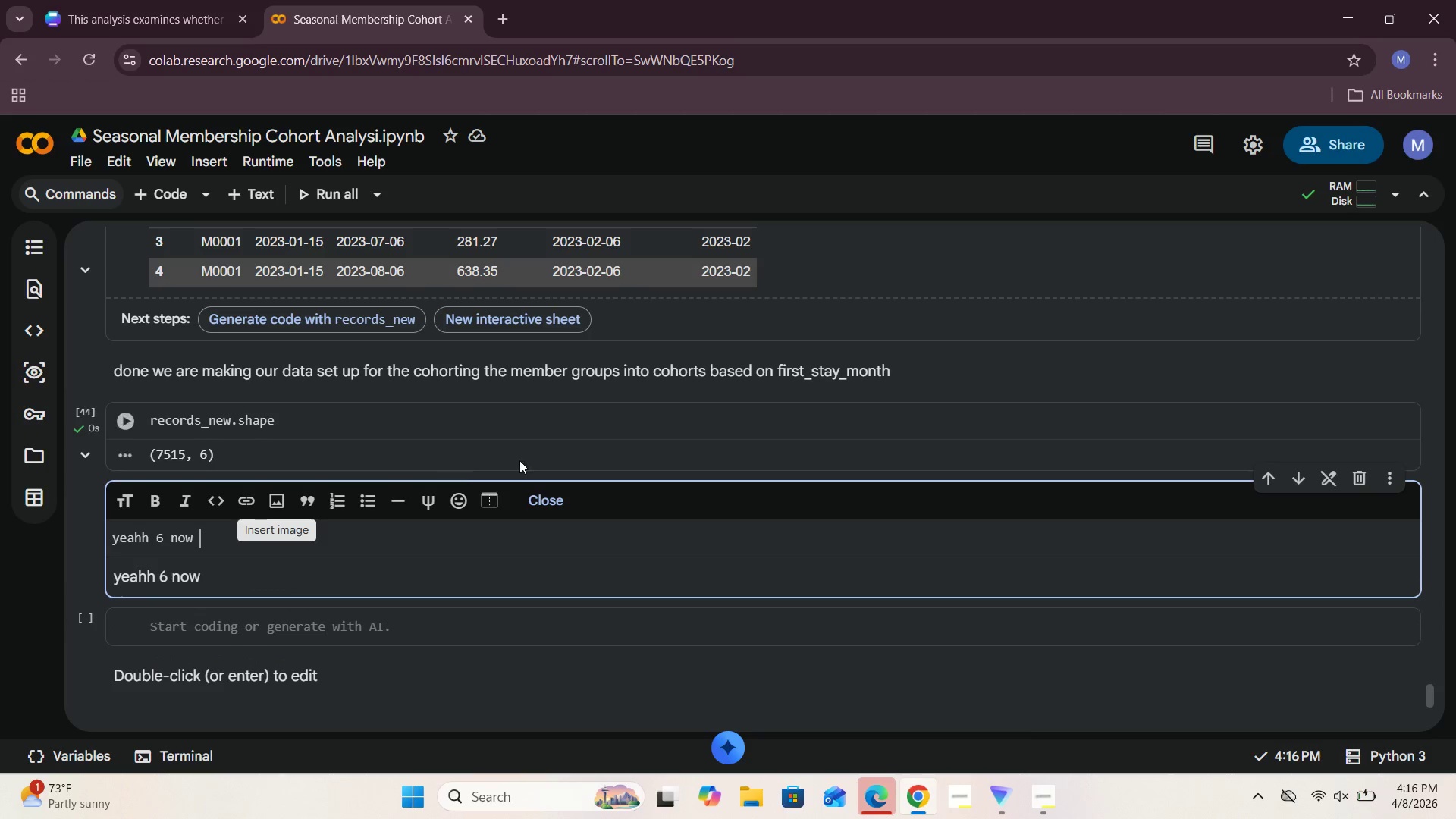 
left_click([549, 494])
 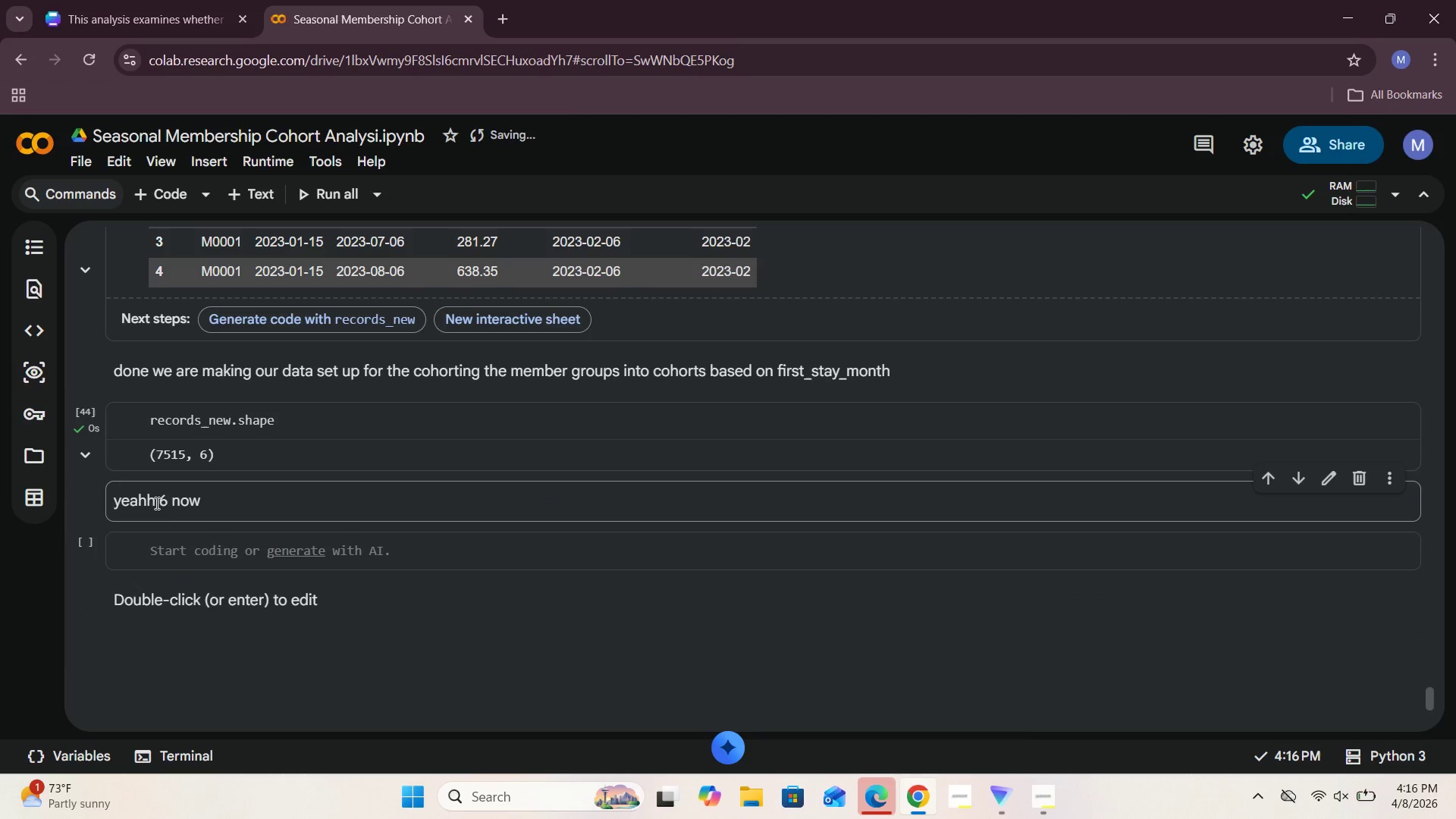 
left_click([155, 503])
 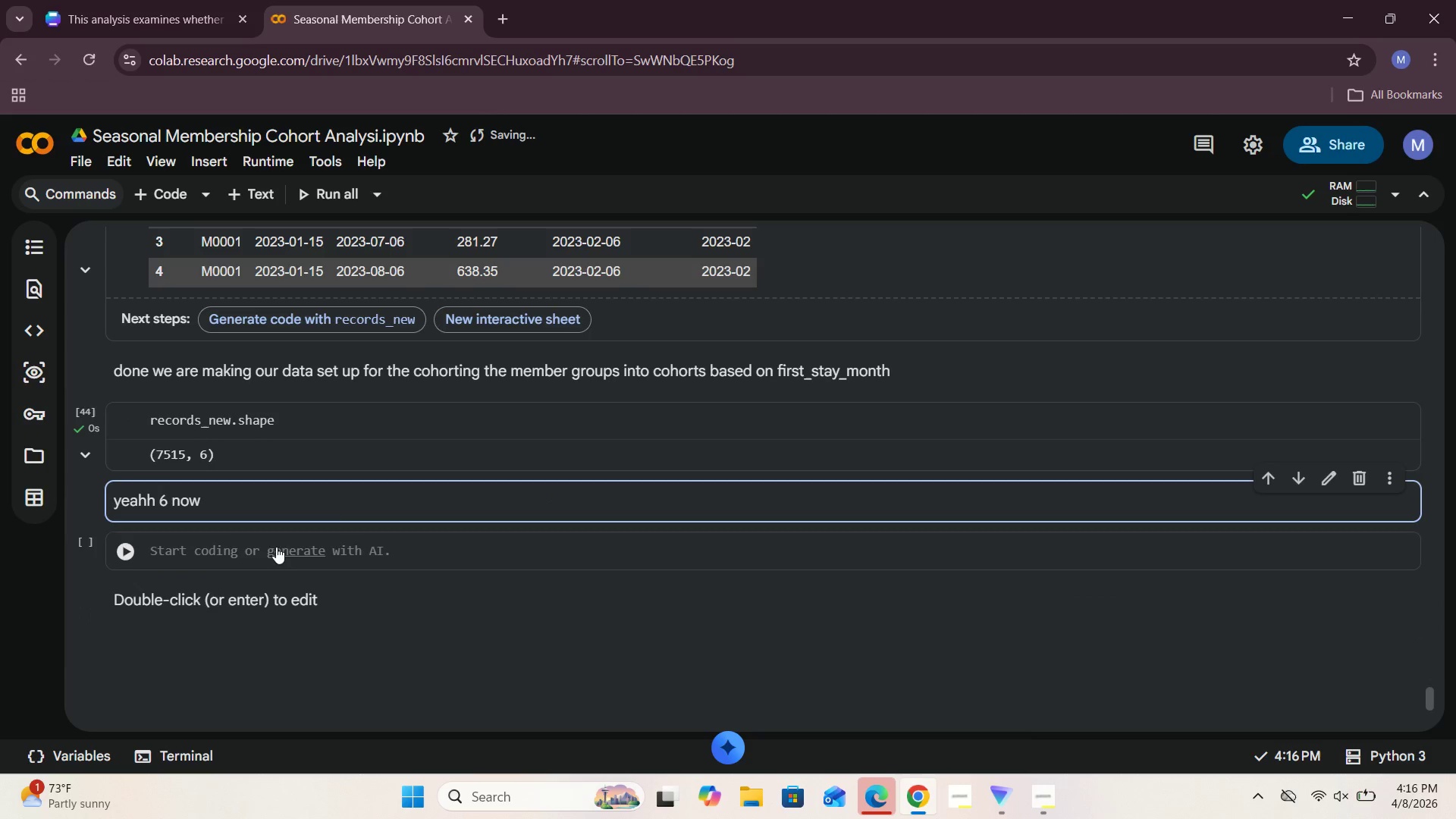 
left_click([237, 544])
 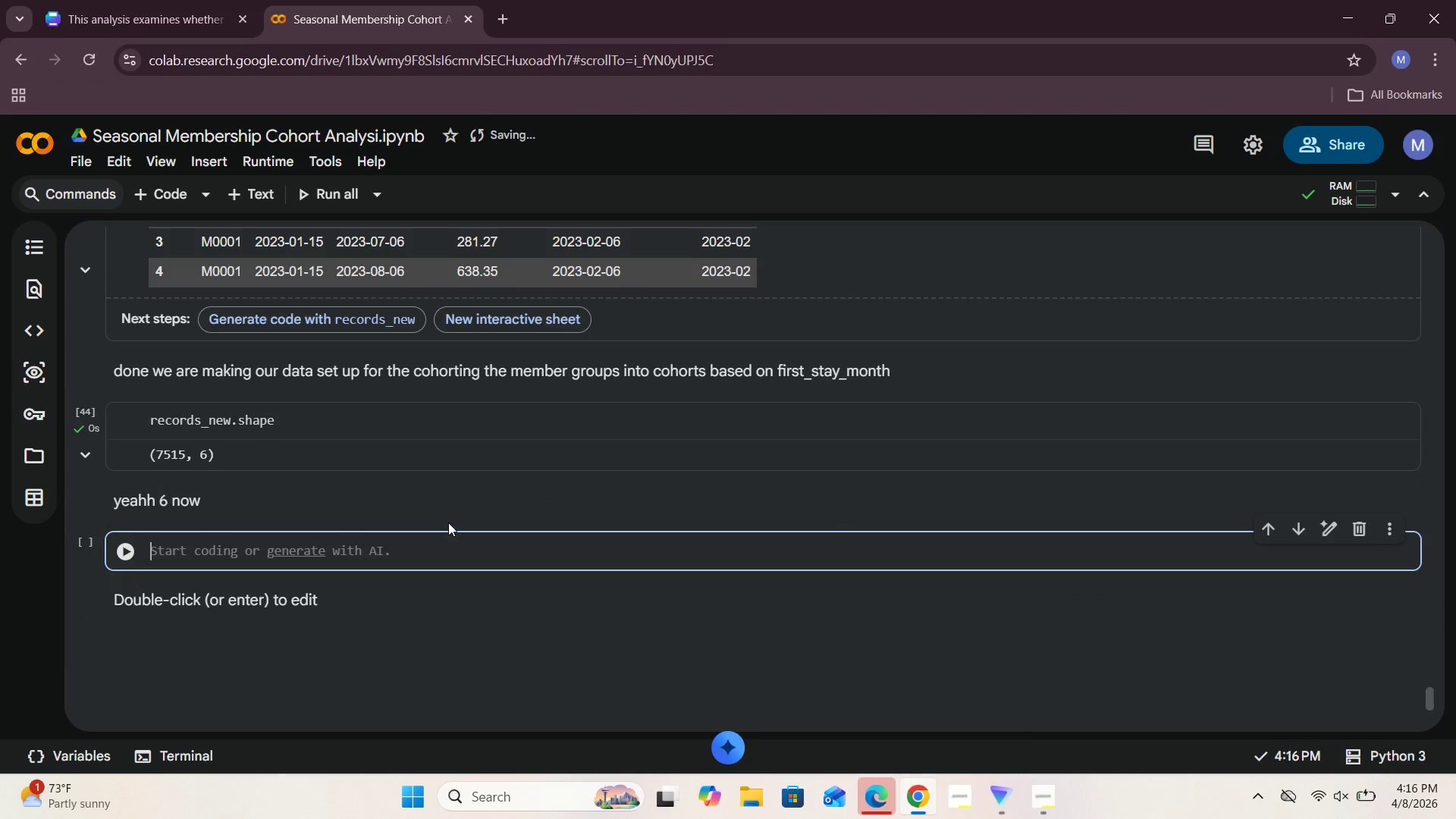 
scroll: coordinate [450, 521], scroll_direction: down, amount: 2.0
 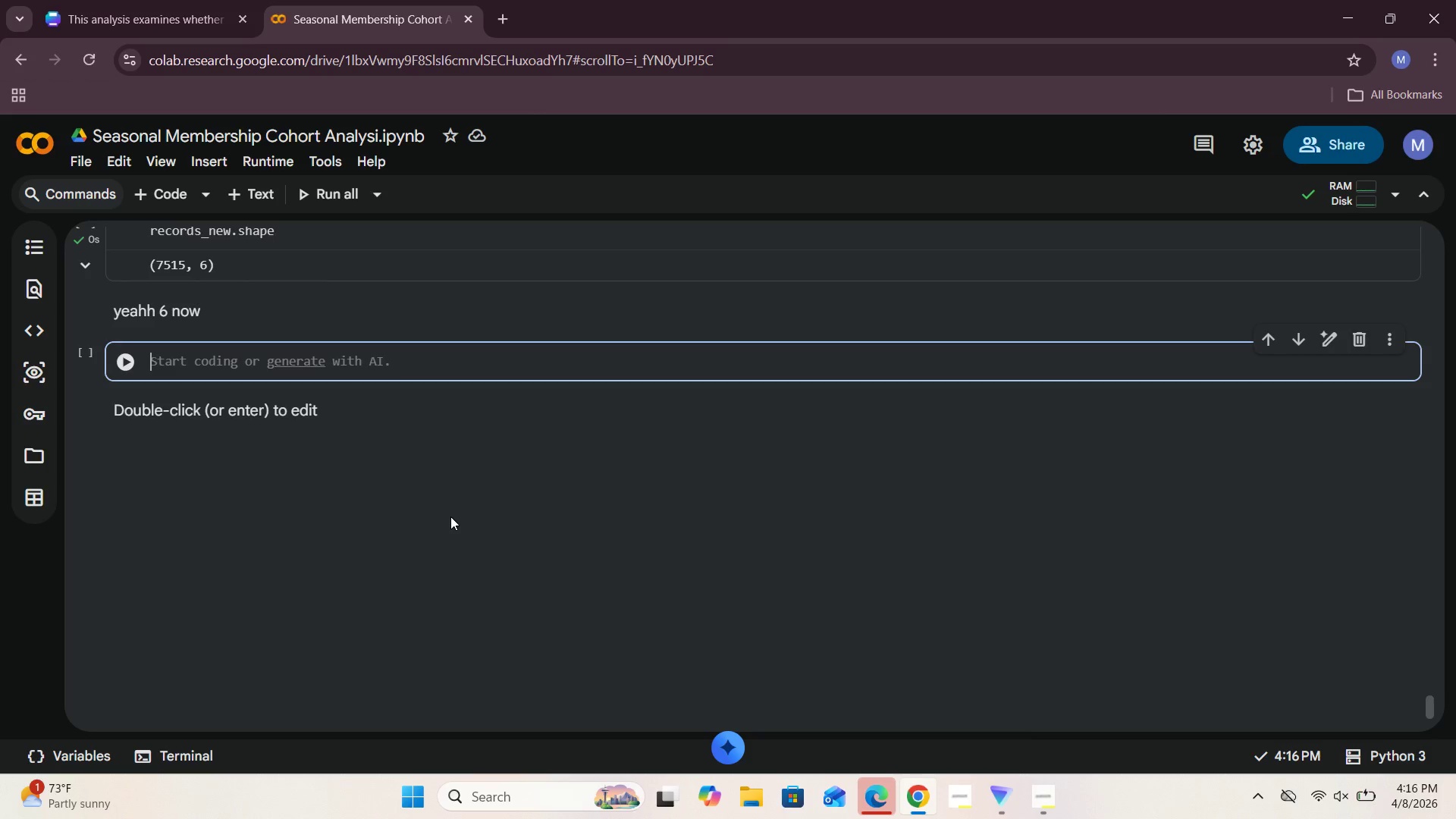 
wait(9.02)
 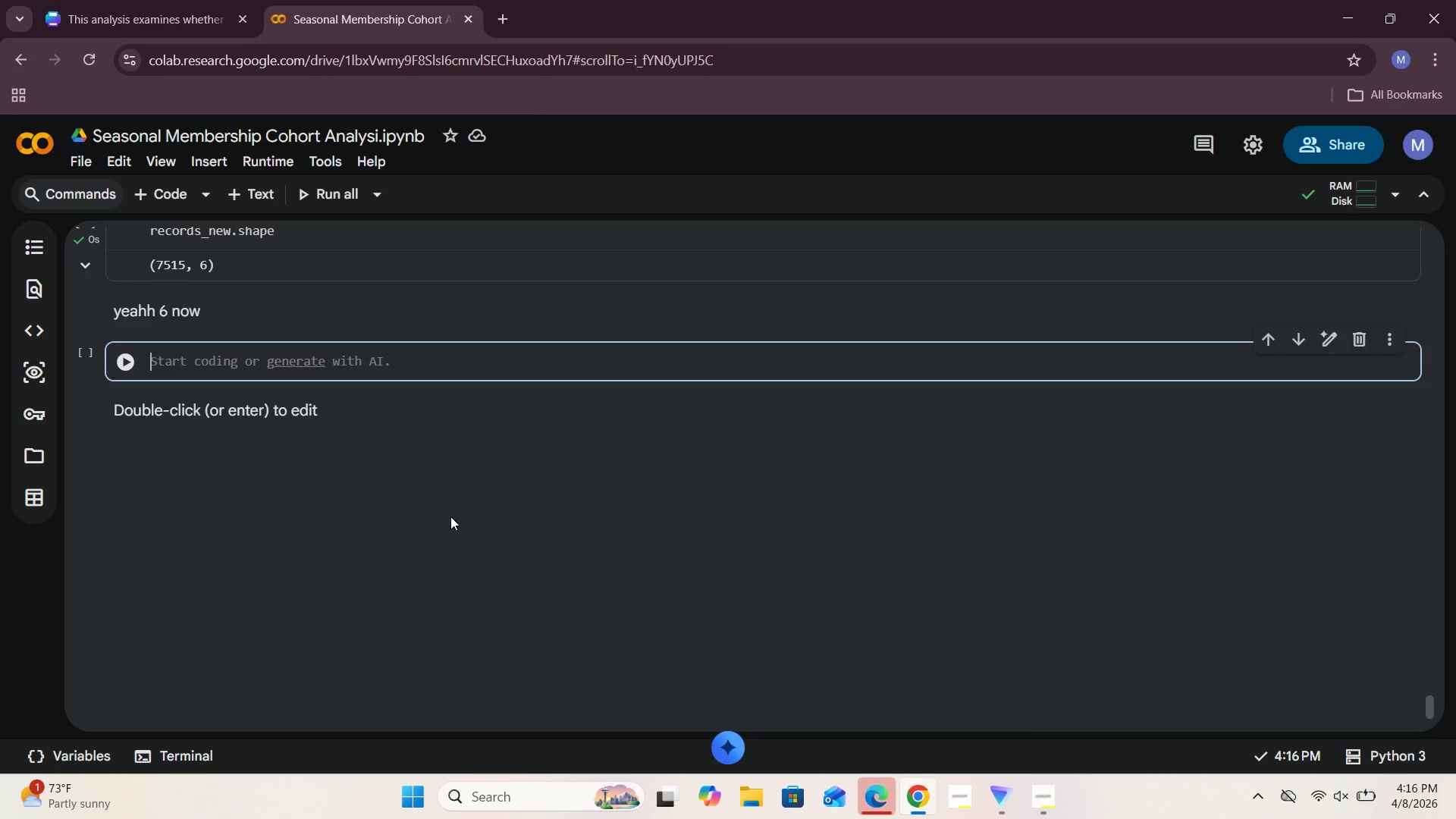 
double_click([312, 309])
 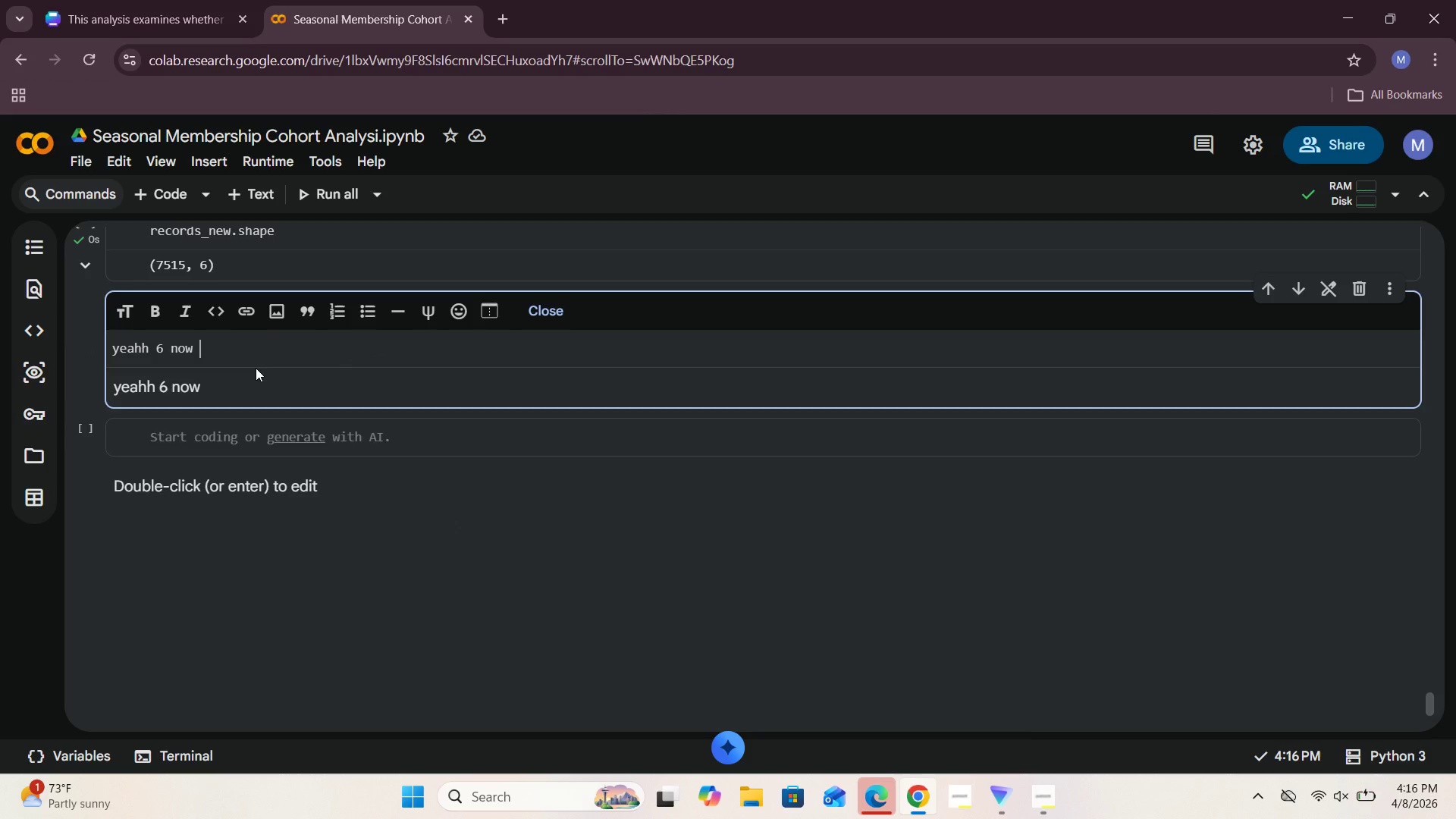 
type(, but to the cohorting )
 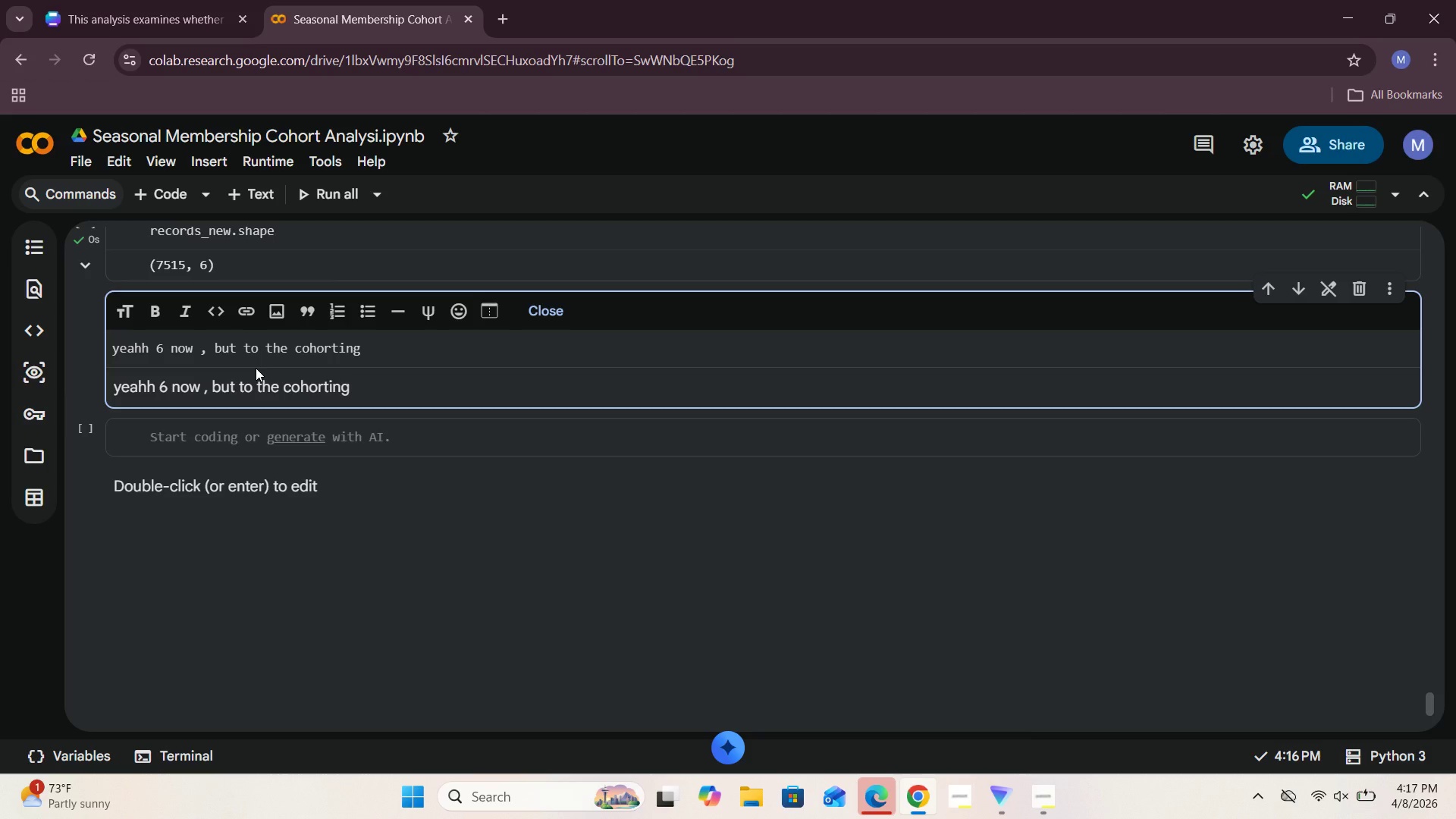 
type(First_)
key(Backspace)
key(Backspace)
key(Backspace)
key(Backspace)
key(Backspace)
type(for cohortih)
key(Backspace)
type( )
key(Backspace)
type(g based n First_Saty)
key(Backspace)
key(Backspace)
key(Backspace)
type(tay_Month , join_date and total lsepend )
key(Backspace)
key(Backspace)
key(Backspace)
key(Backspace)
key(Backspace)
key(Backspace)
type(pend has no any role d)
key(Backspace)
type(. not the part of the cohort data , )
 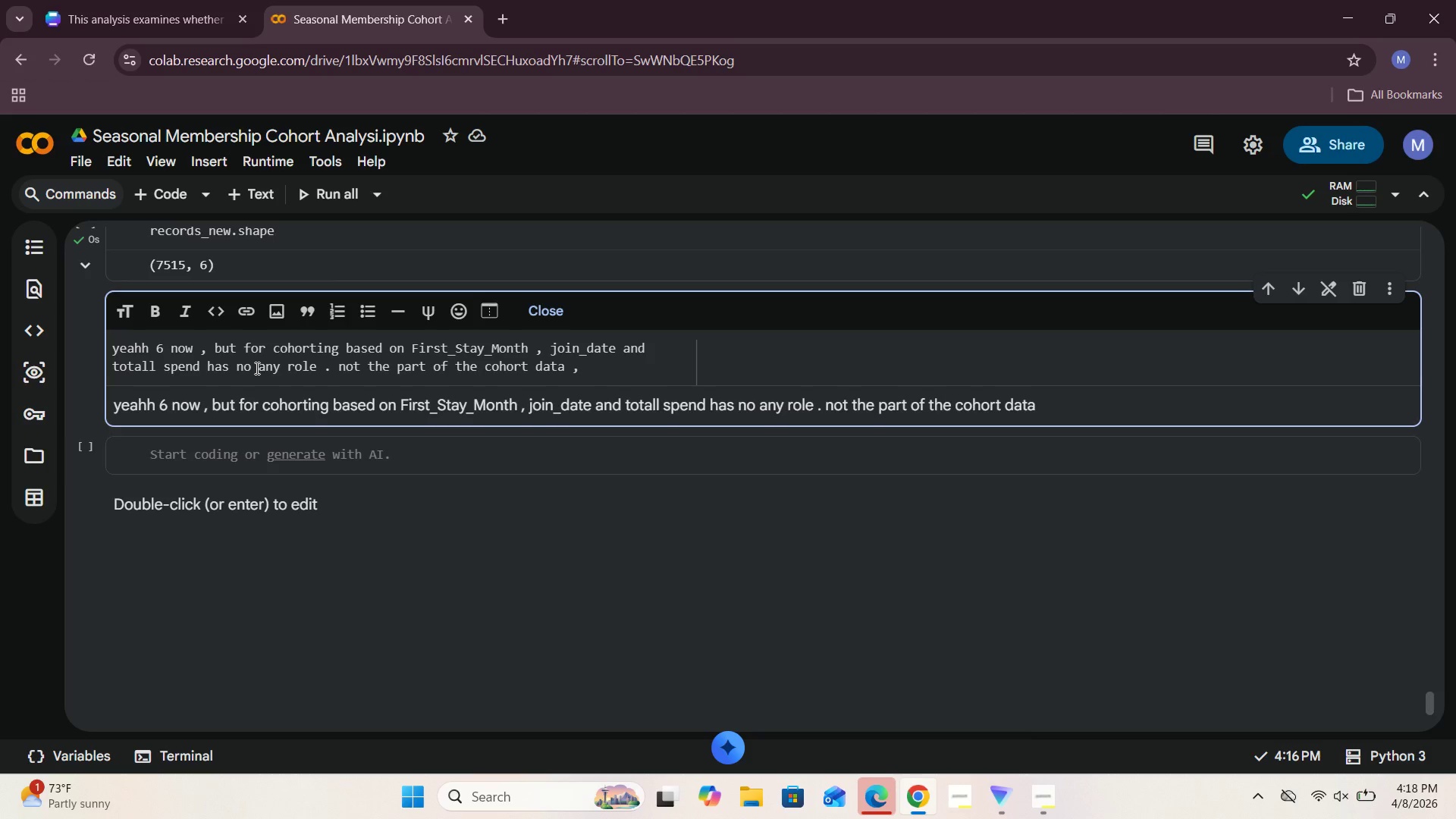 
type(so )
 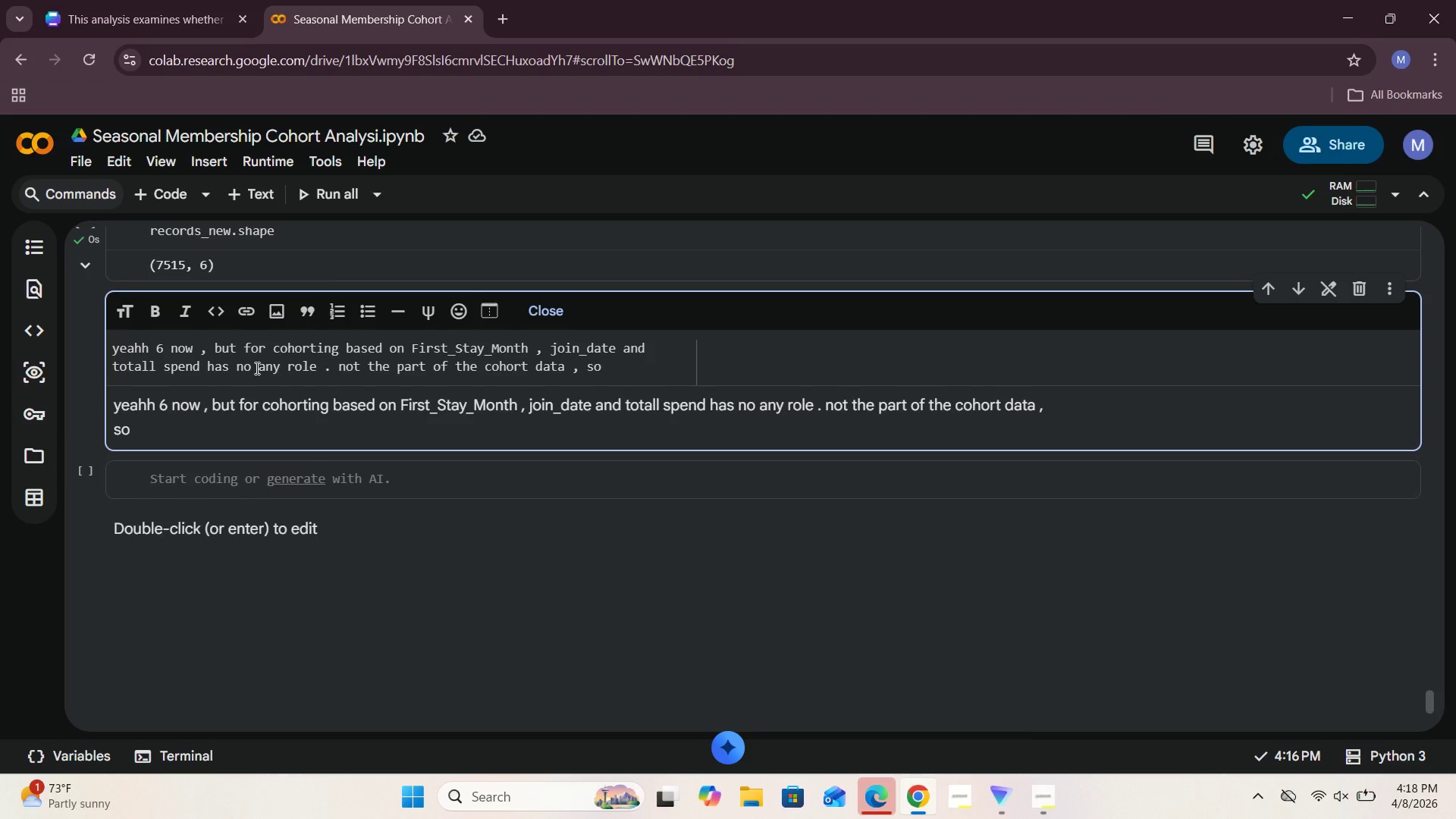 
type(we )
 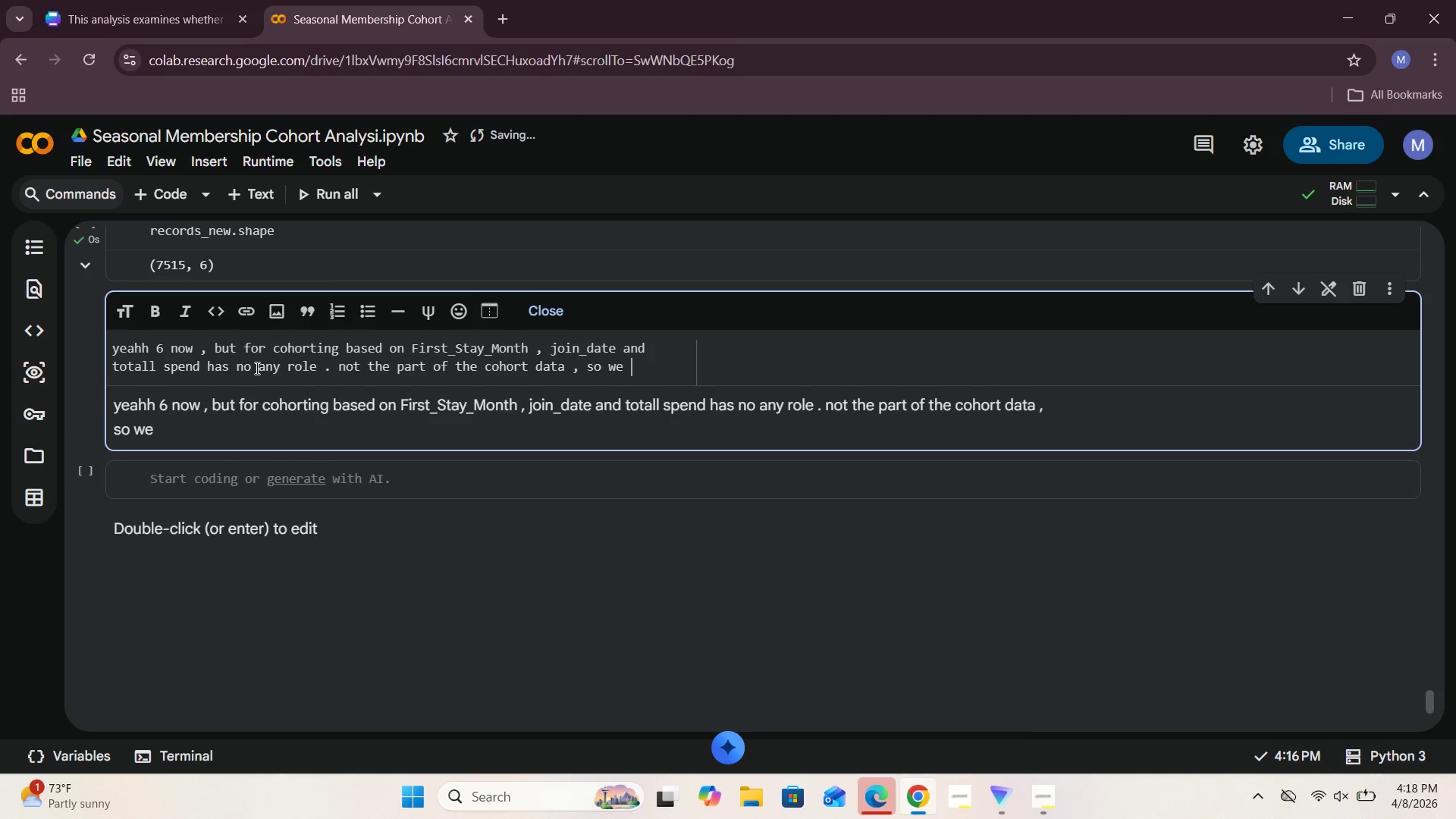 
type(gonna see which feay)
key(Backspace)
type(ture )
key(Backspace)
type(s are important one for the cohort .)
 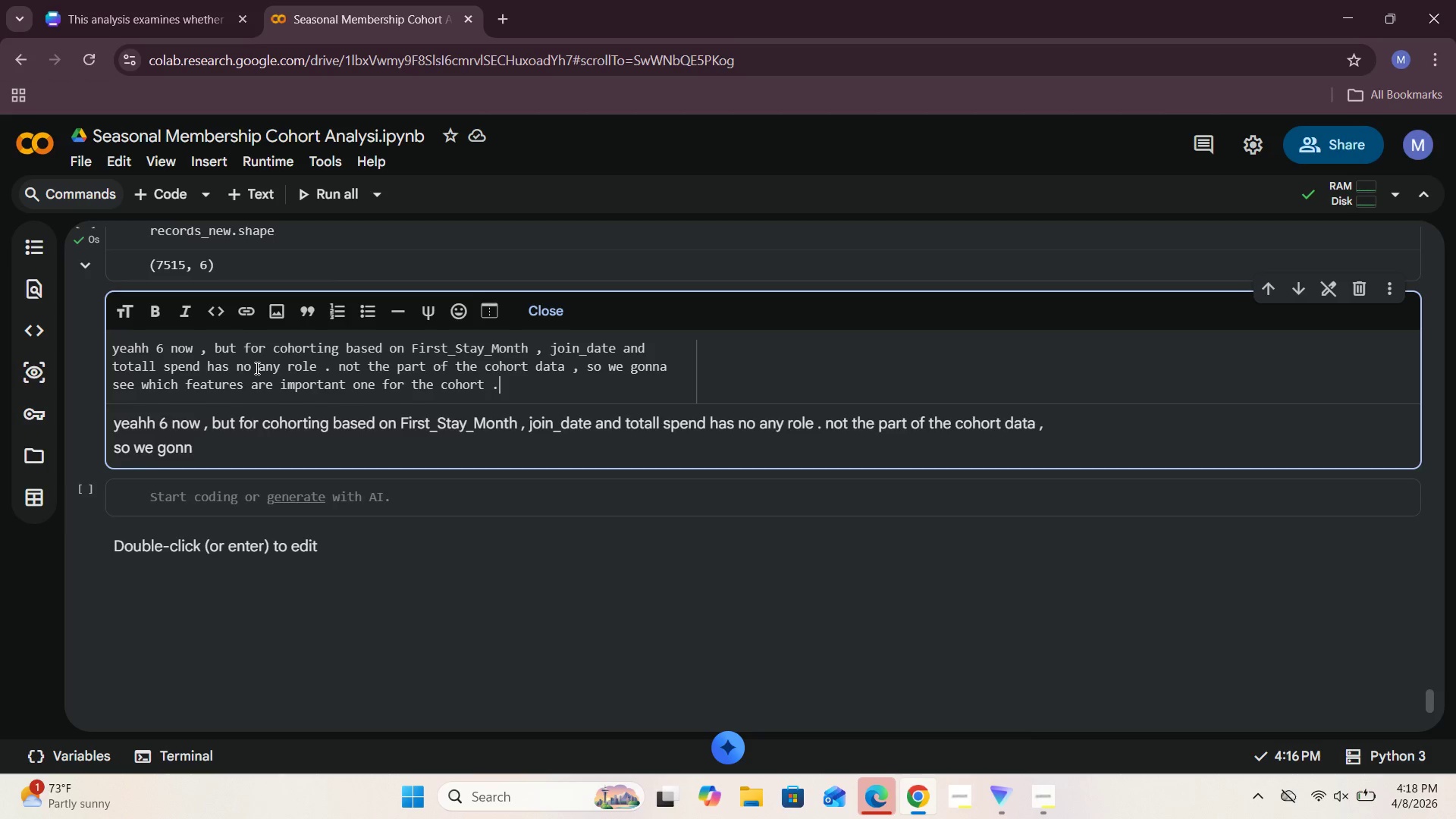 
key(Enter)
 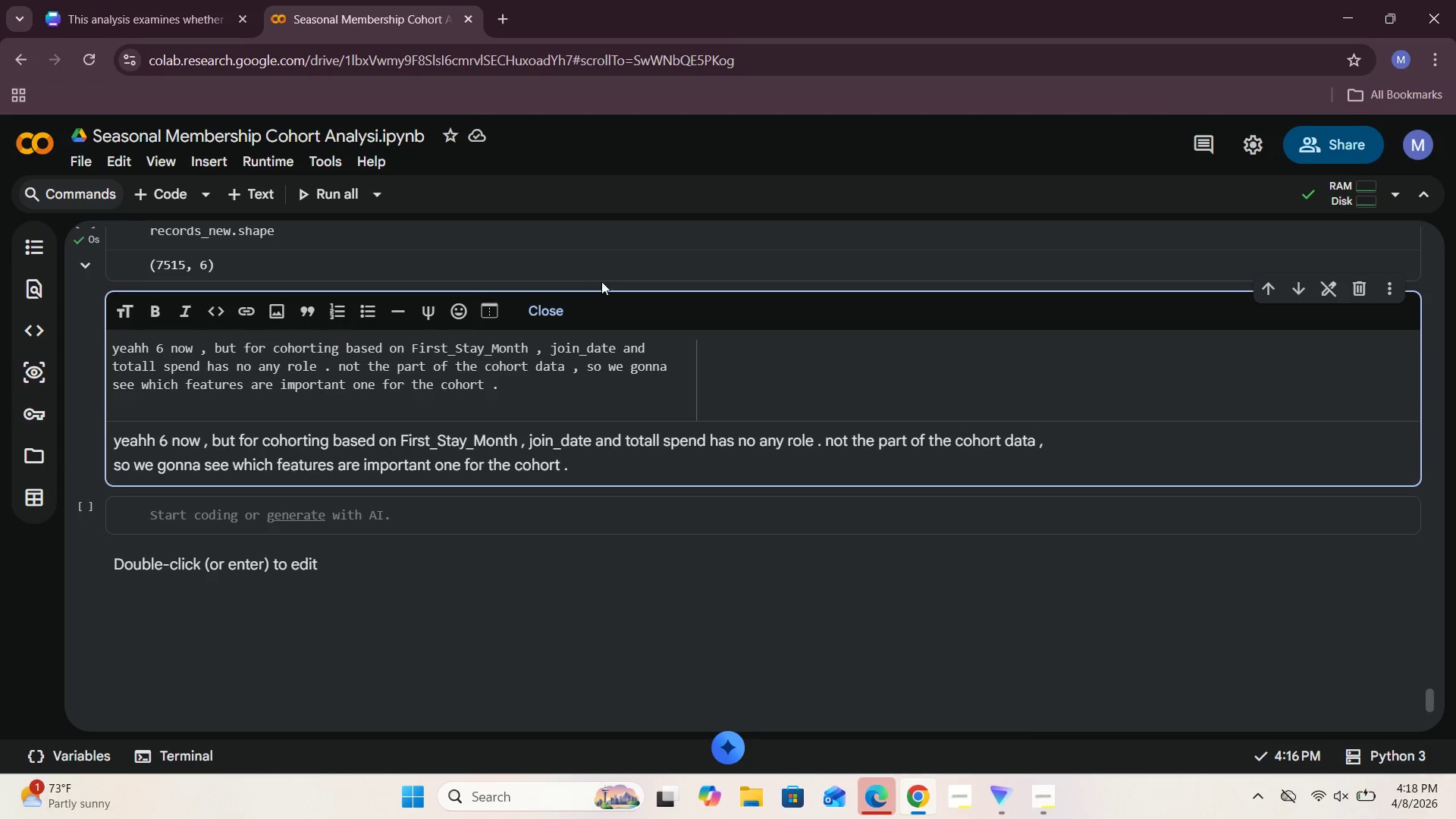 
left_click([551, 318])
 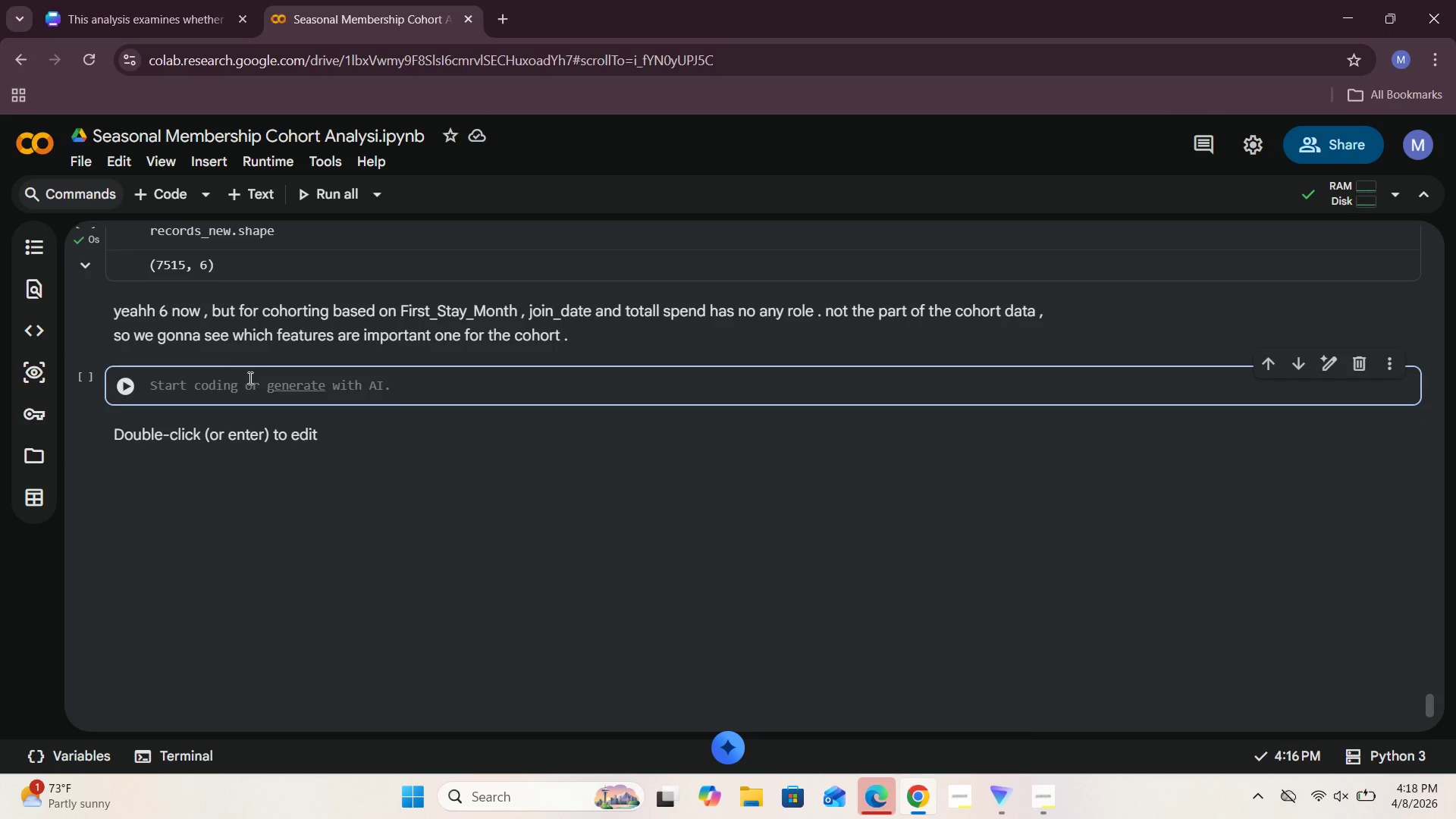 
left_click([249, 386])
 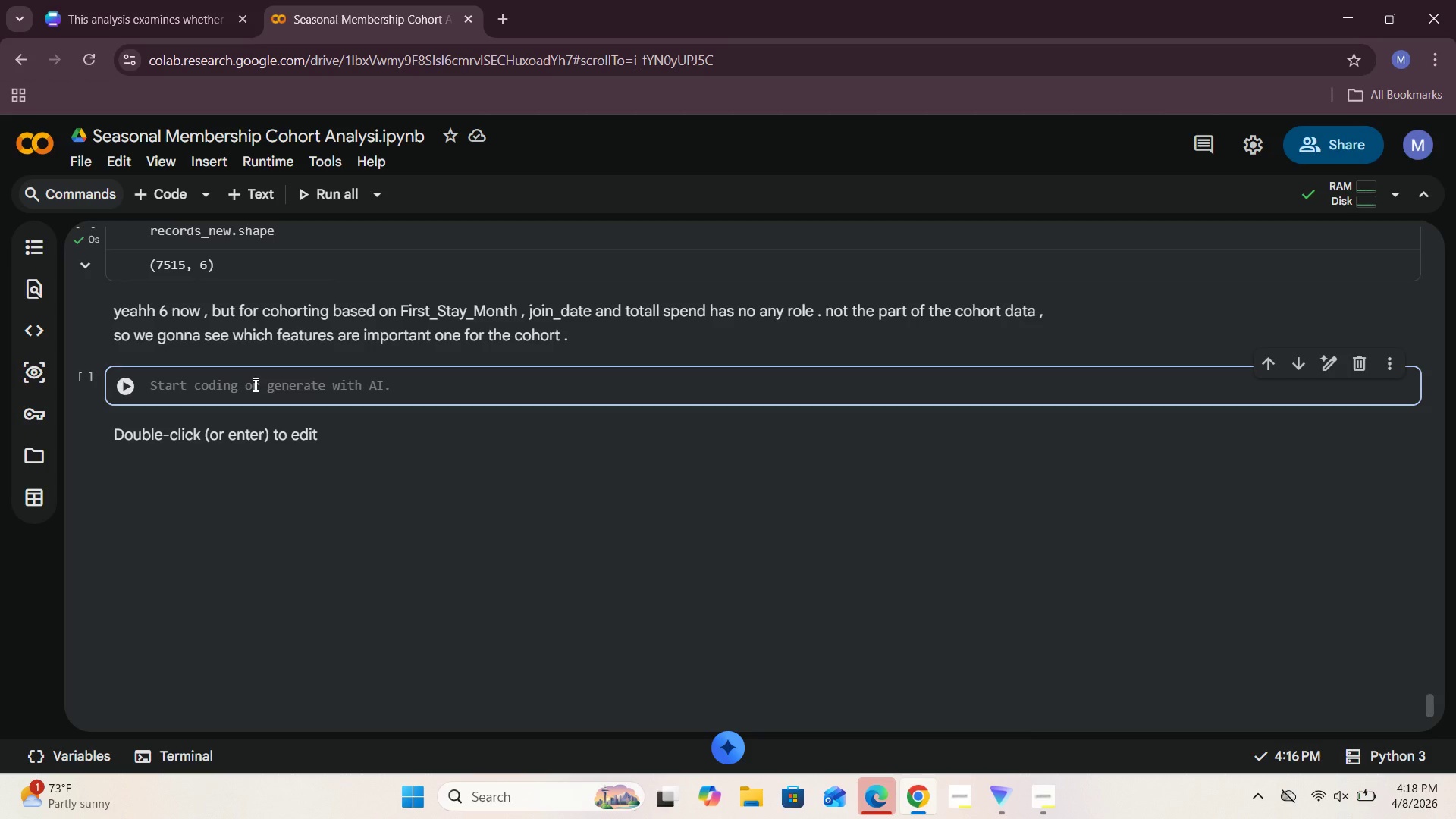 
type(records_new = )
key(Backspace)
key(Backspace)
key(Backspace)
type([[)
 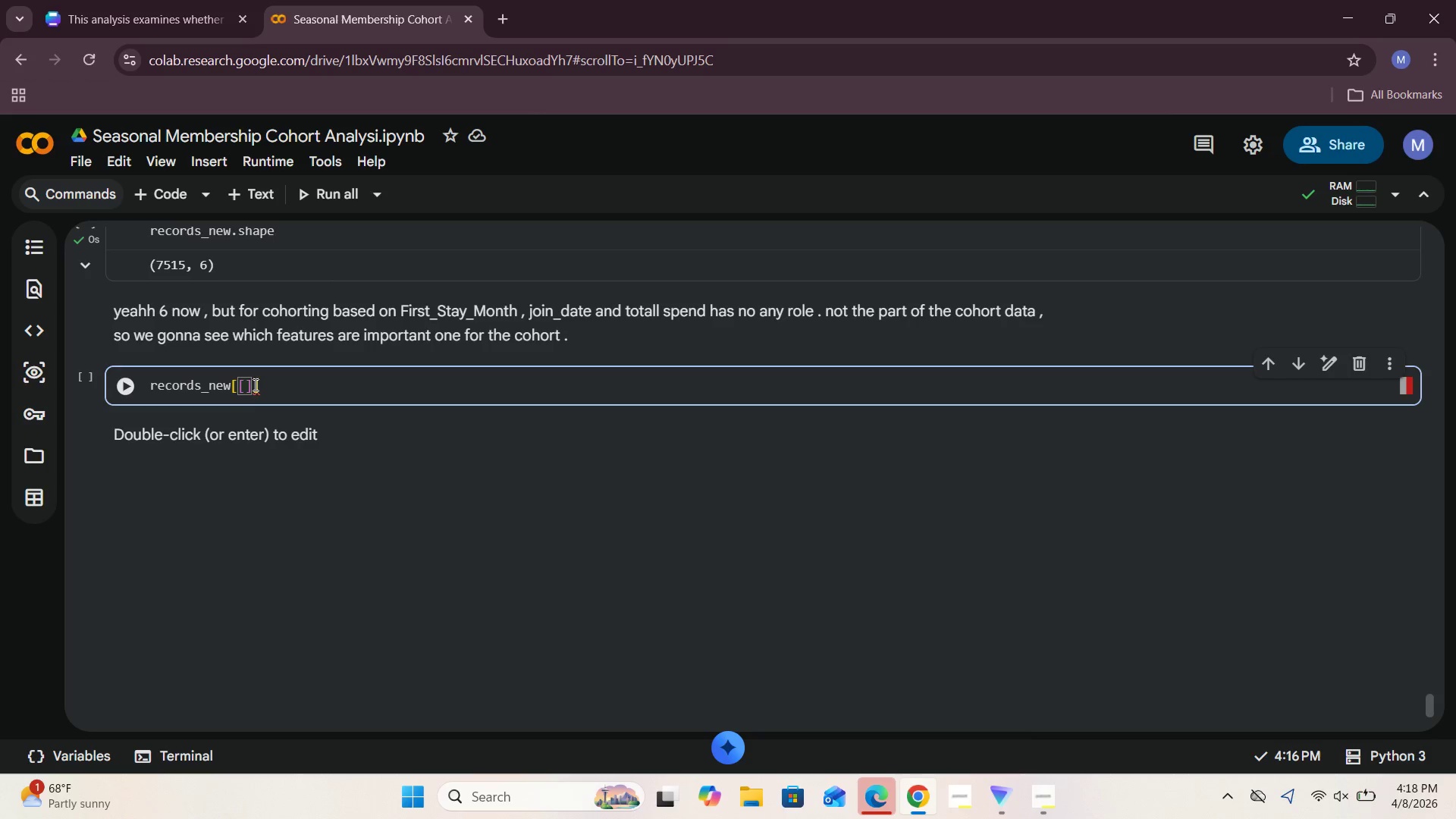 
key(Quote)
 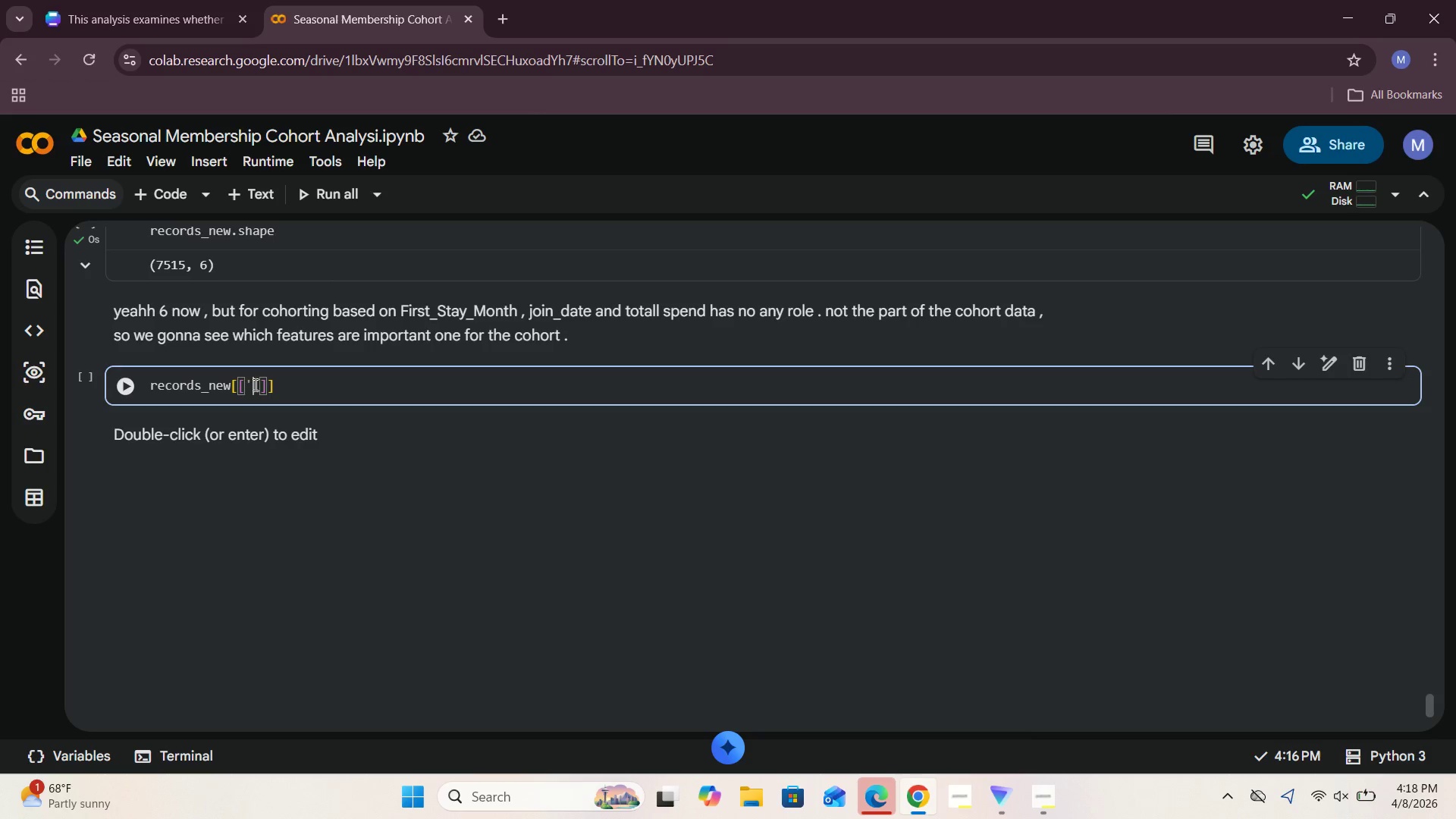 
key(Quote)
 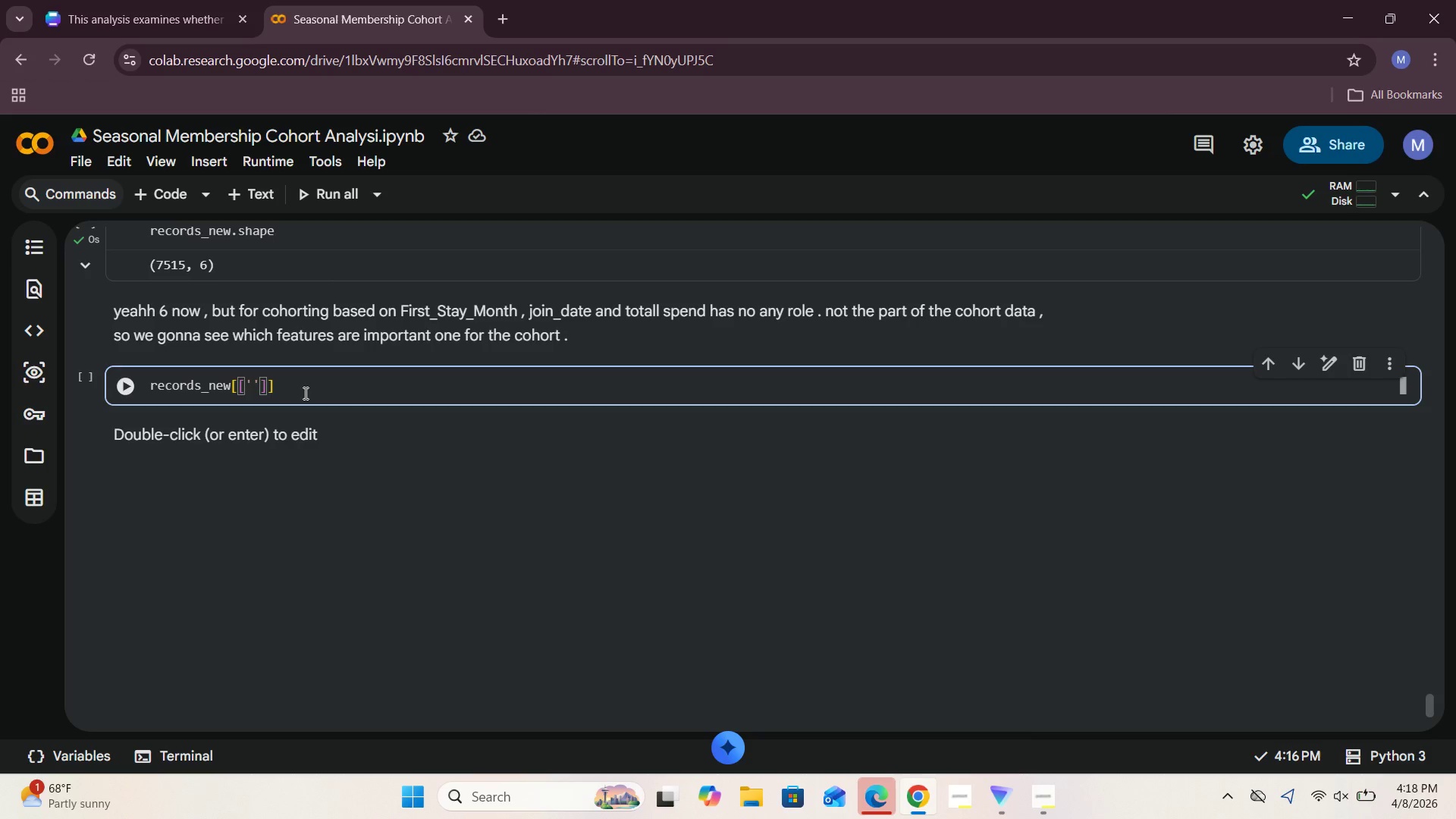 
key(Comma)
 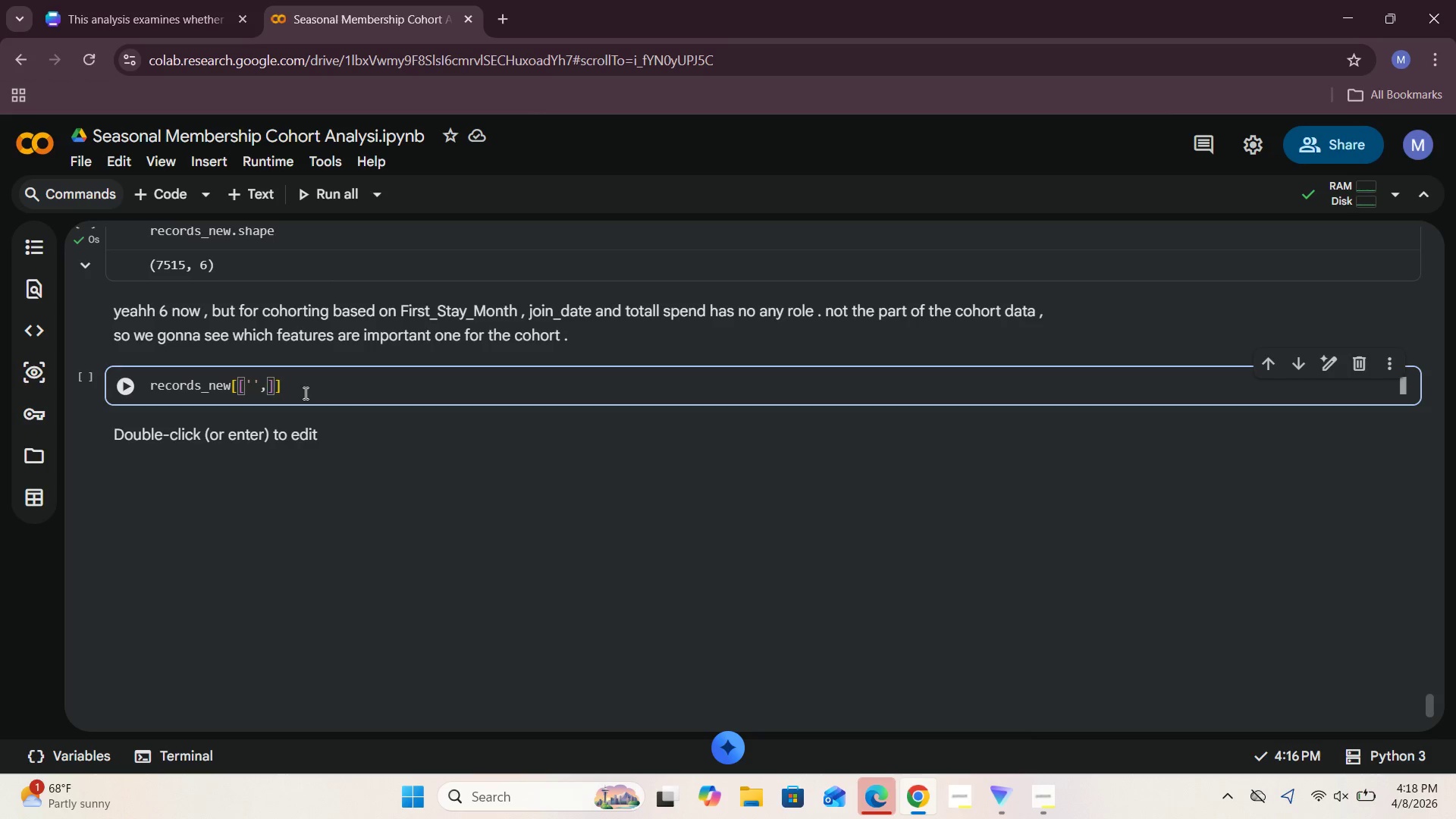 
key(Quote)
 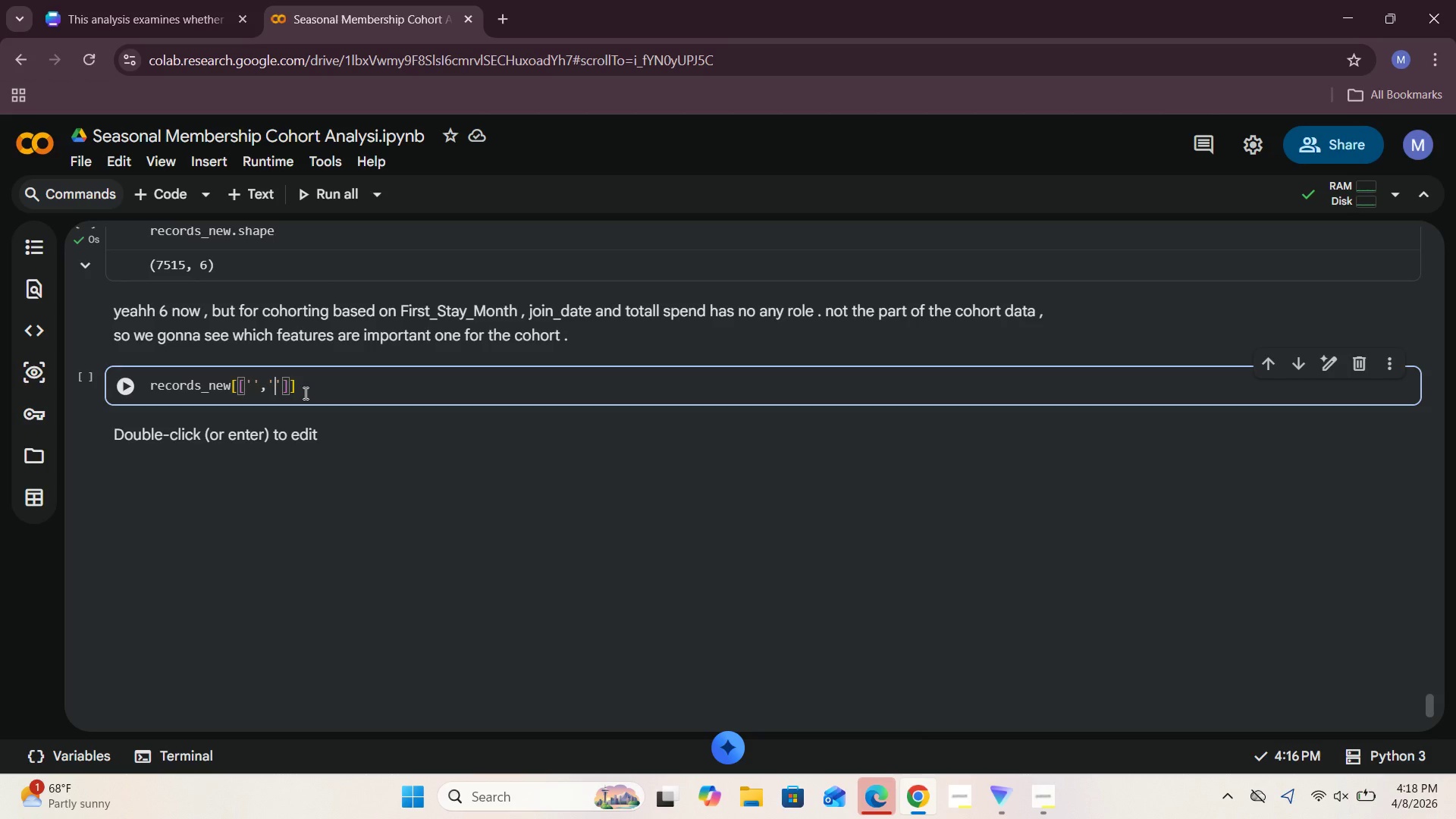 
scroll: coordinate [306, 391], scroll_direction: up, amount: 4.0
 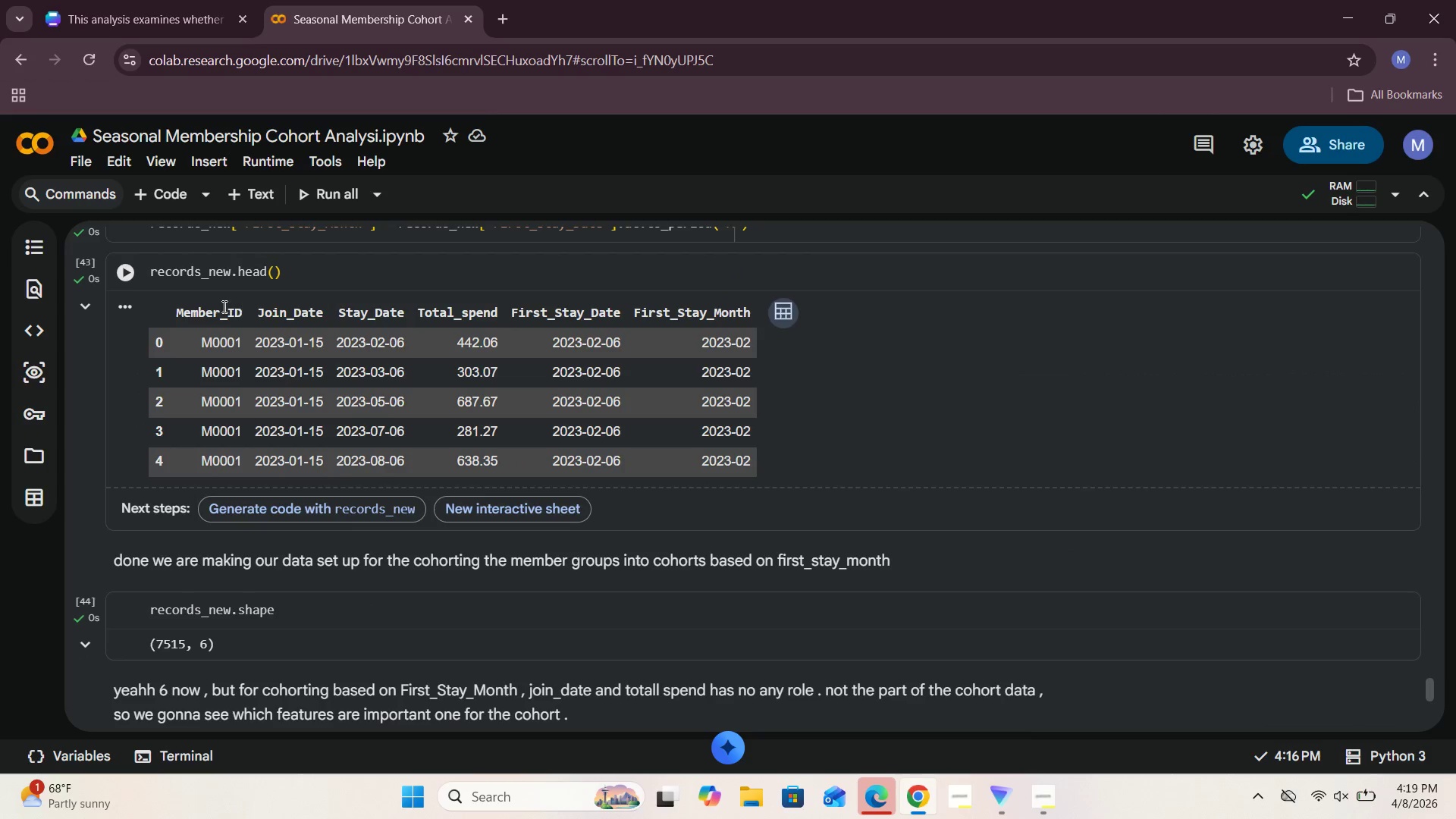 
left_click_drag(start_coordinate=[178, 315], to_coordinate=[246, 313])
 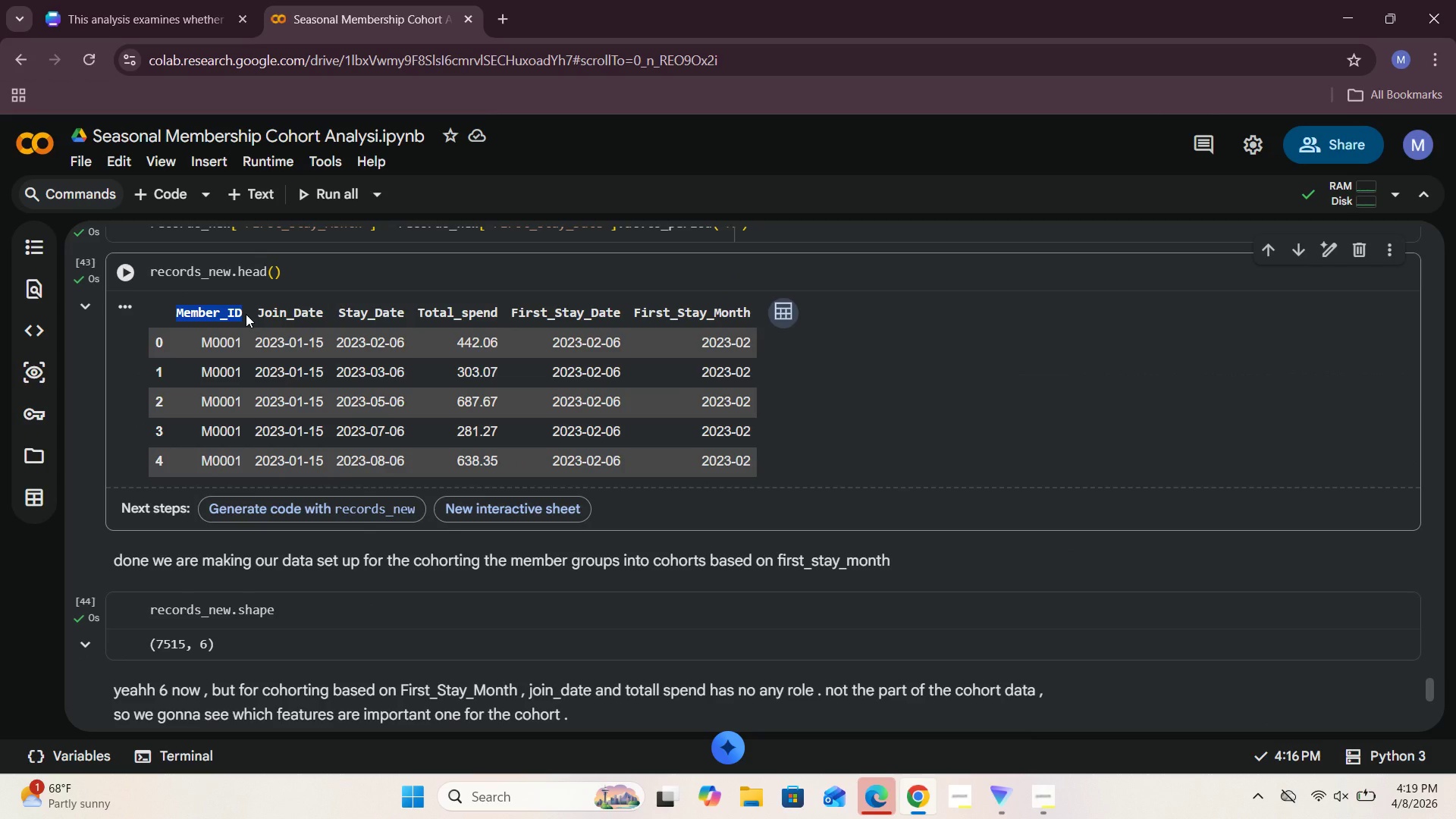 
key(Control+C)
 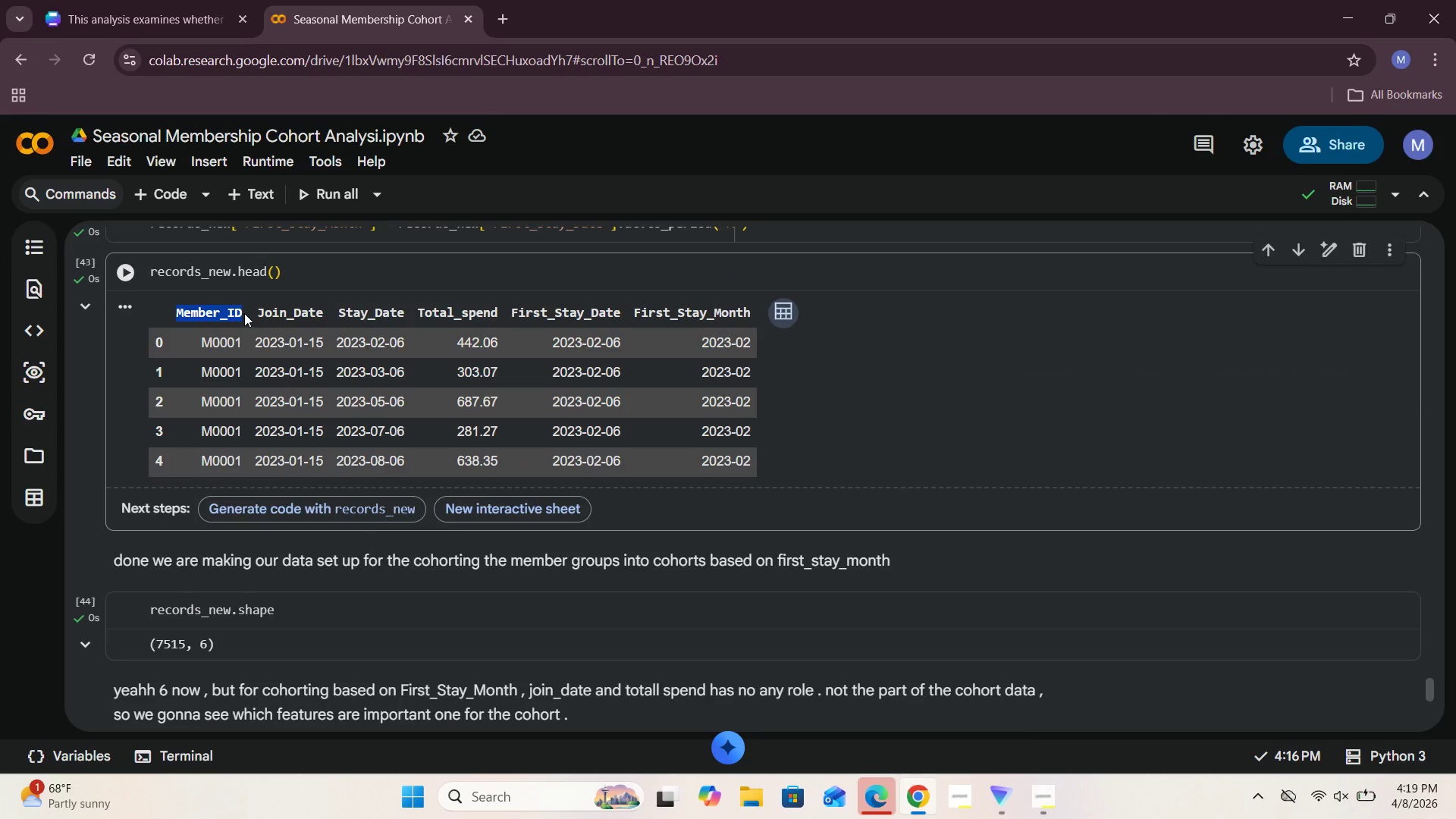 
left_click([244, 312])
 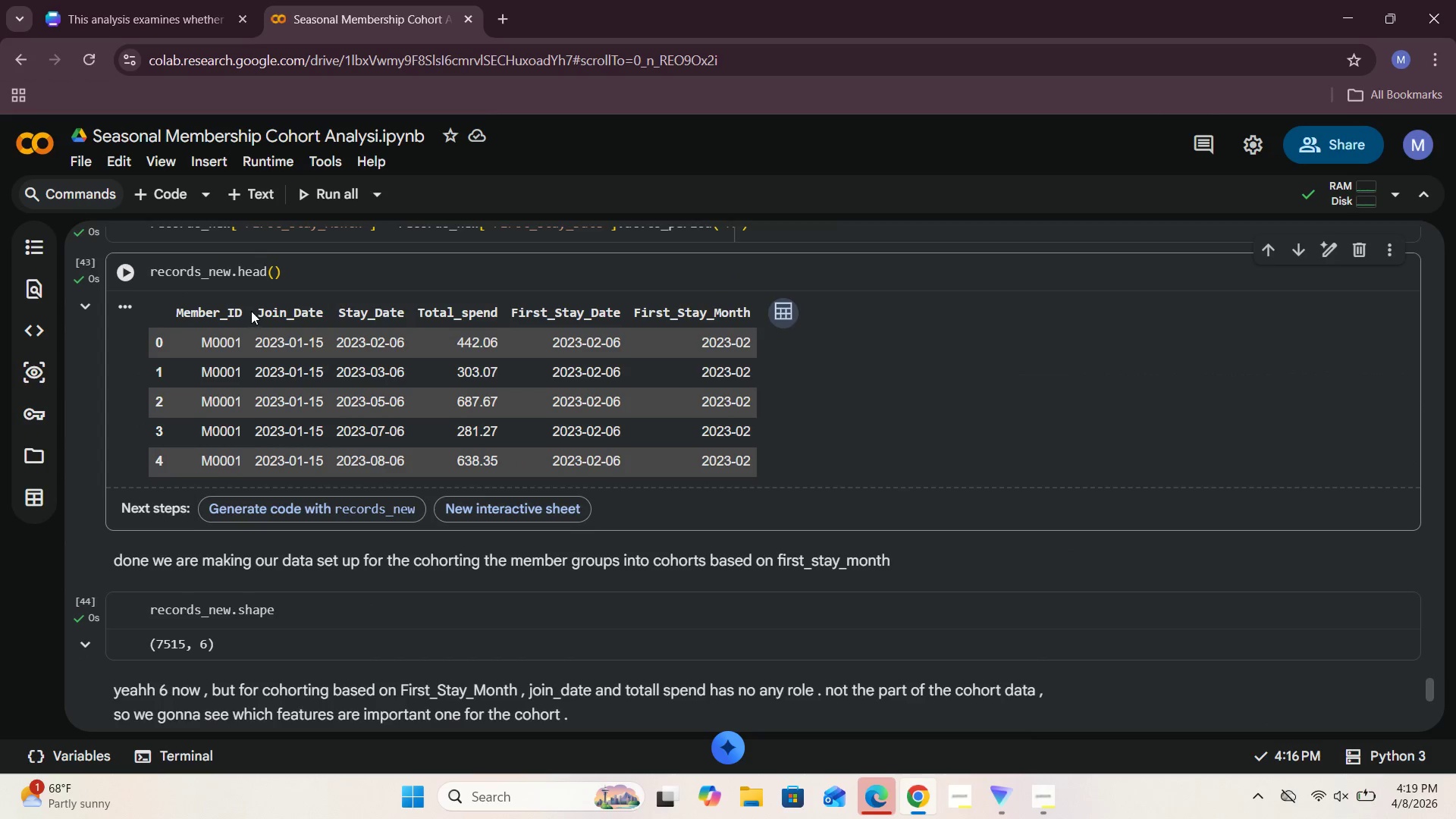 
scroll: coordinate [251, 311], scroll_direction: down, amount: 5.0
 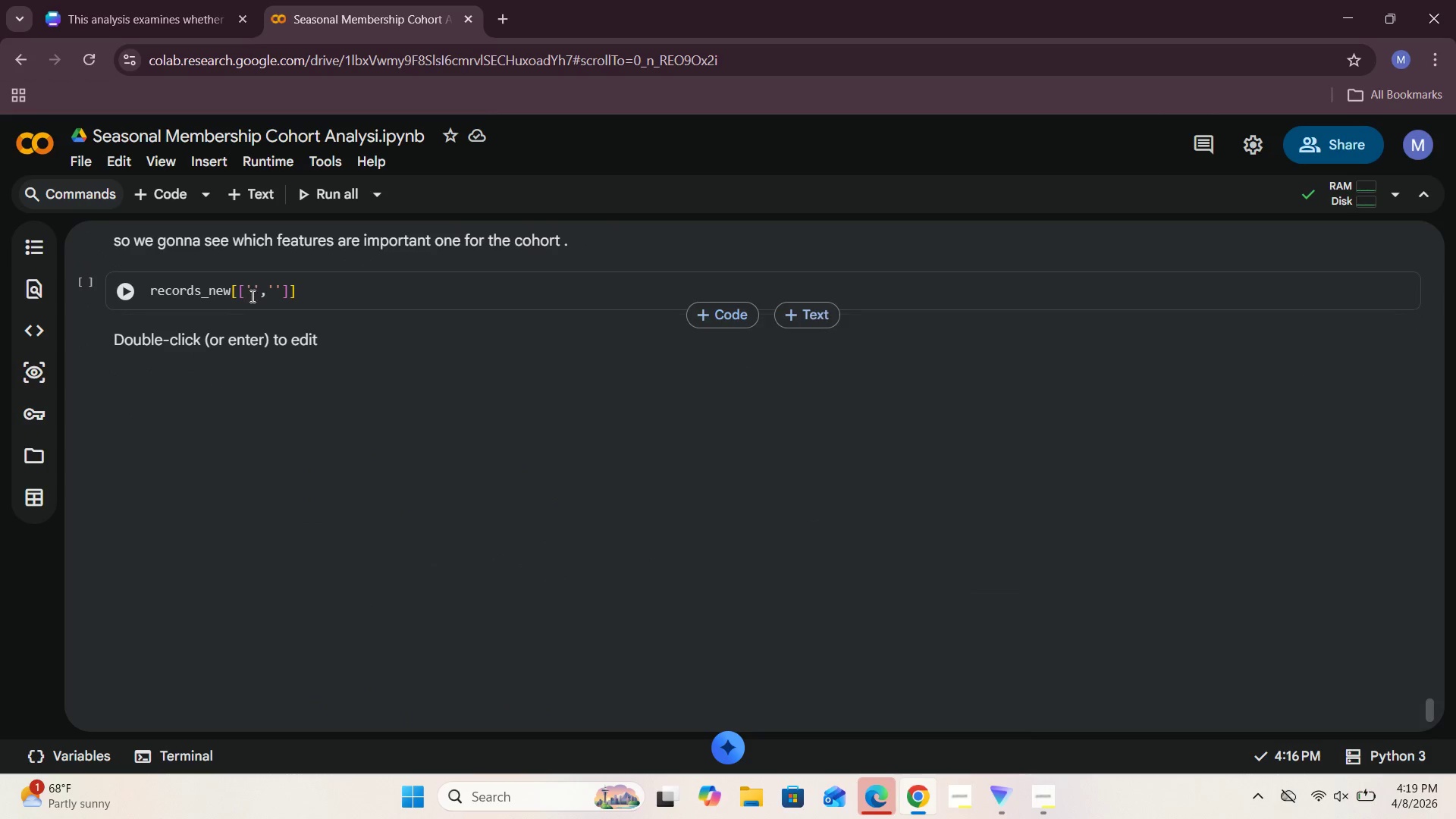 
left_click([254, 287])
 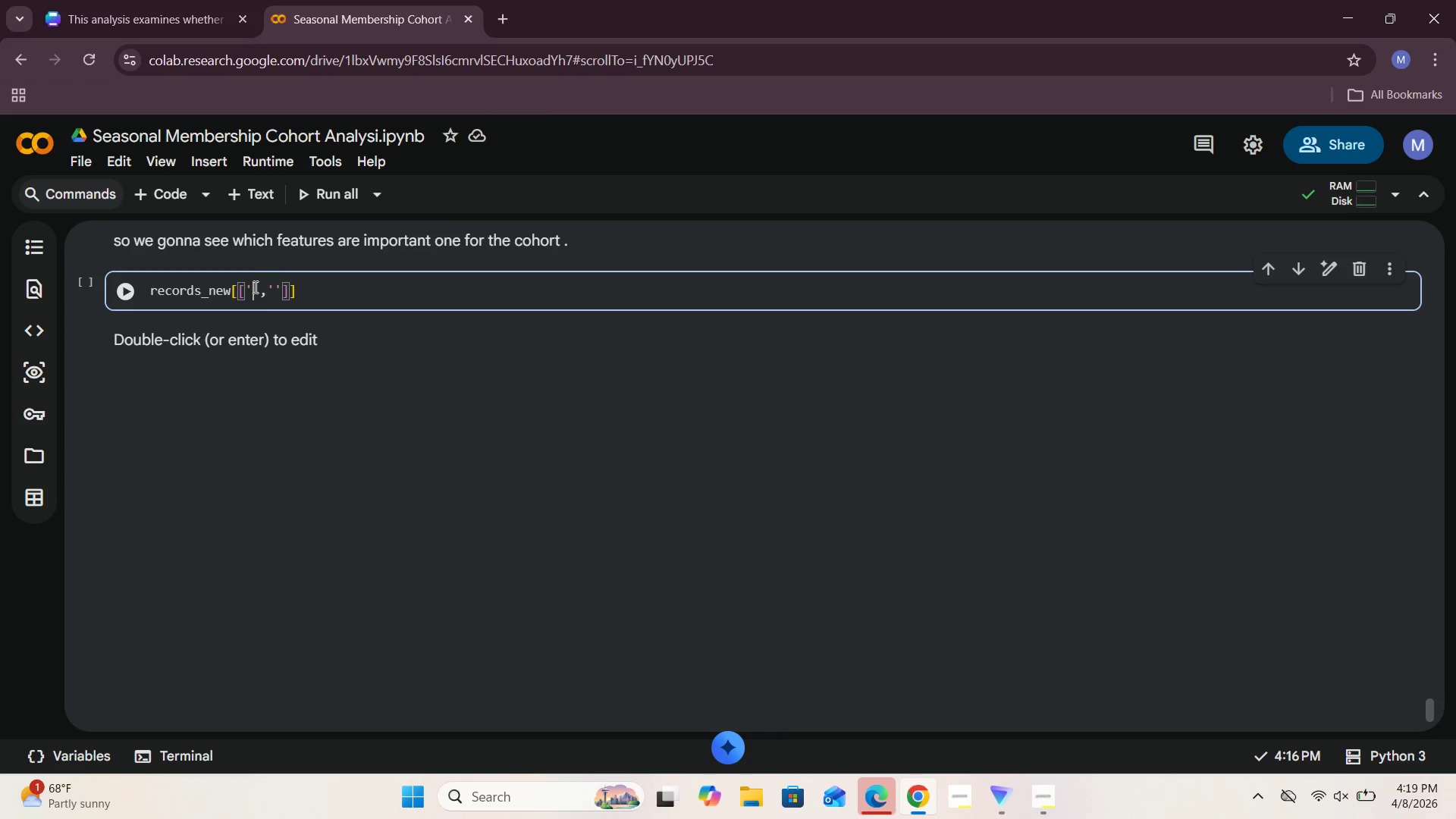 
key(Control+V)
 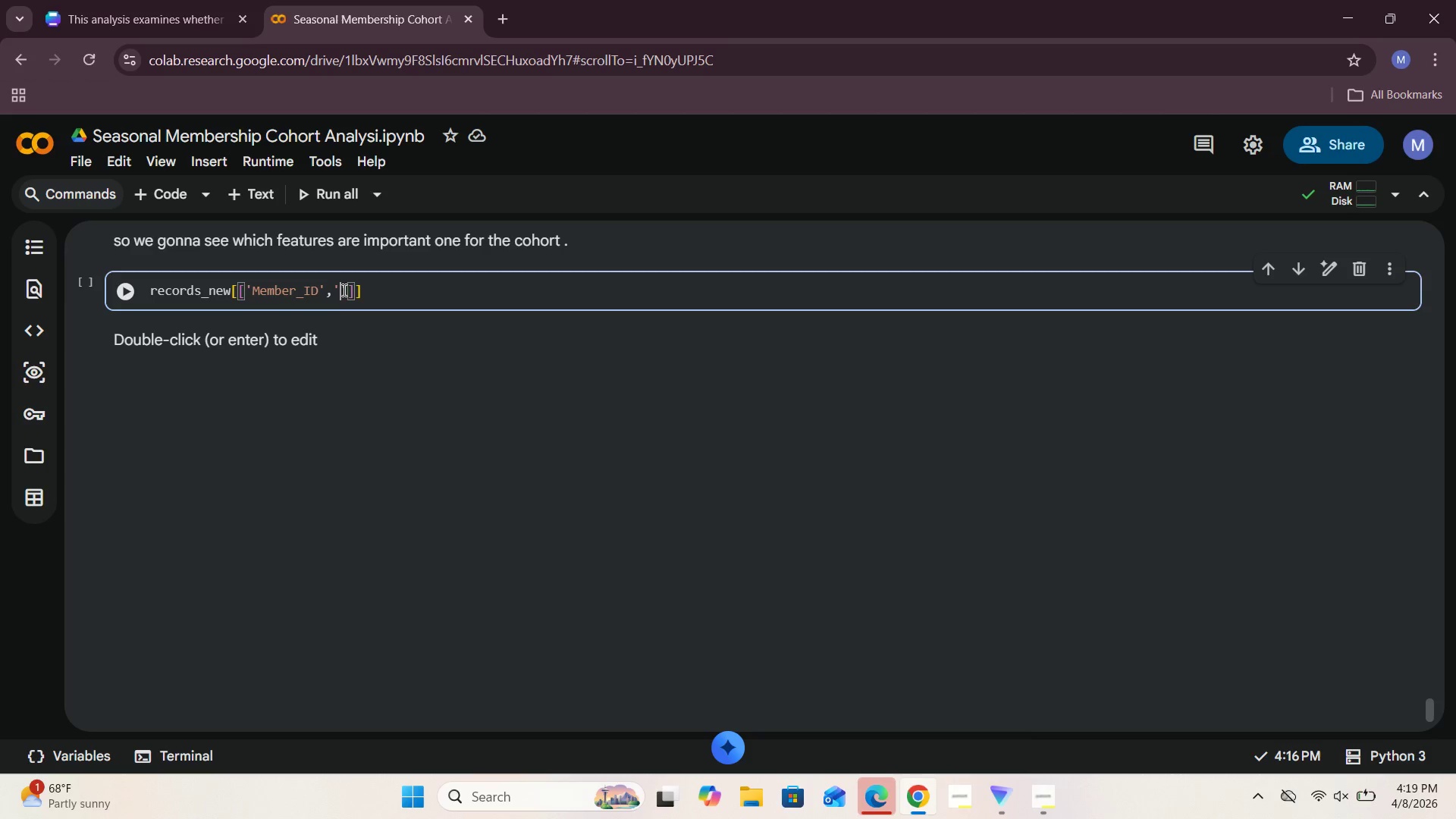 
scroll: coordinate [308, 479], scroll_direction: up, amount: 11.0
 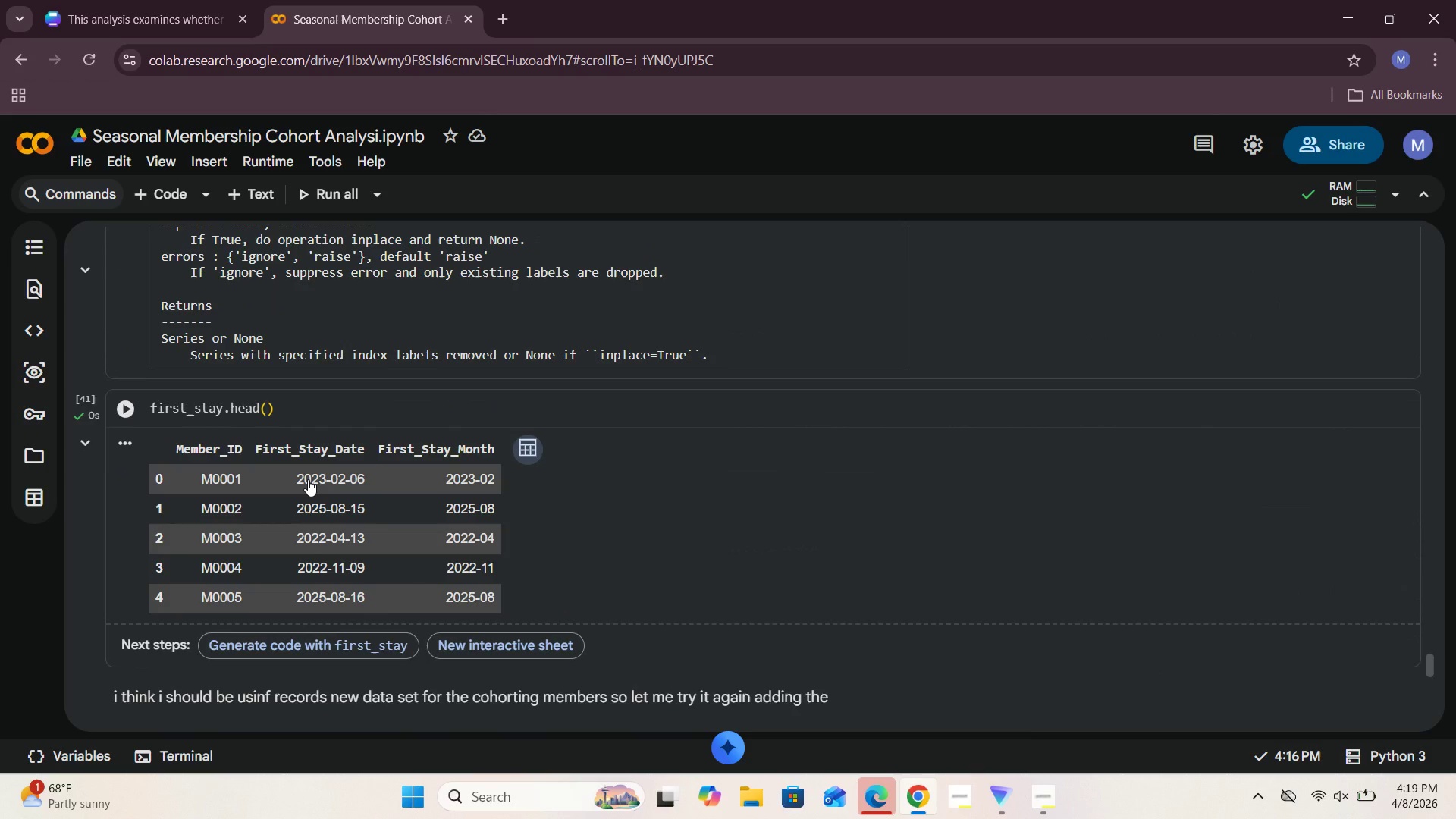 
scroll: coordinate [307, 479], scroll_direction: down, amount: 6.0
 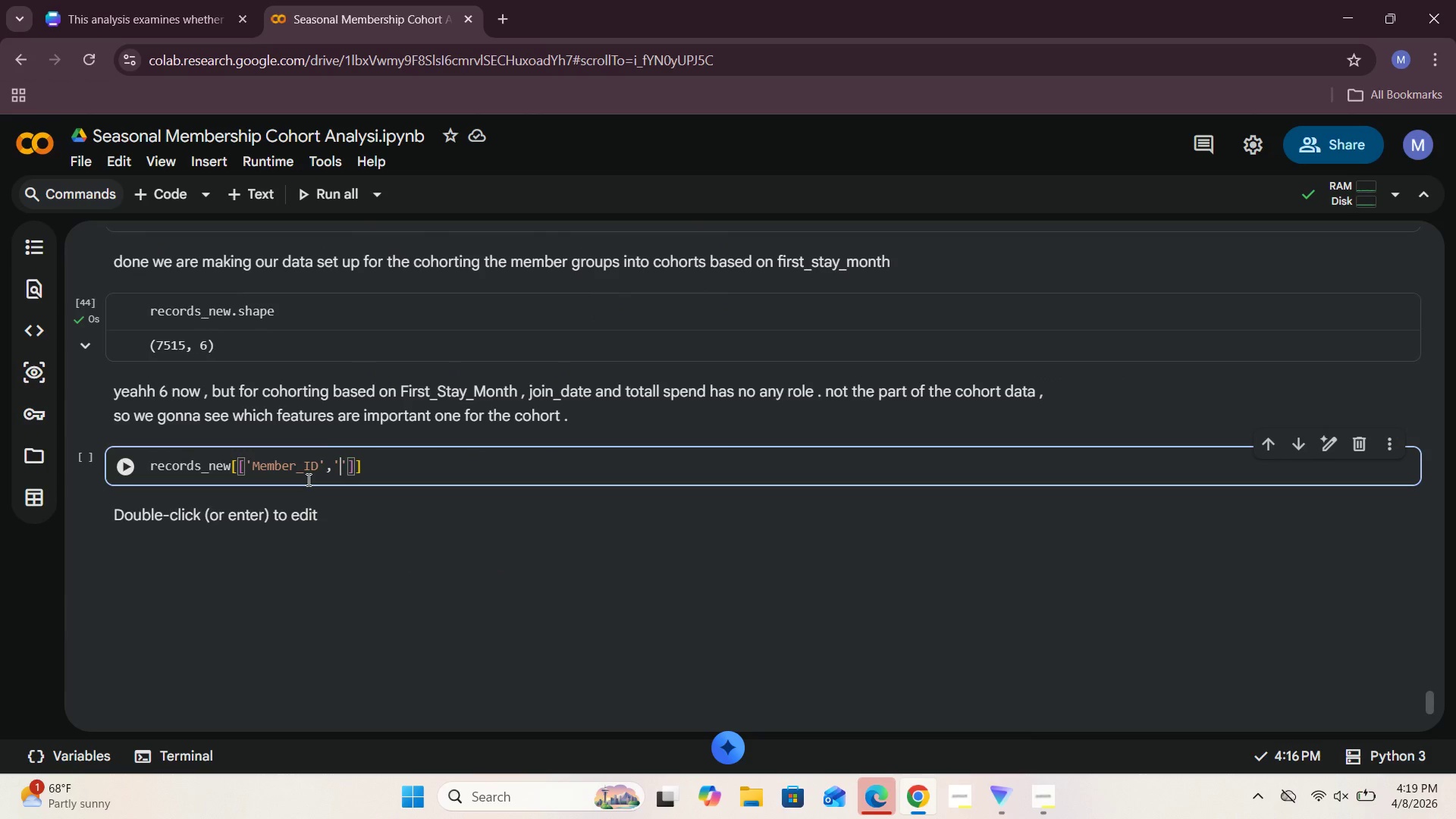 
scroll: coordinate [307, 479], scroll_direction: up, amount: 2.0
 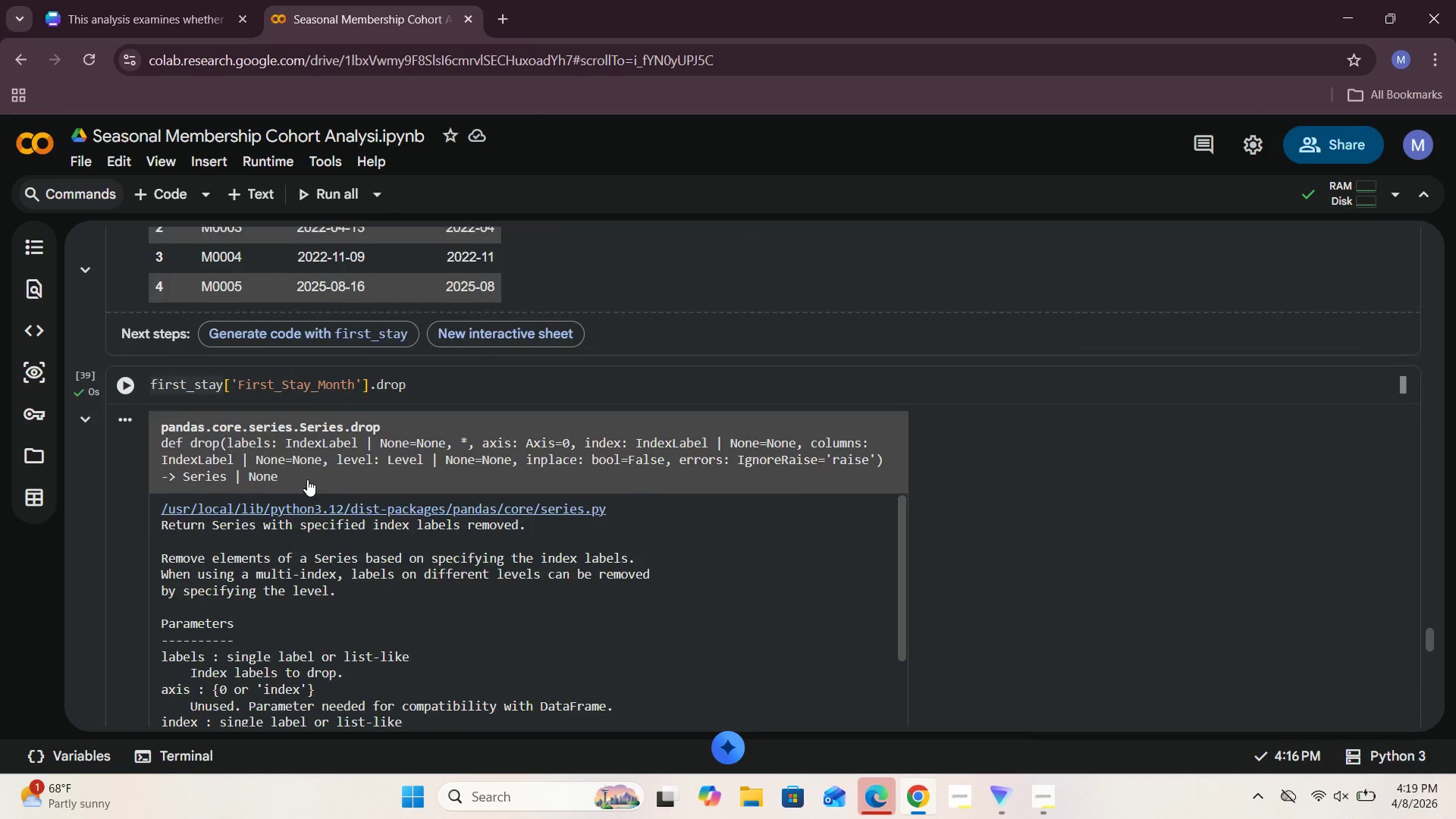 
scroll: coordinate [307, 479], scroll_direction: down, amount: 14.0
 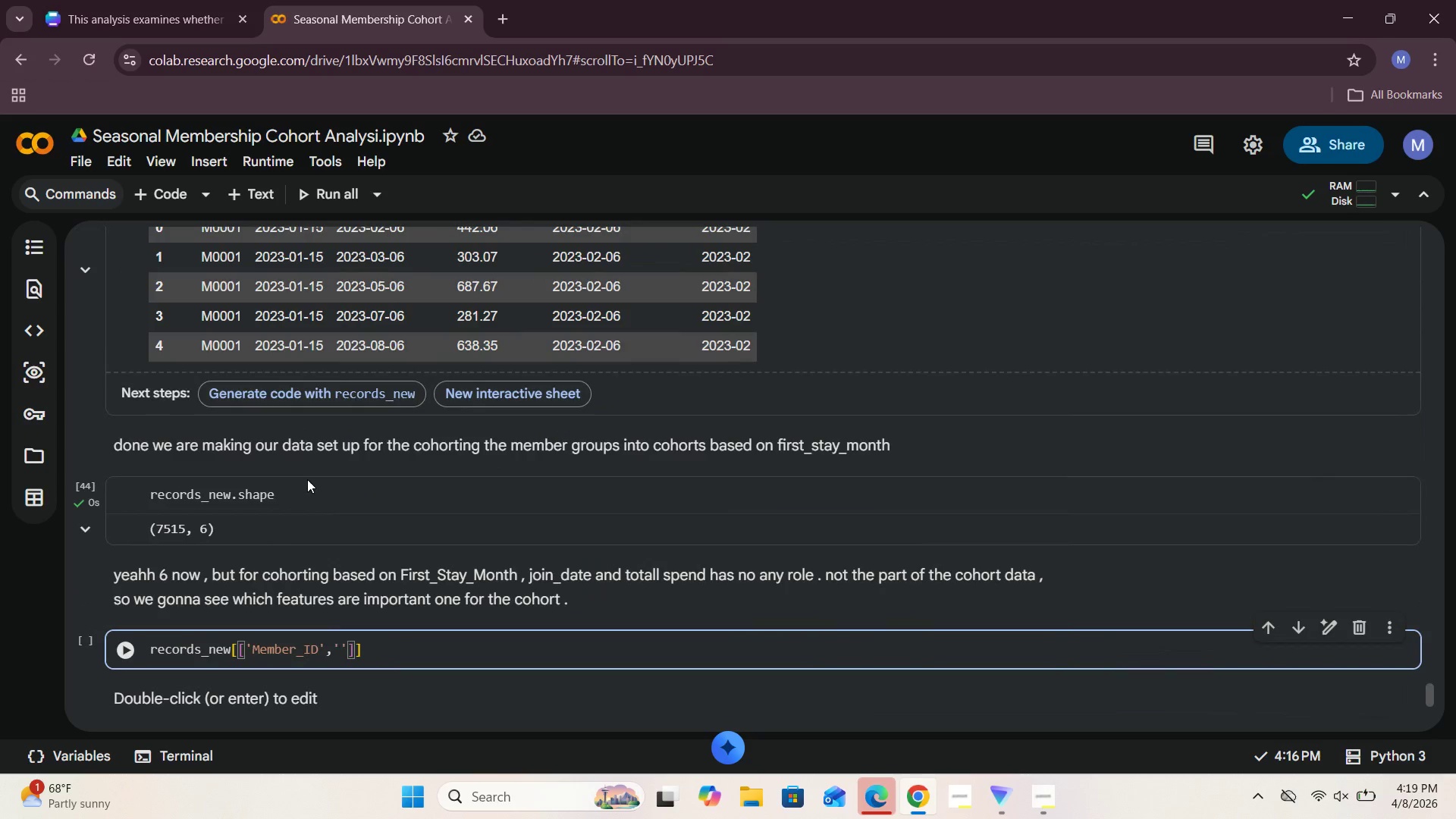 
scroll: coordinate [307, 479], scroll_direction: up, amount: 1.0
 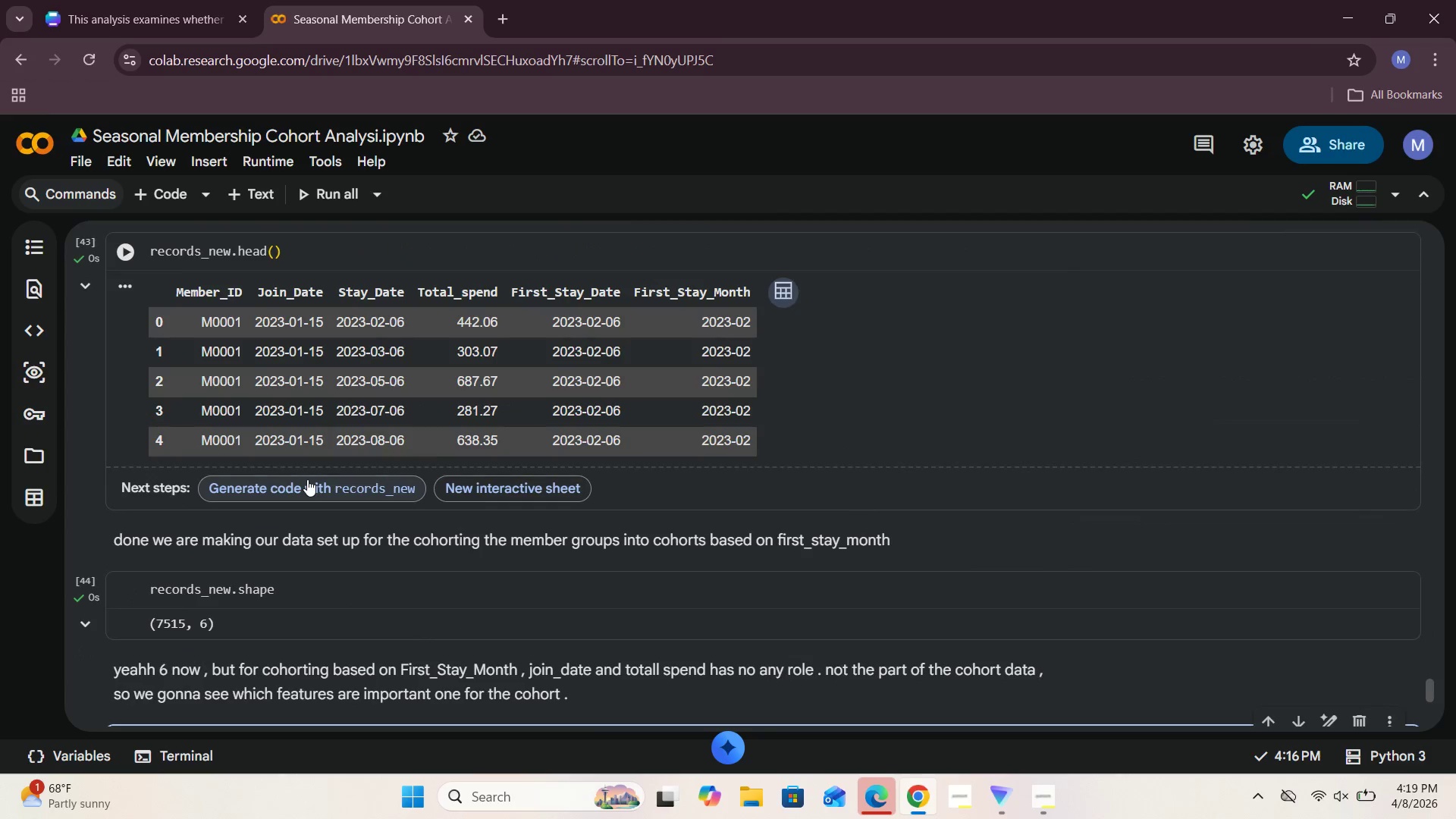 
scroll: coordinate [307, 479], scroll_direction: down, amount: 4.0
 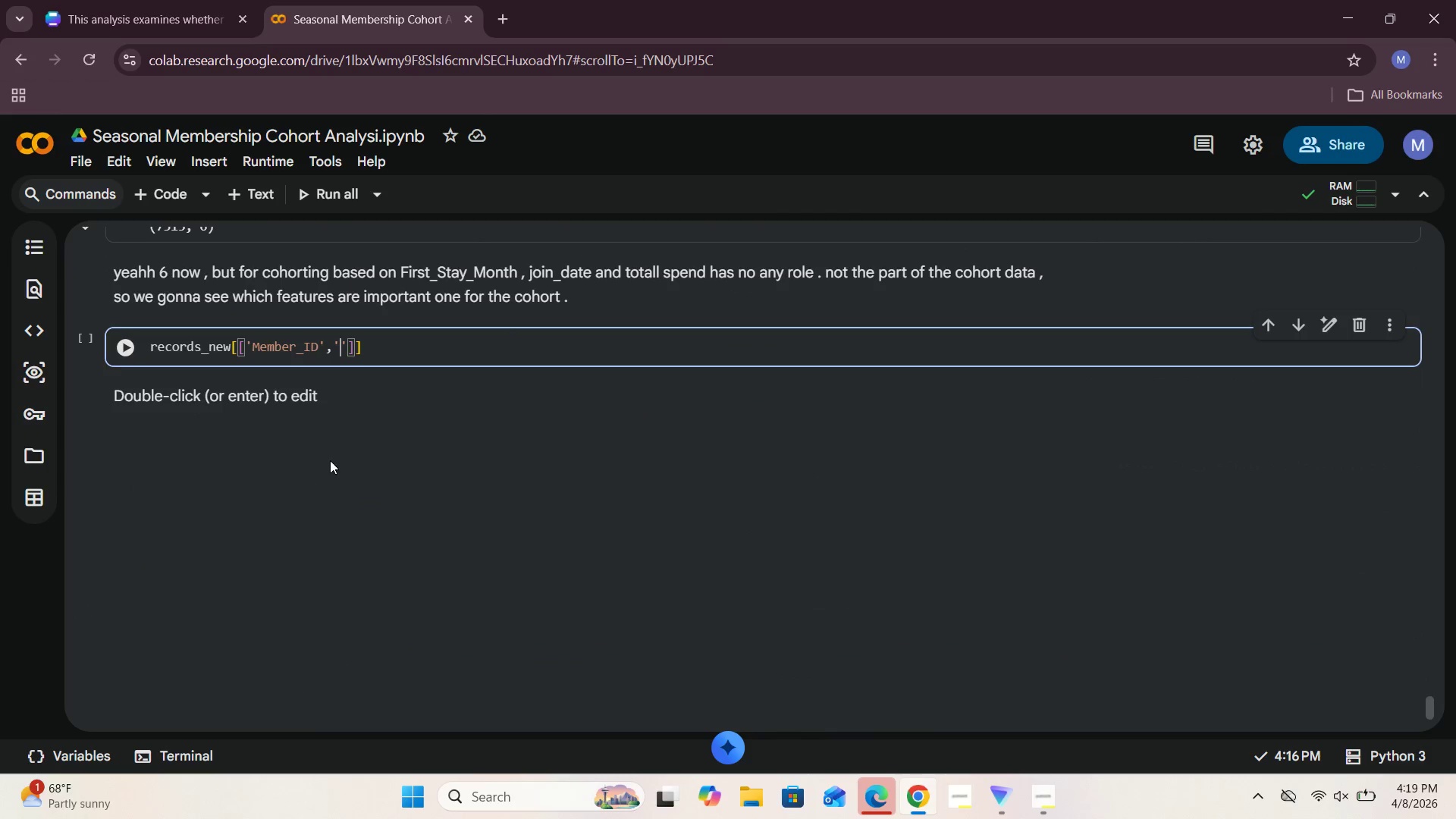 
type(Stay_Date)
 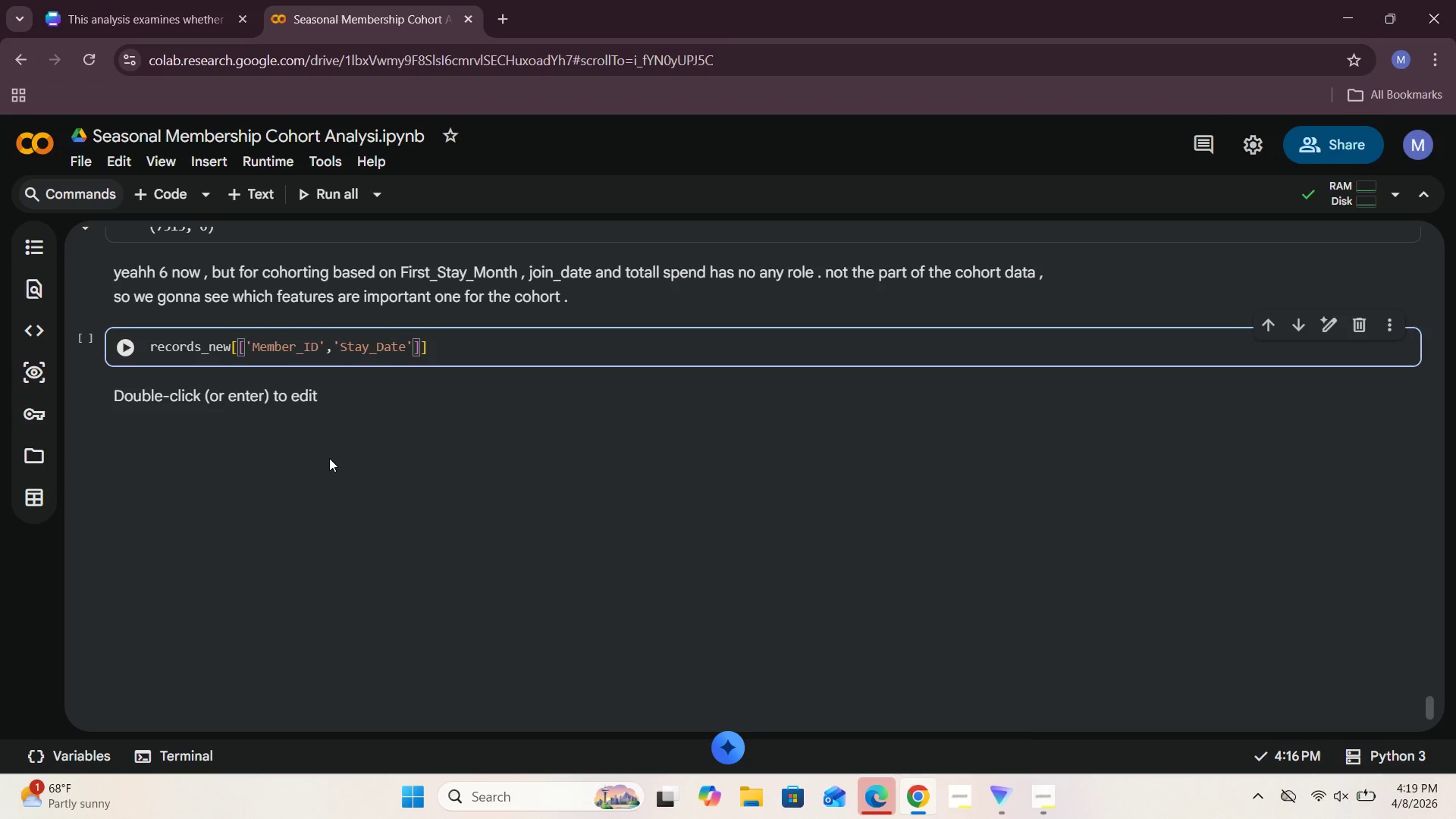 
key(ArrowRight)
 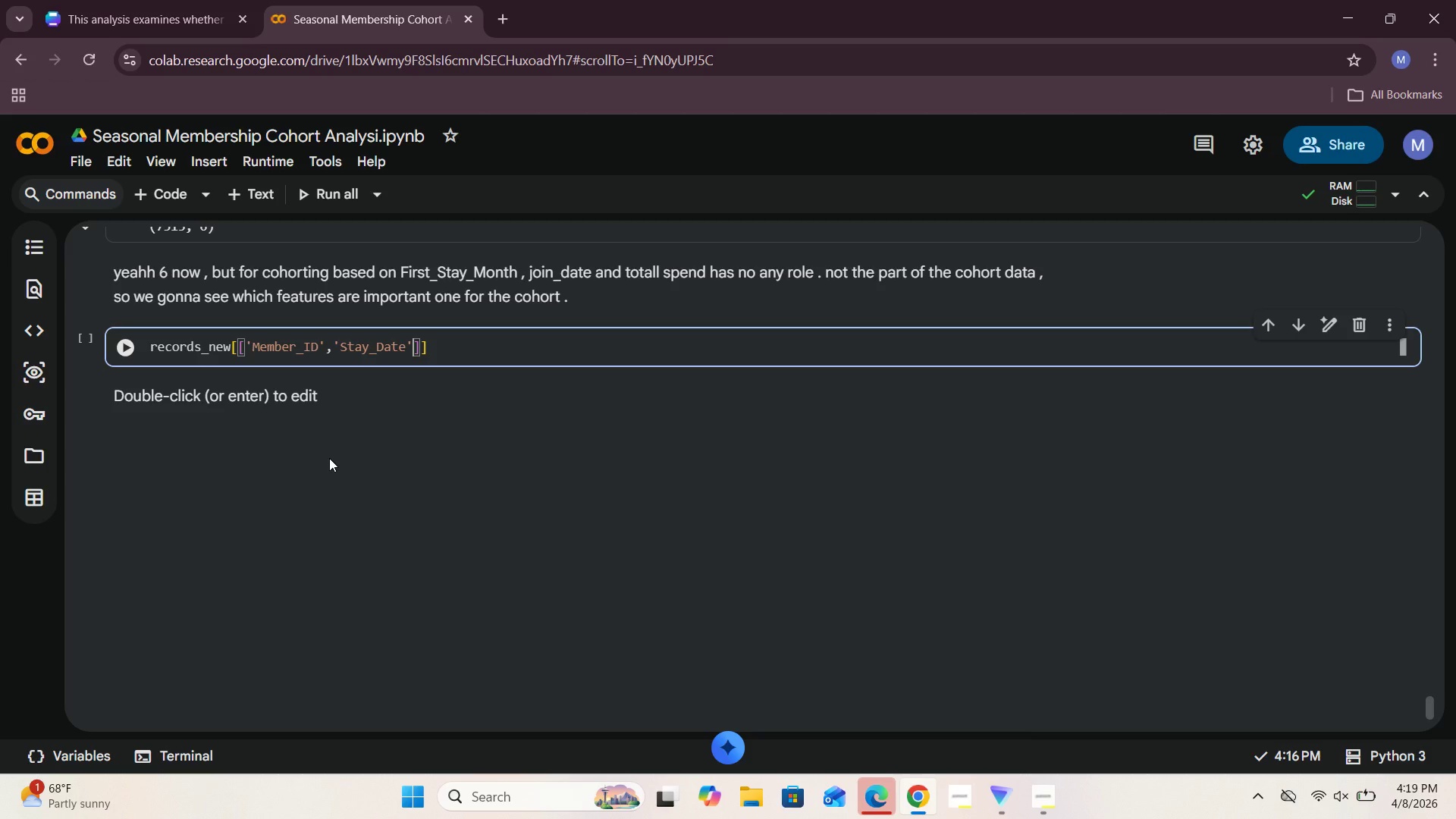 
type(, 'First_Sat)
key(Backspace)
key(Backspace)
type(tay_d)
key(Backspace)
type(Date)
 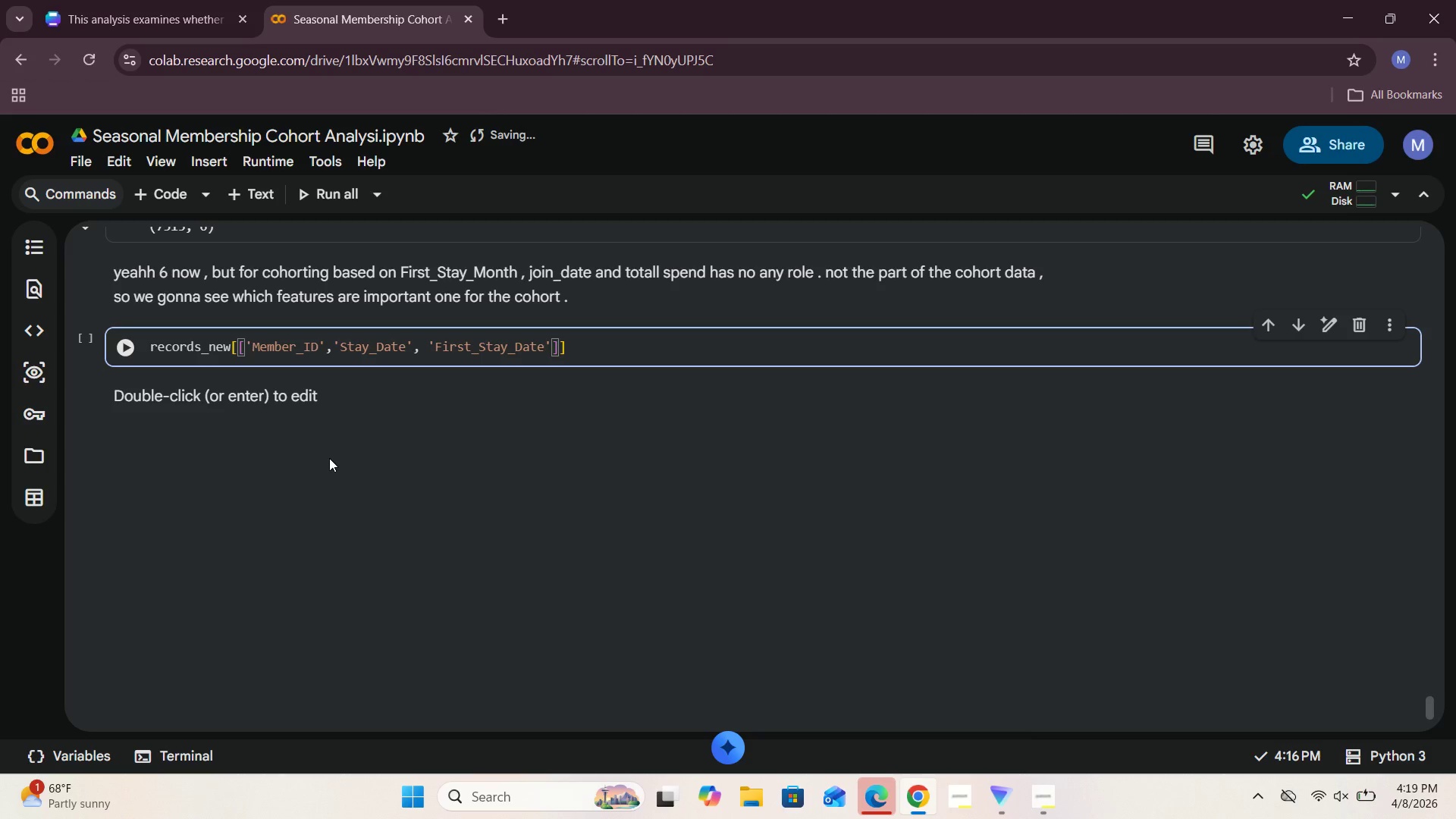 
key(ArrowRight)
 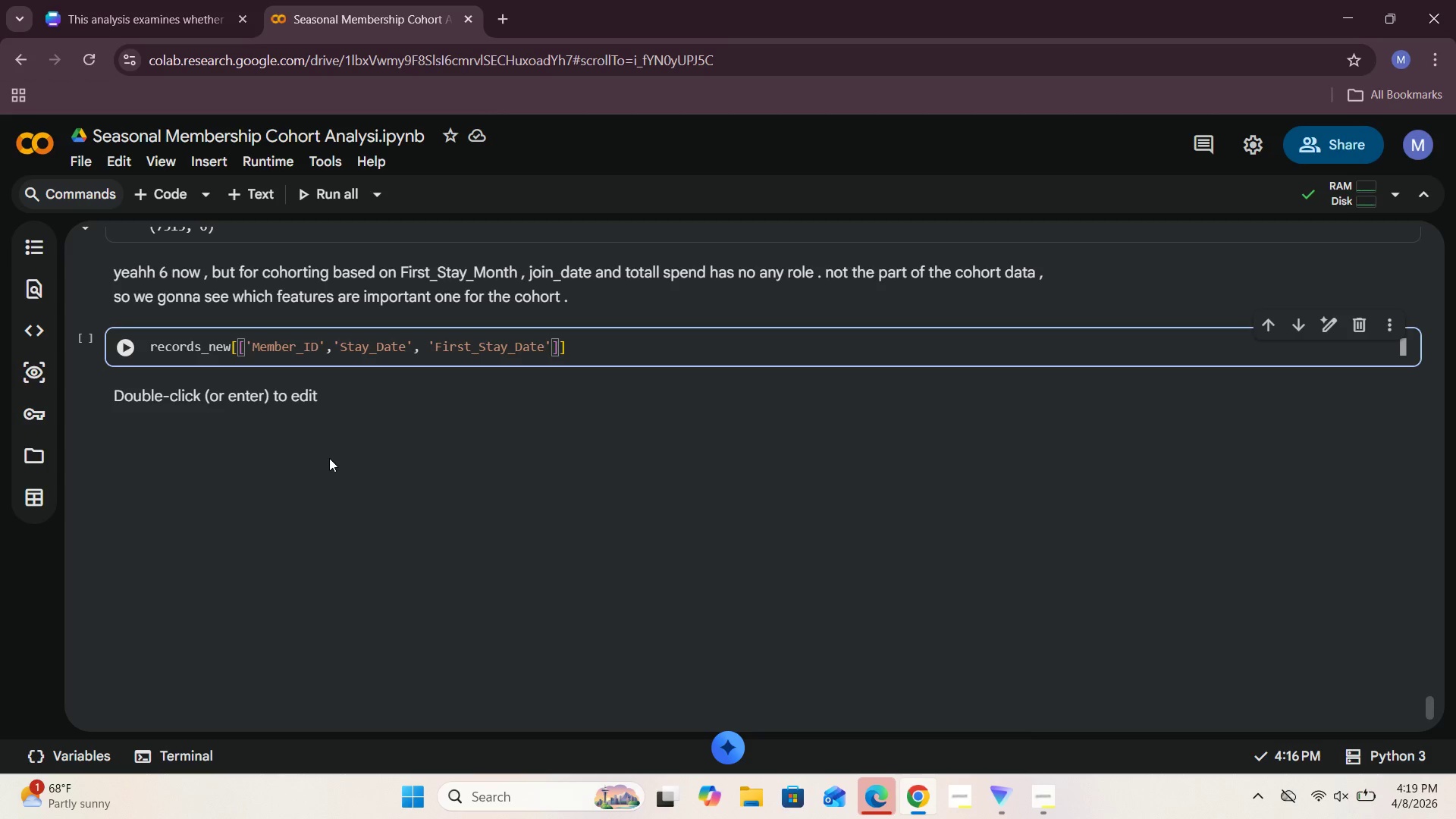 
type(, 'Firts)
key(Backspace)
key(Backspace)
key(Backspace)
type(rst_Stay_Month)
 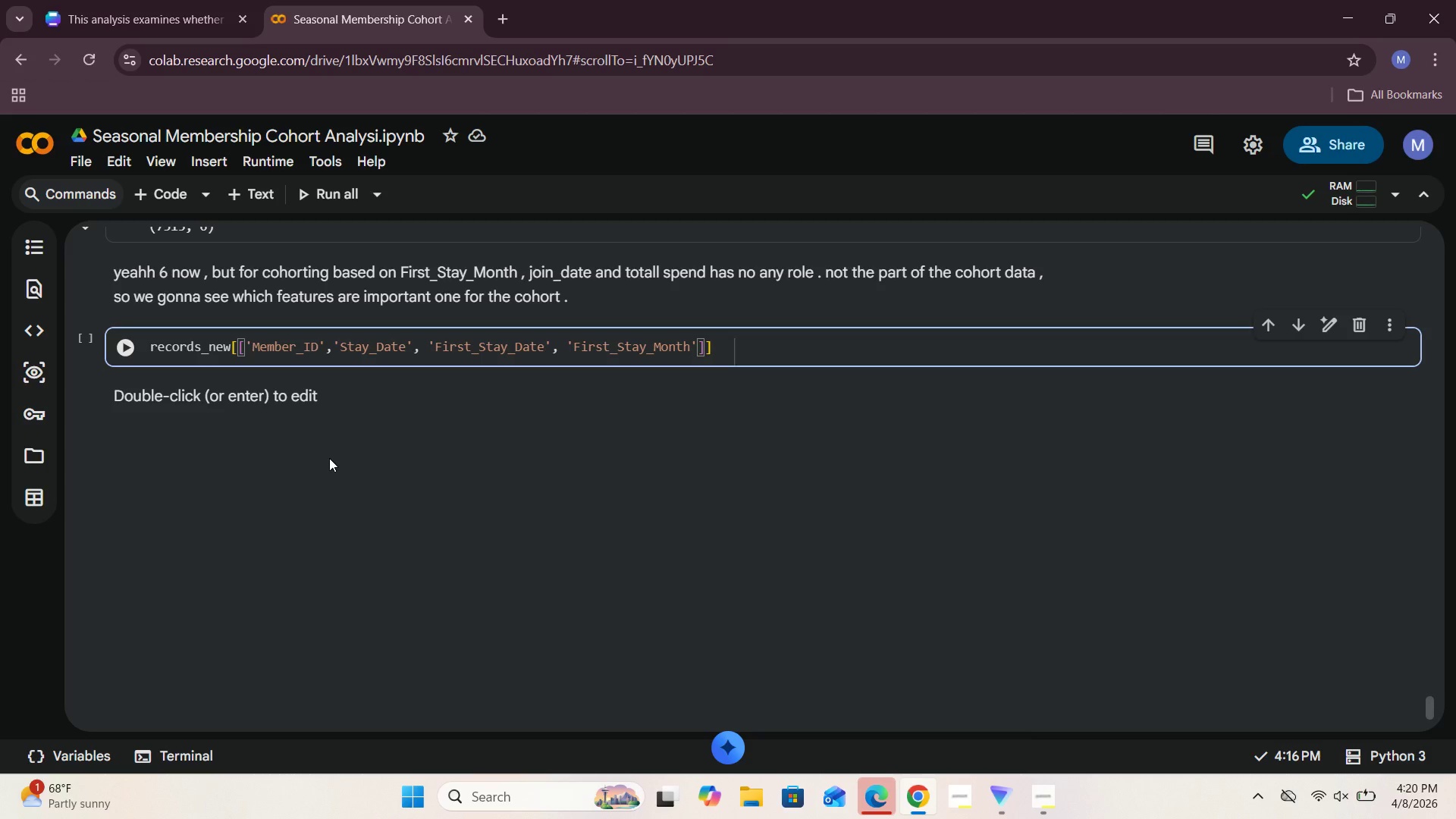 
wait(8.5)
 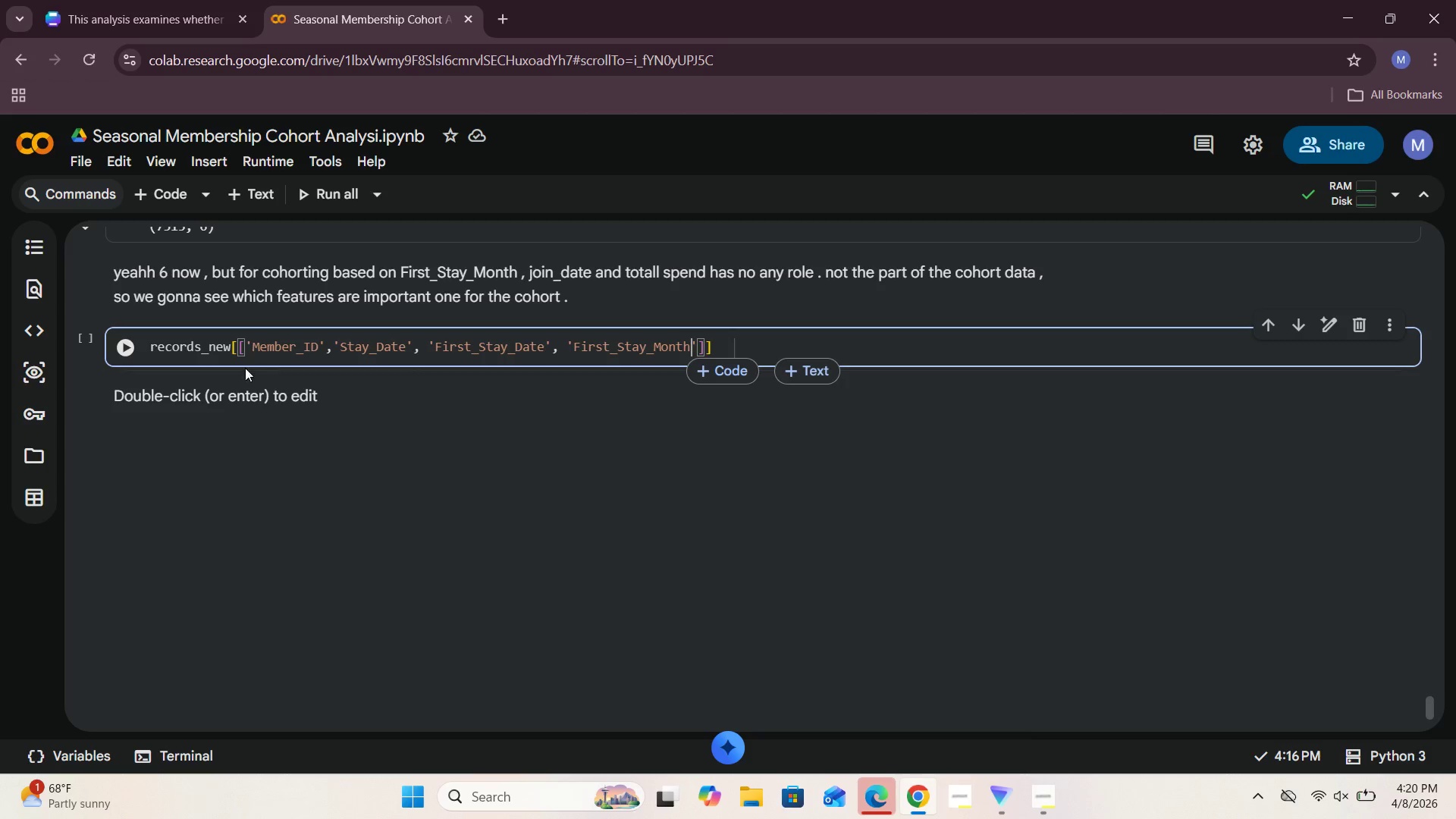 
left_click([320, 349])
 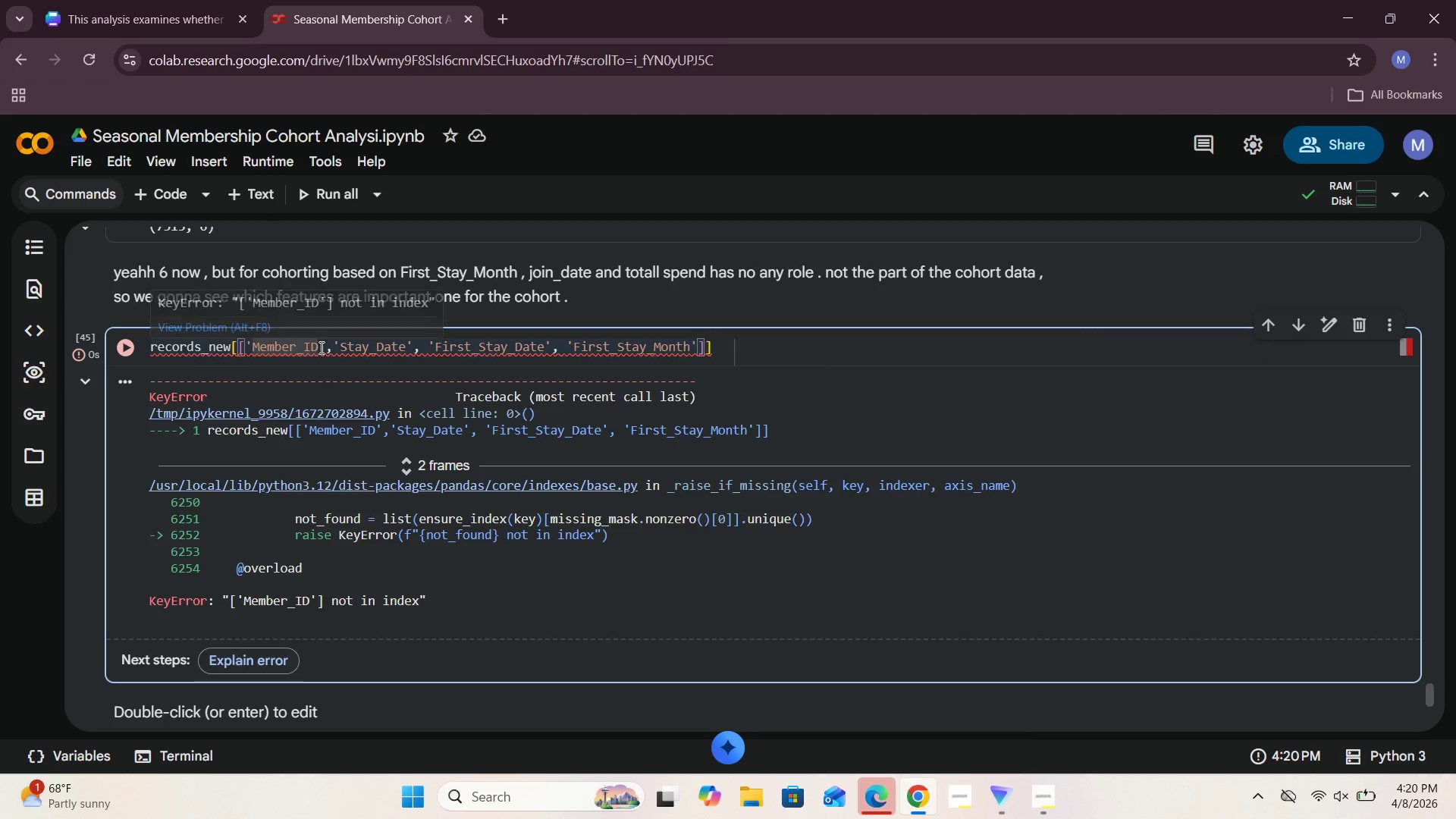 
key(Space)
 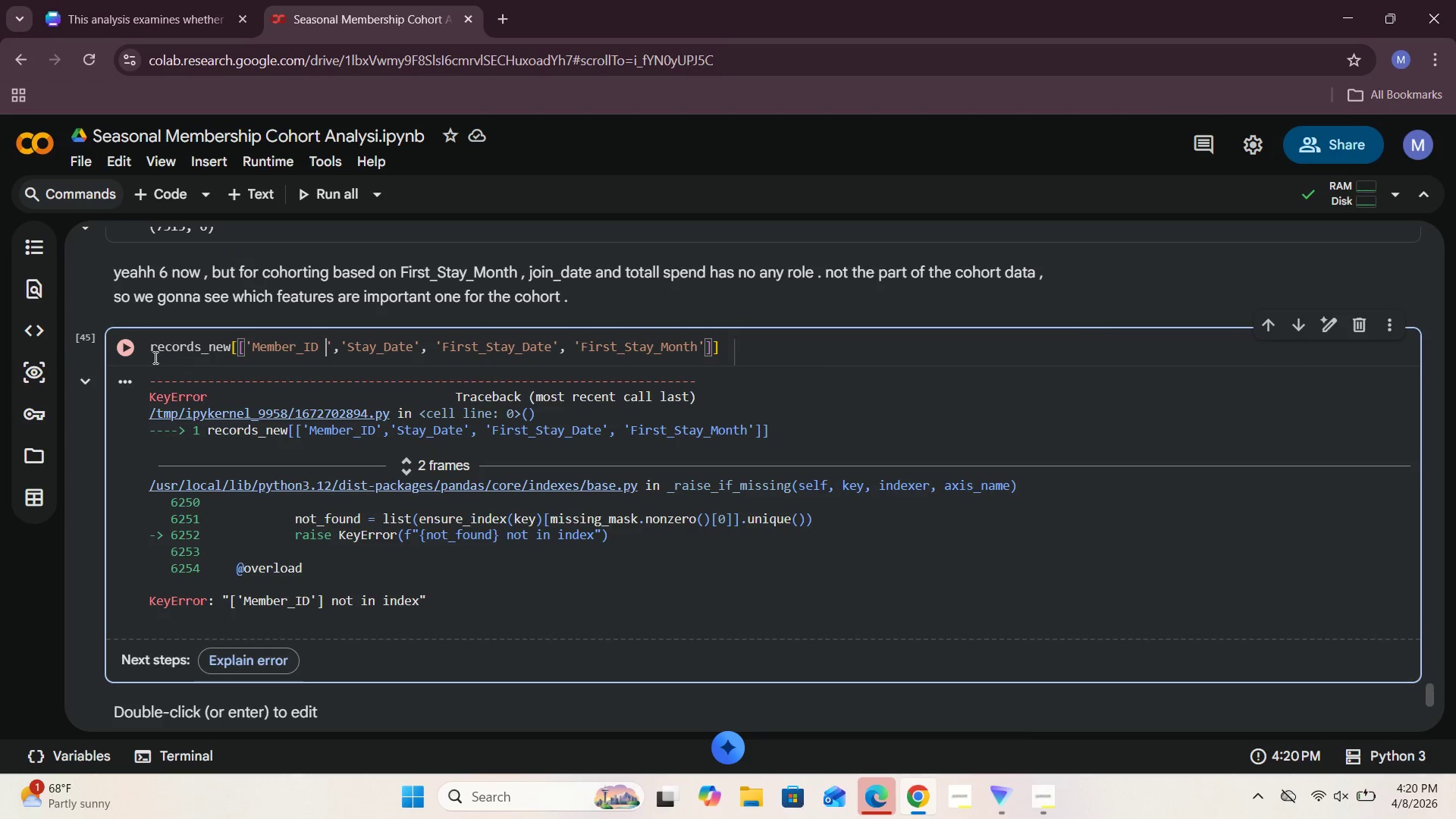 
left_click([112, 350])
 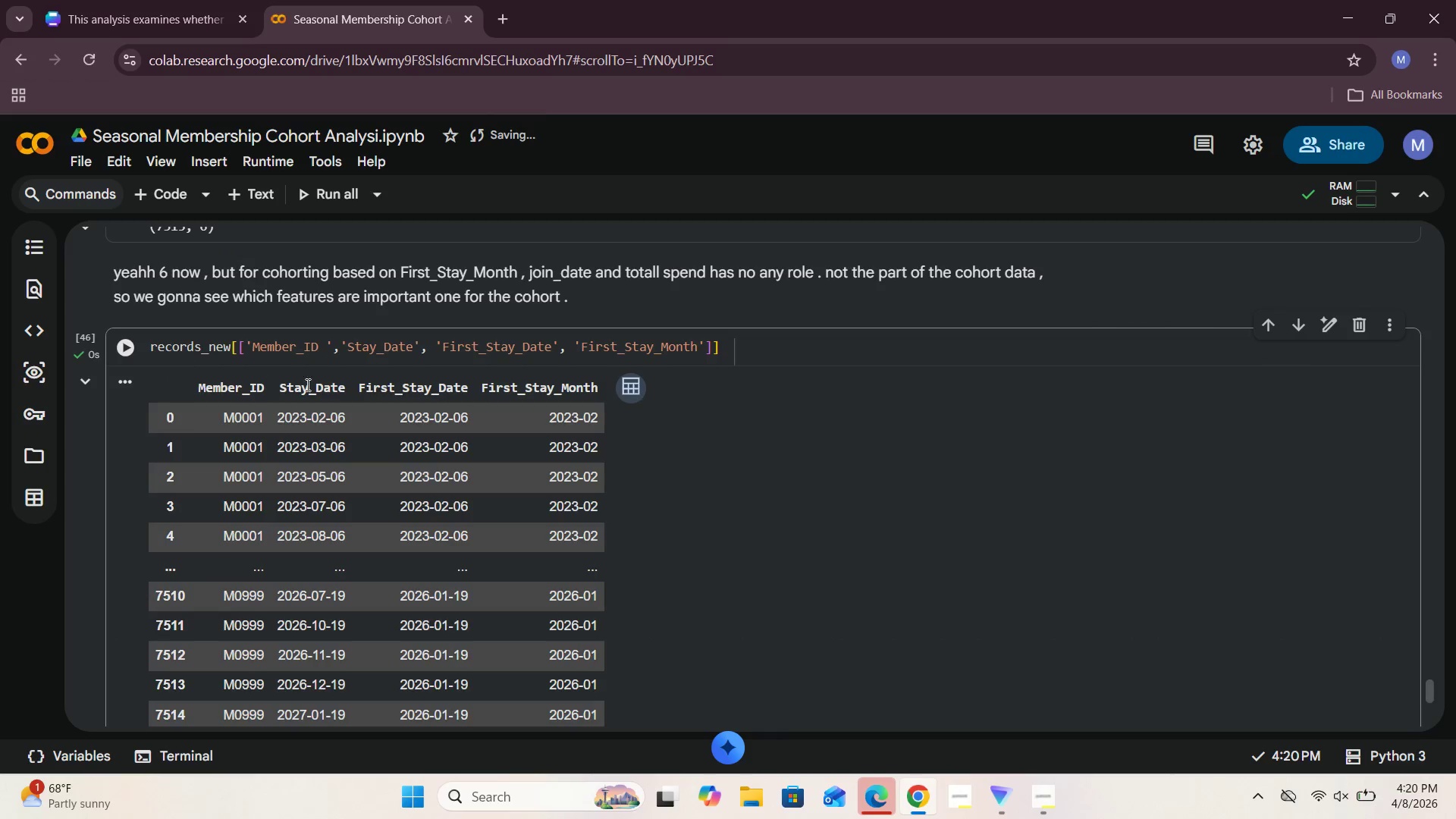 
scroll: coordinate [337, 393], scroll_direction: down, amount: 2.0
 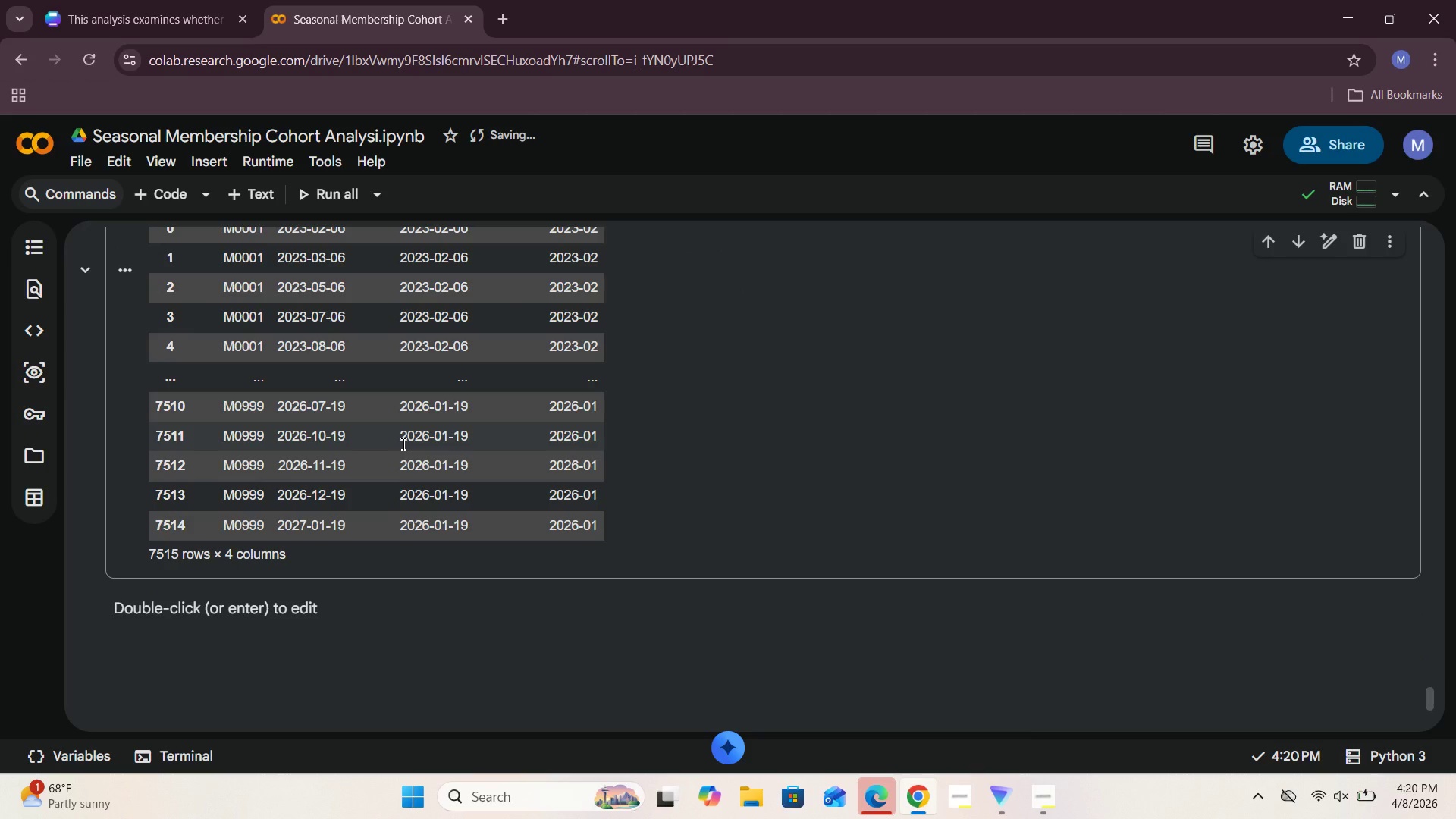 
scroll: coordinate [402, 444], scroll_direction: up, amount: 2.0
 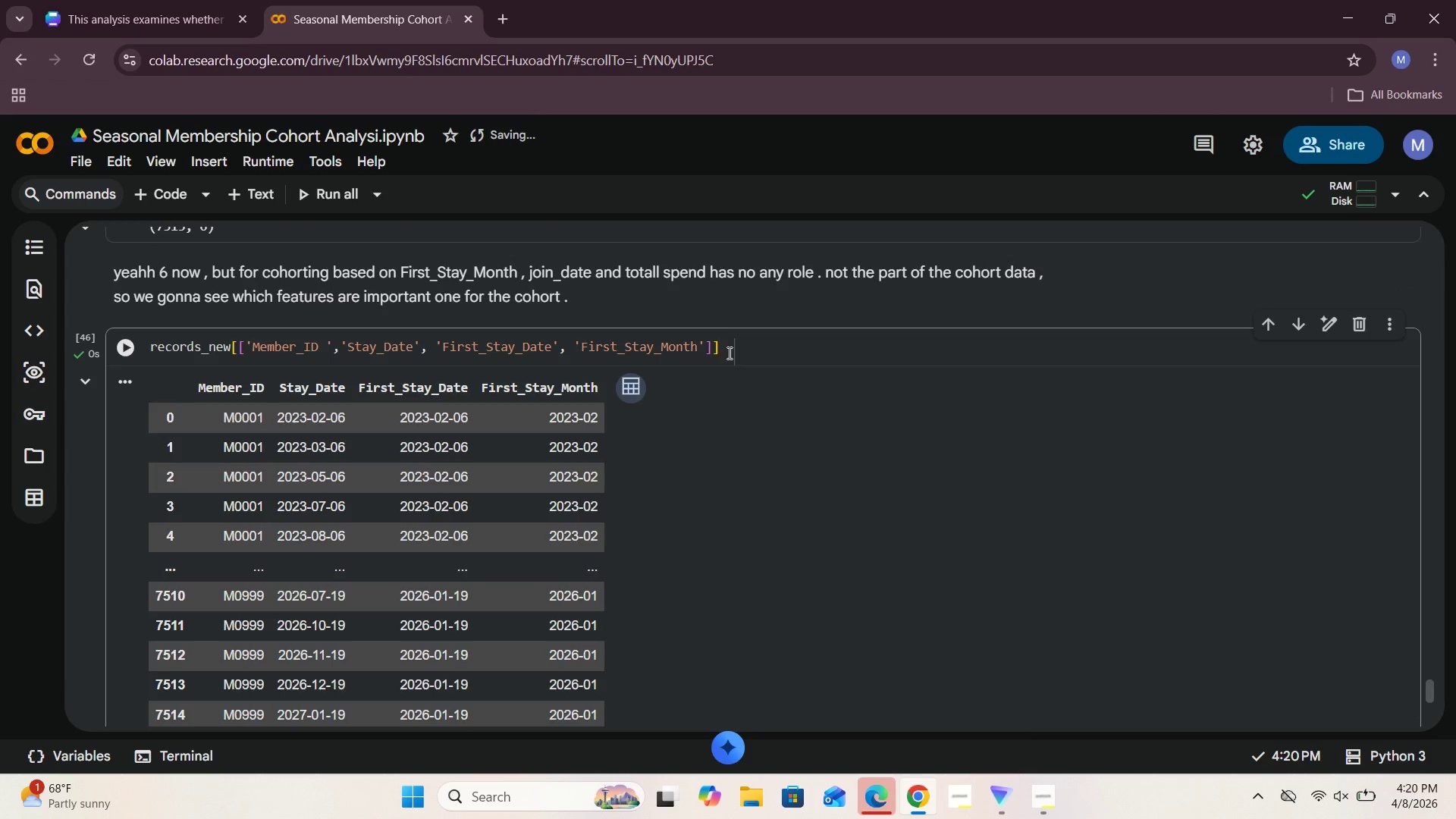 
left_click([728, 351])
 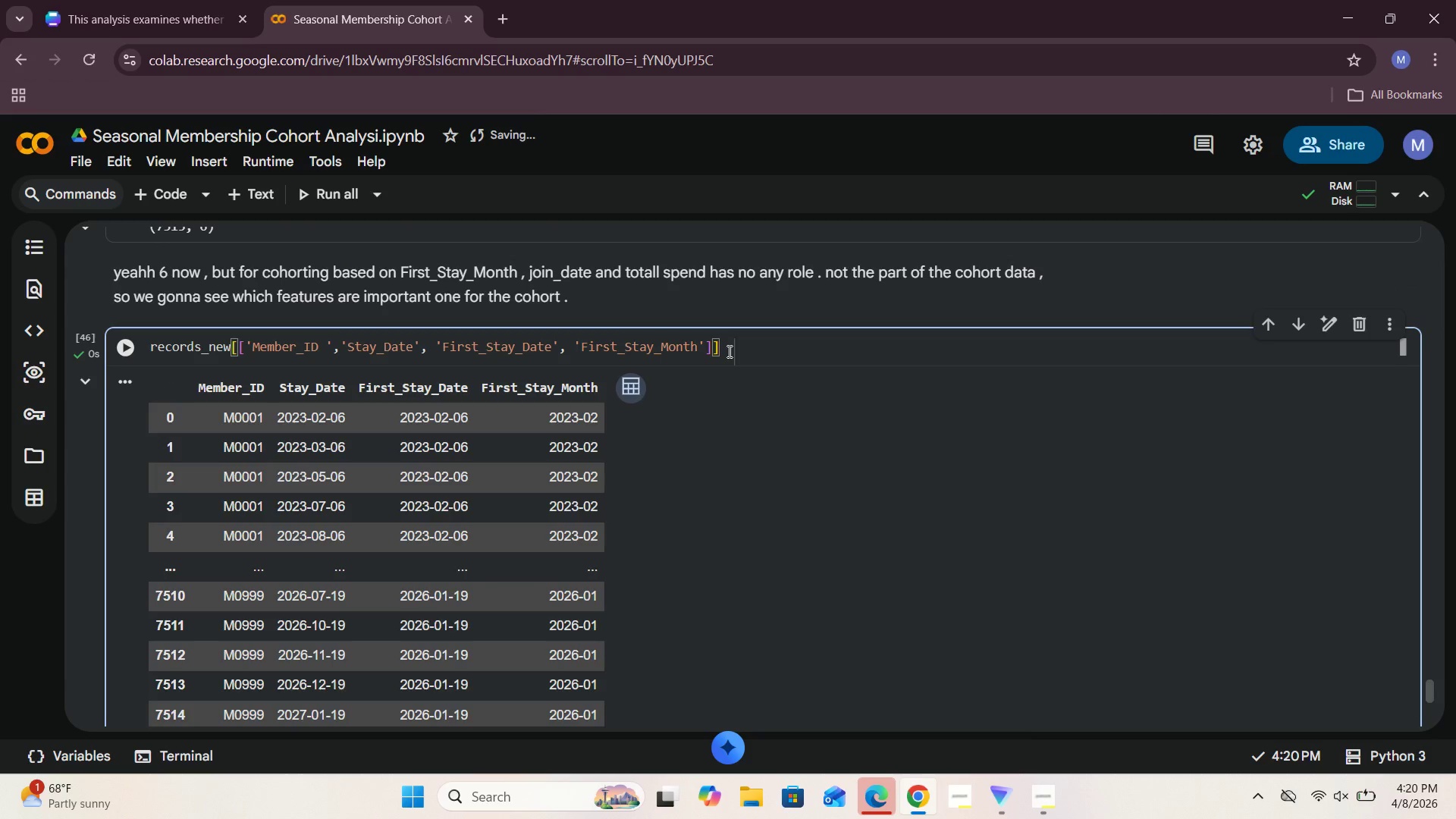 
type(.head()
 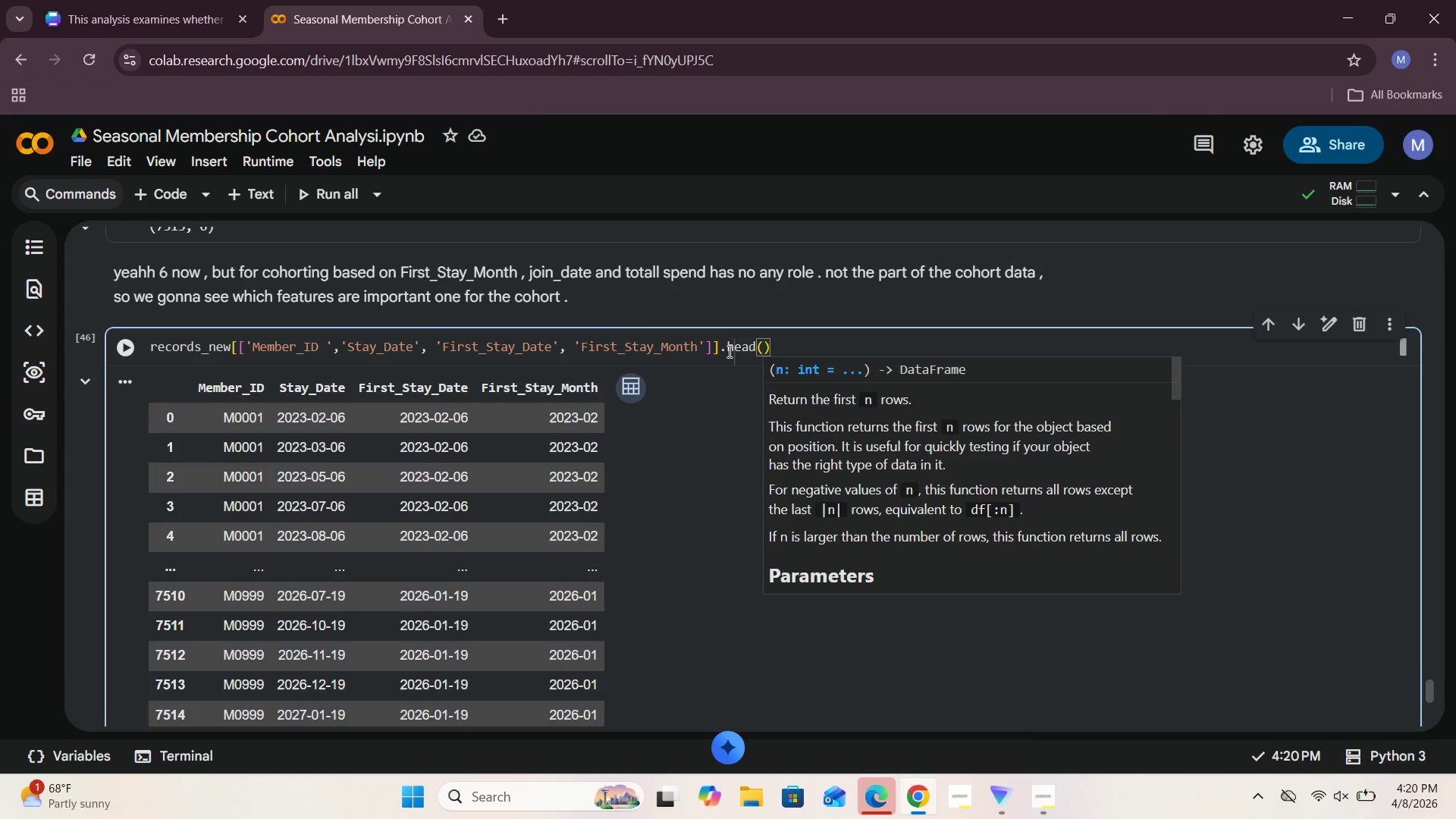 
left_click([130, 346])
 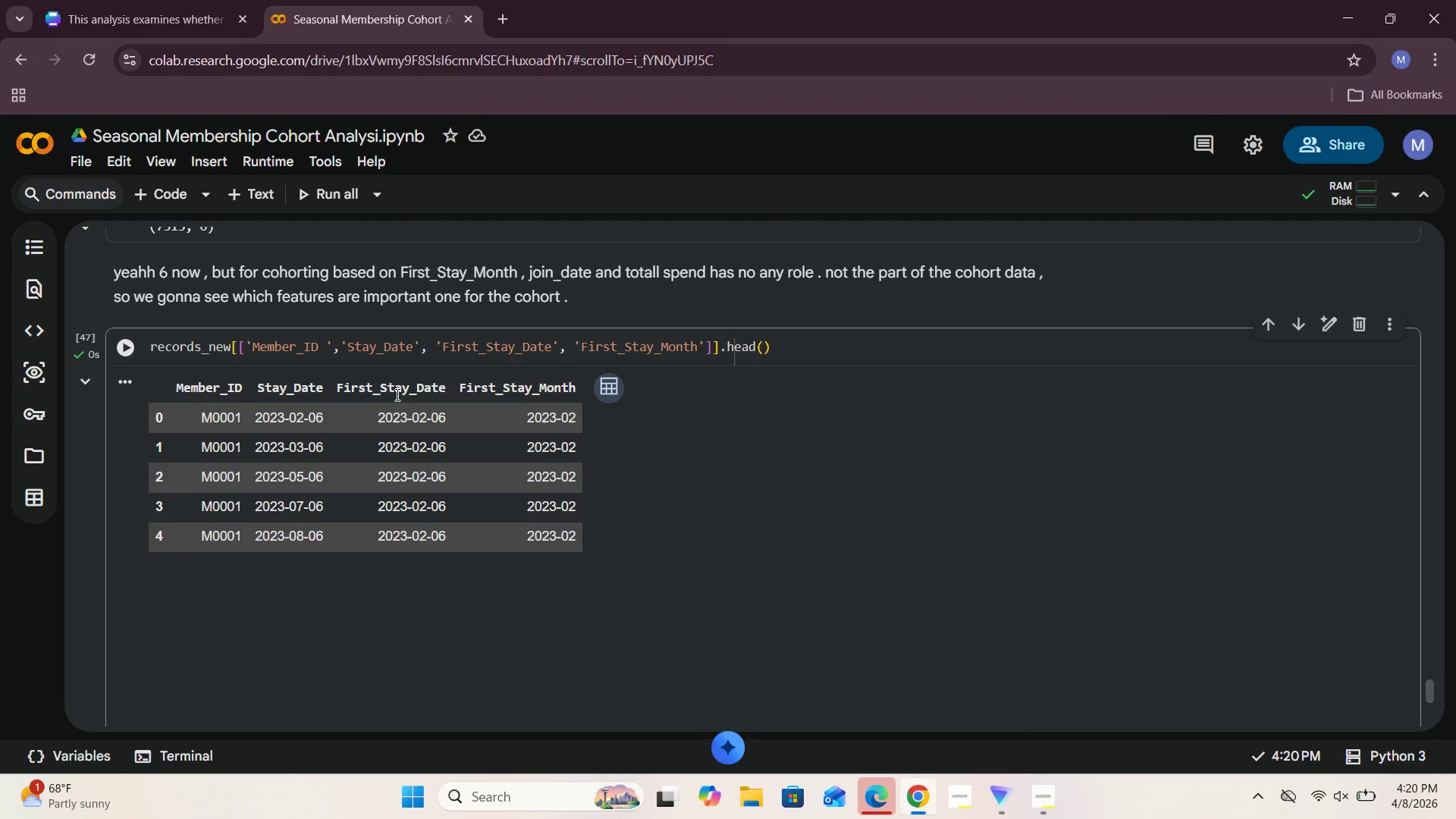 
scroll: coordinate [396, 396], scroll_direction: down, amount: 3.0
 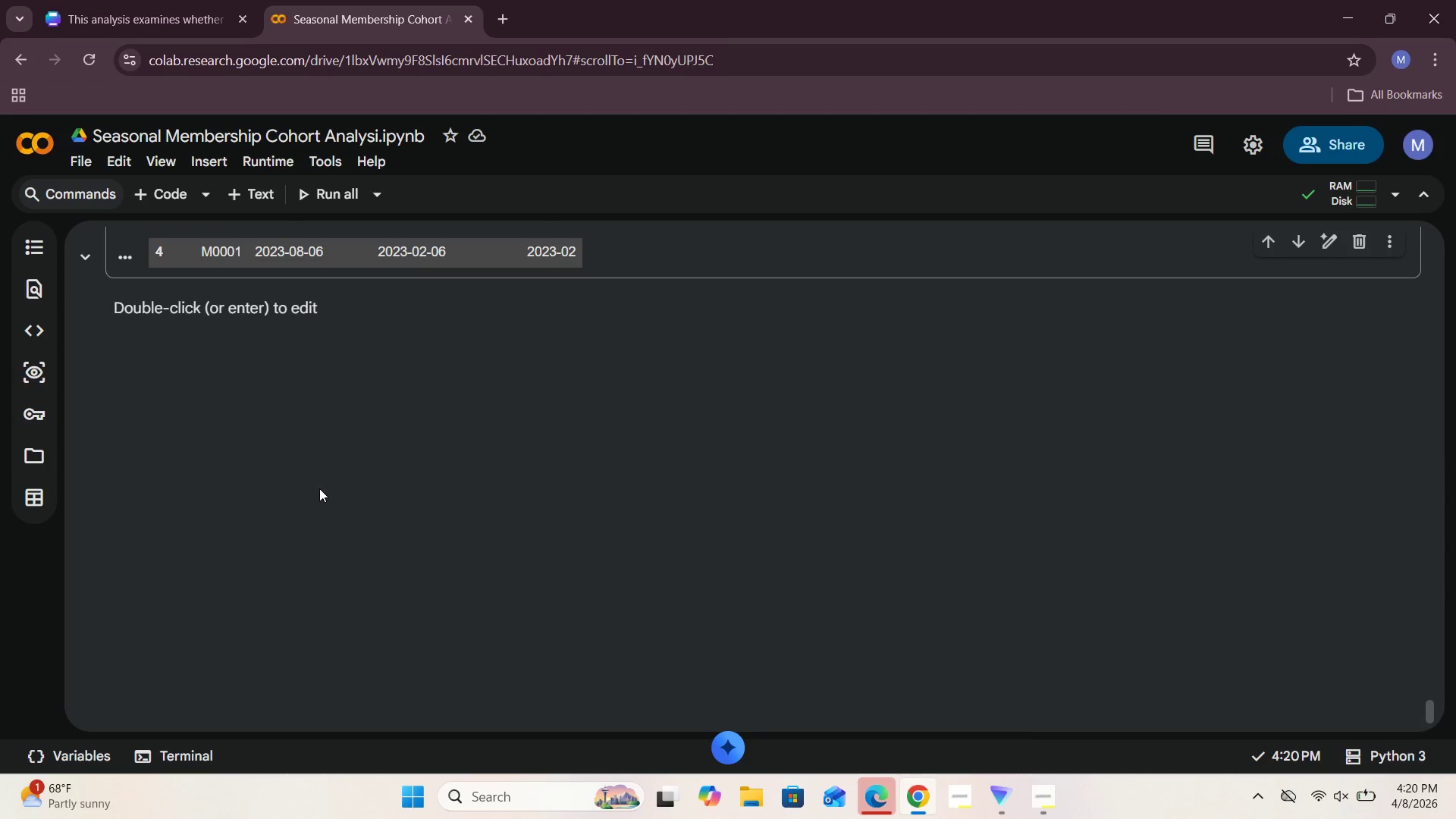 
scroll: coordinate [319, 488], scroll_direction: up, amount: 2.0
 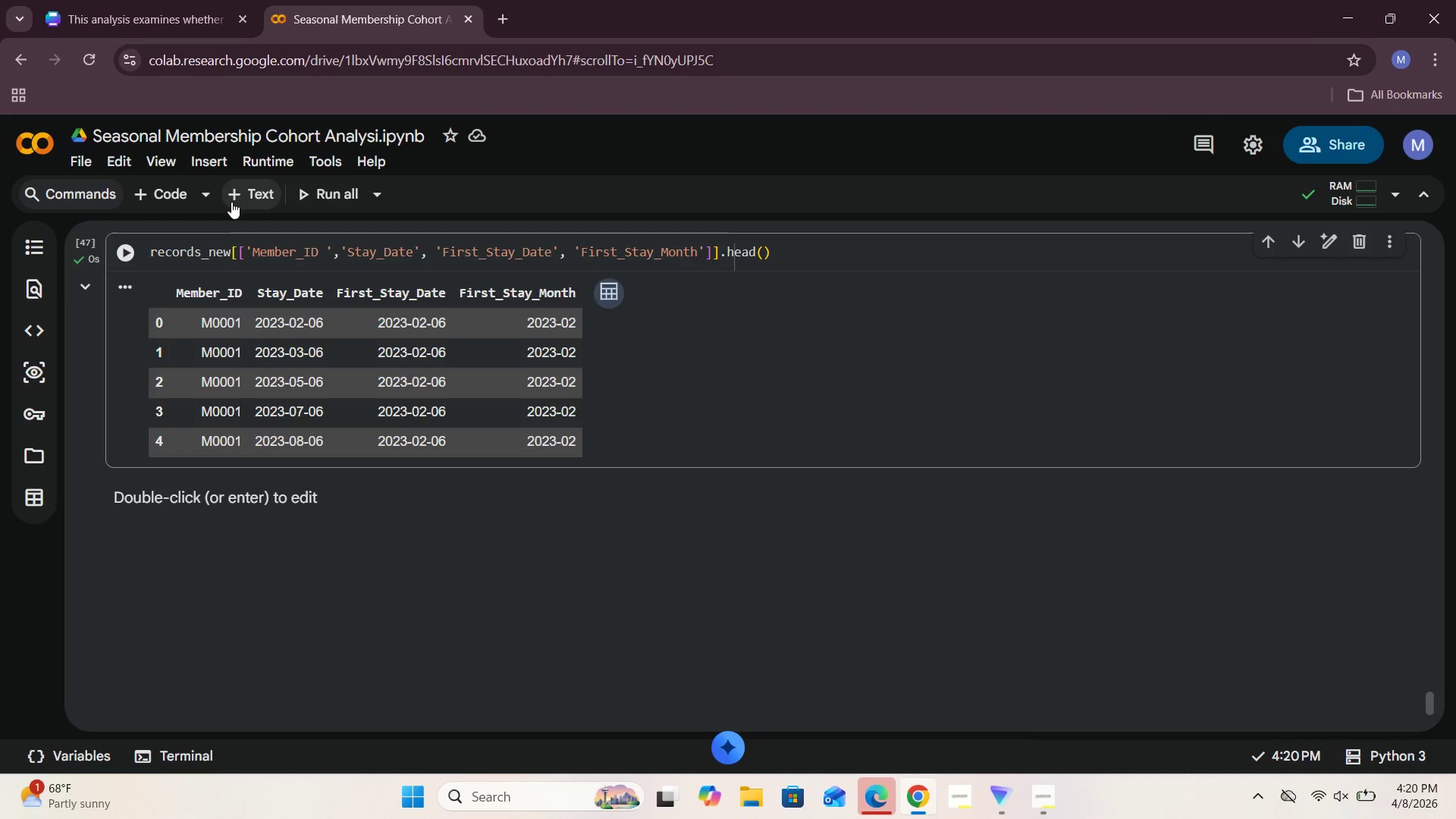 
left_click([177, 198])
 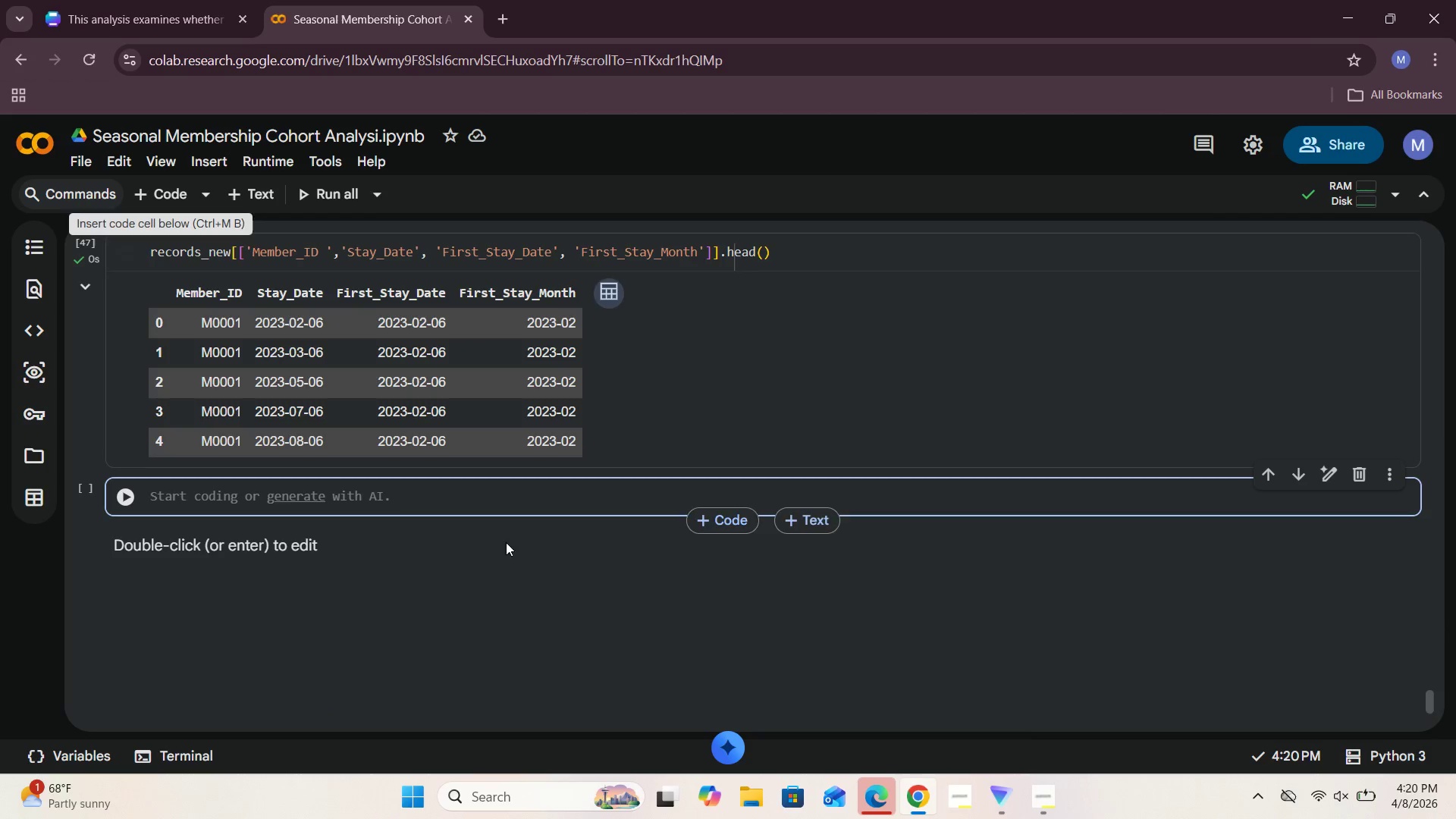 
scroll: coordinate [475, 511], scroll_direction: down, amount: 2.0
 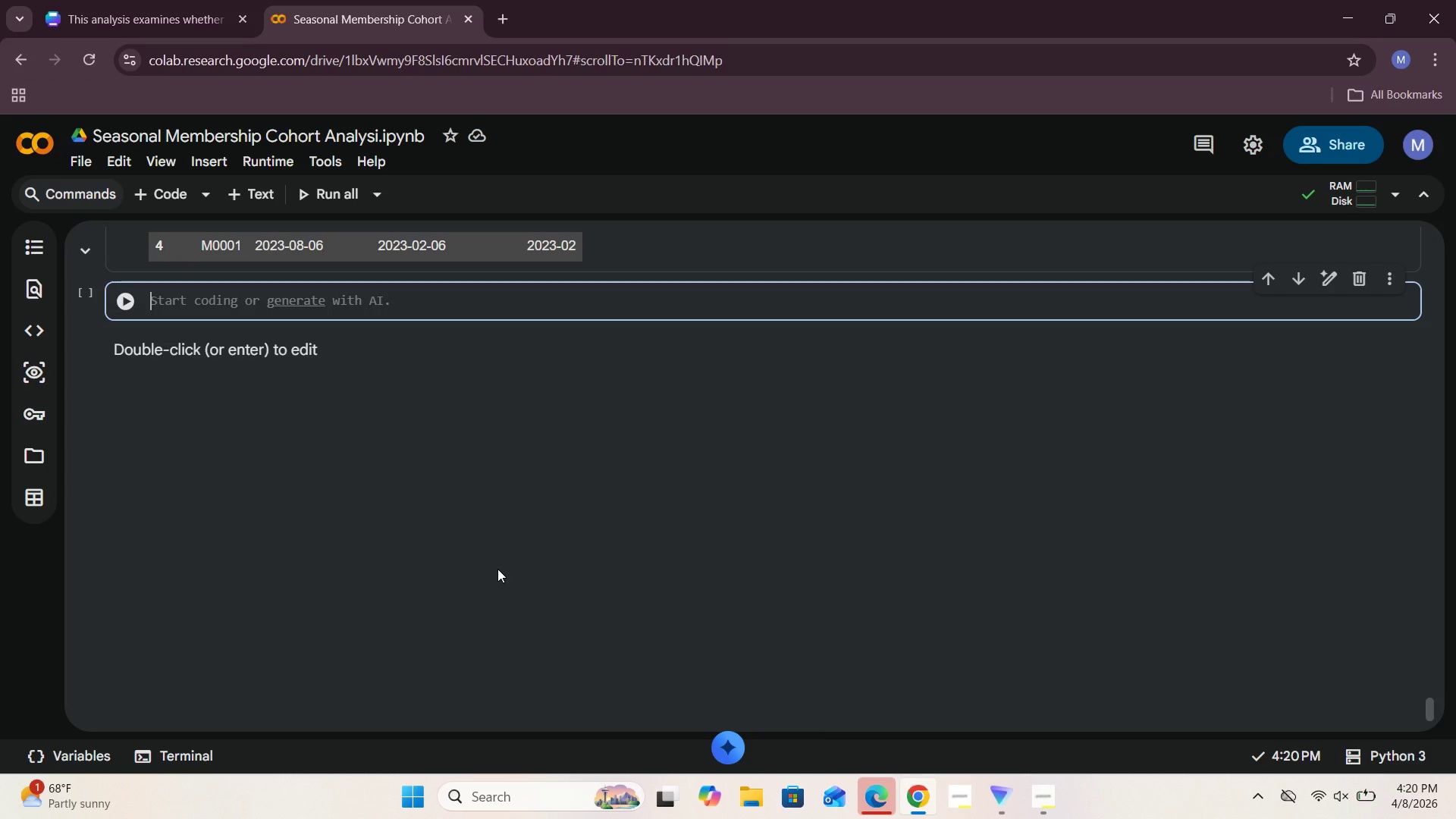 
wait(5.18)
 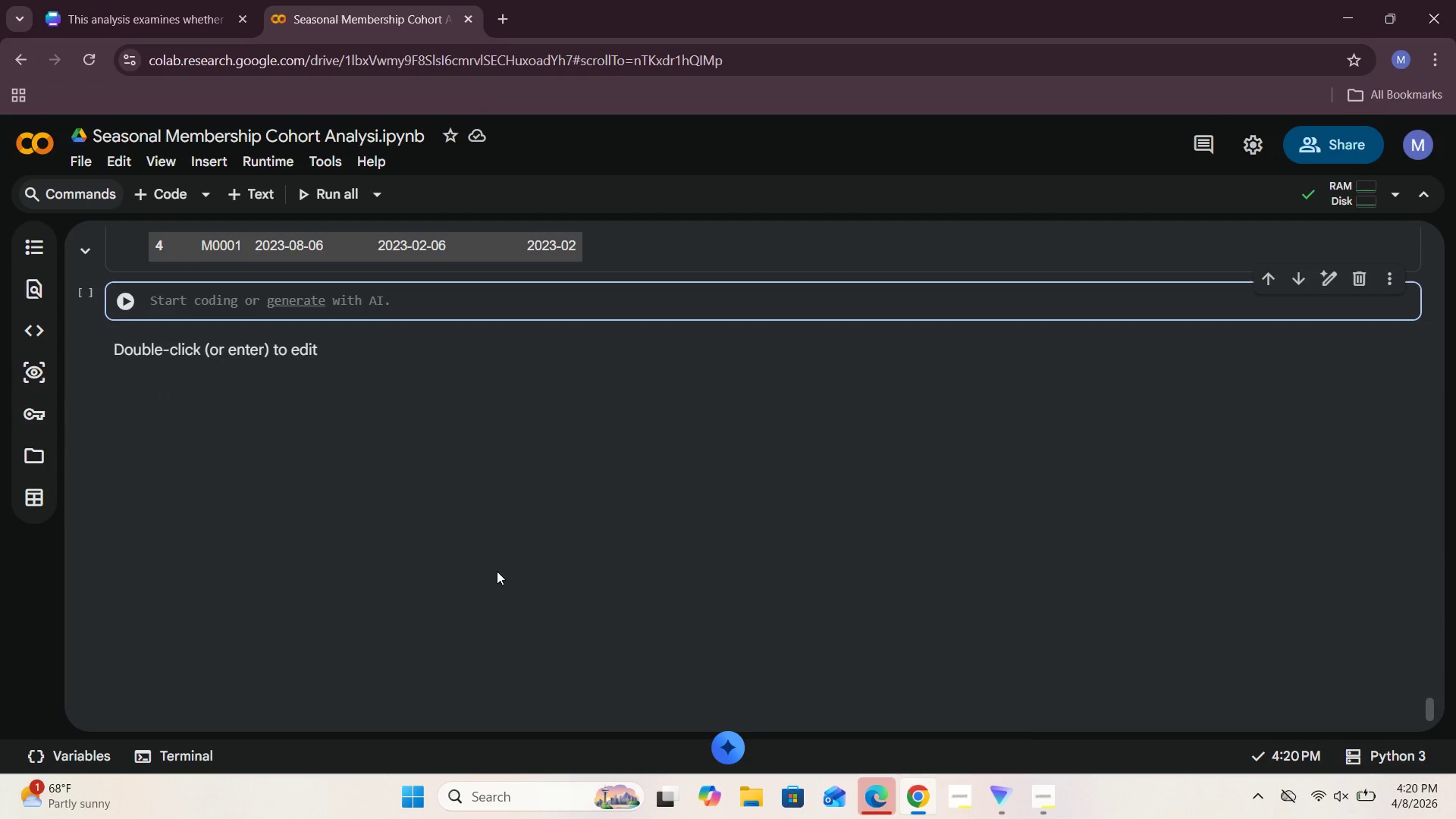 
left_click([262, 184])
 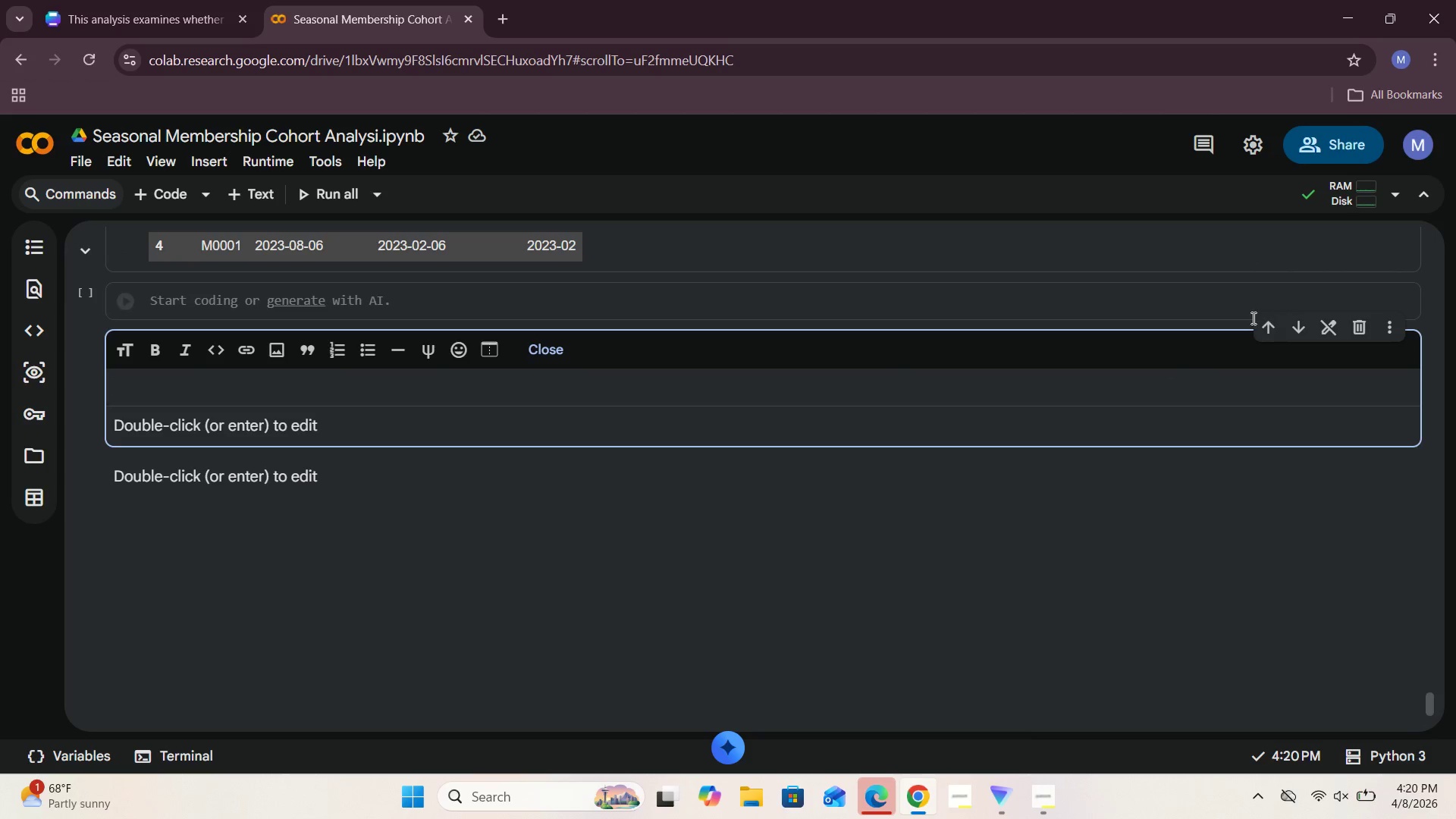 
left_click([1265, 322])
 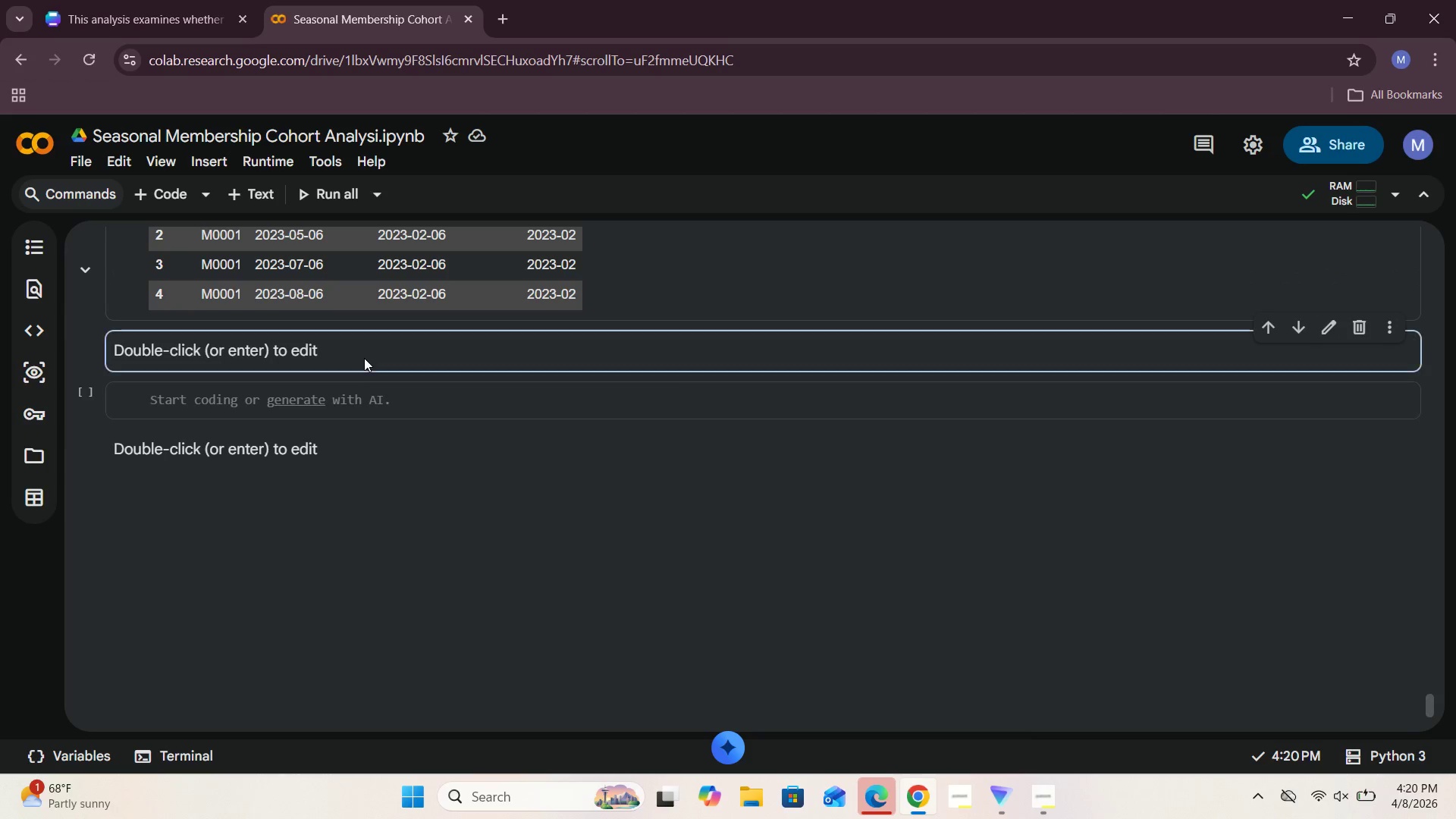 
double_click([365, 355])
 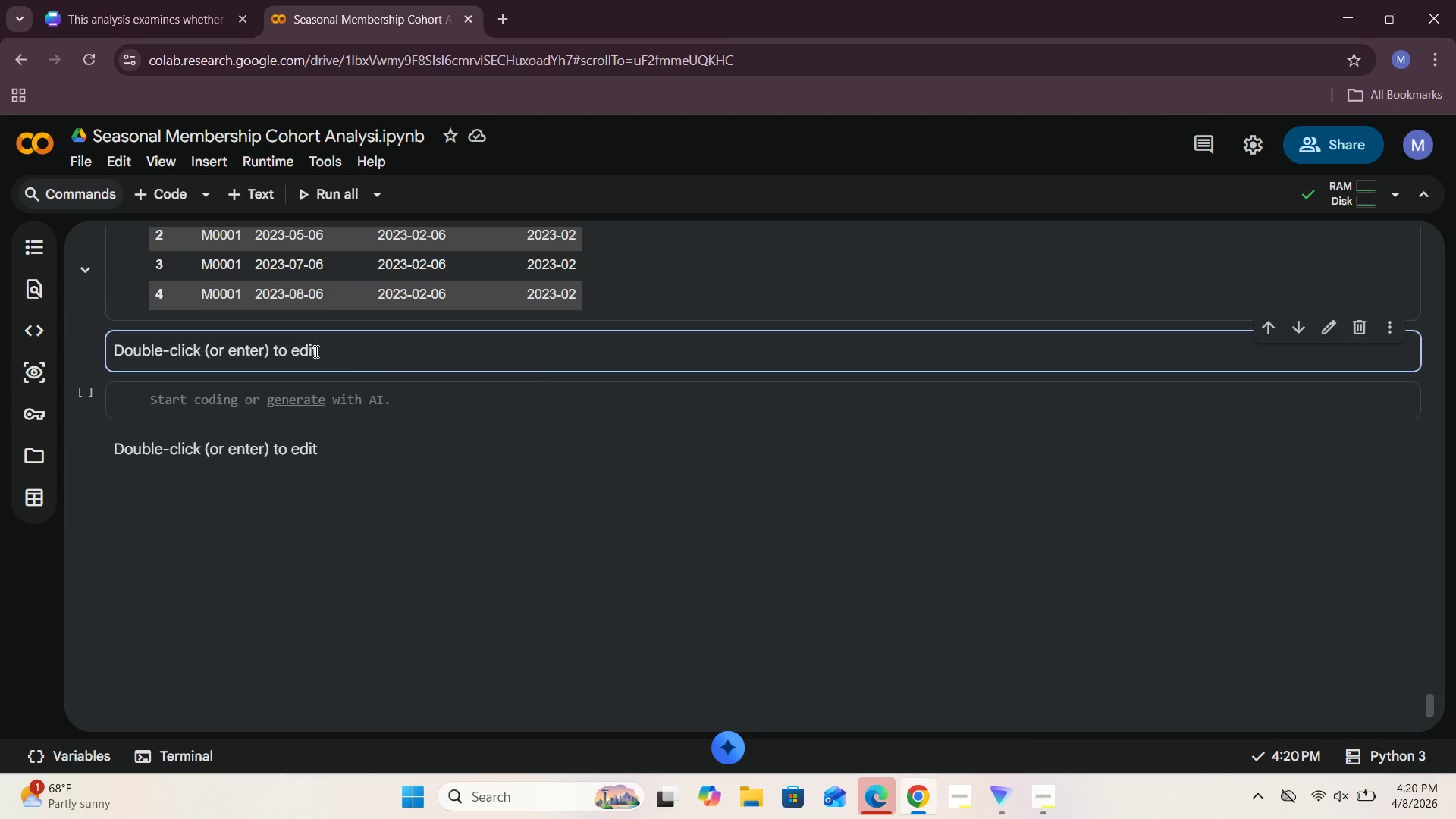 
triple_click([306, 350])
 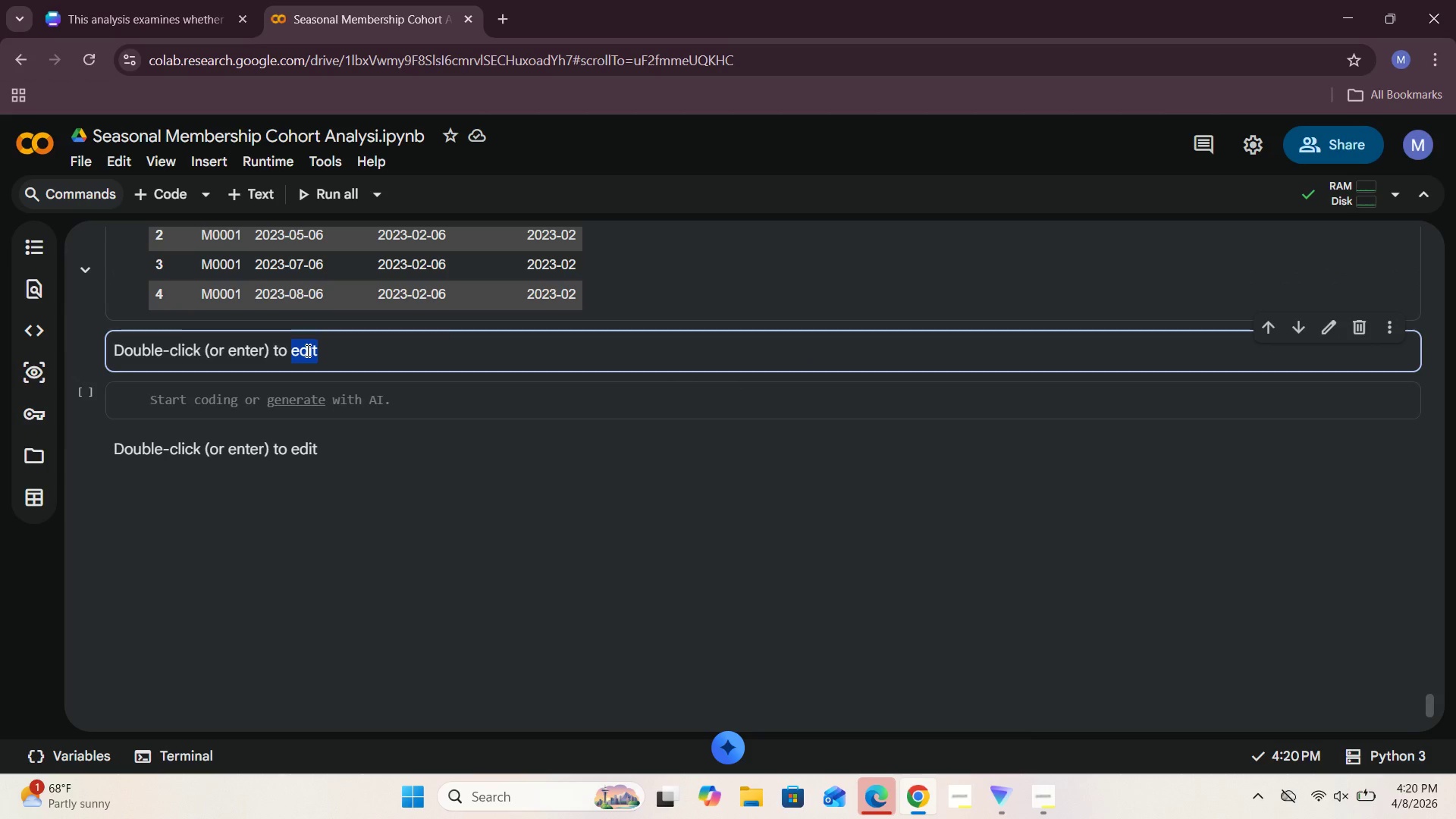 
triple_click([306, 350])
 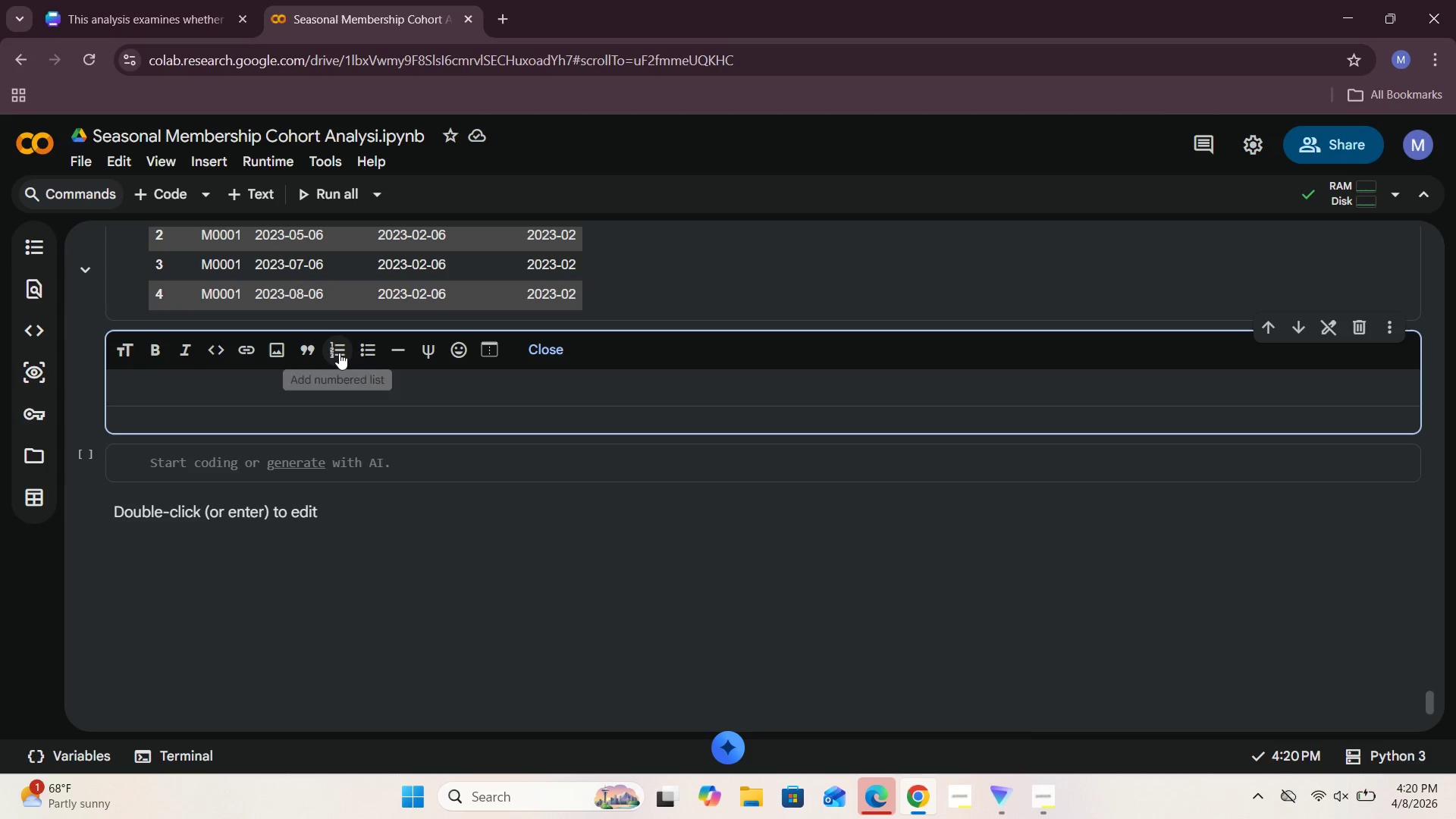 
type(sice the cohort analysus is based on the first_stay_no)
key(Backspace)
key(Backspace)
type(month , this analyssi group together meb)
key(Backspace)
type(mbers who had their first stay month )
 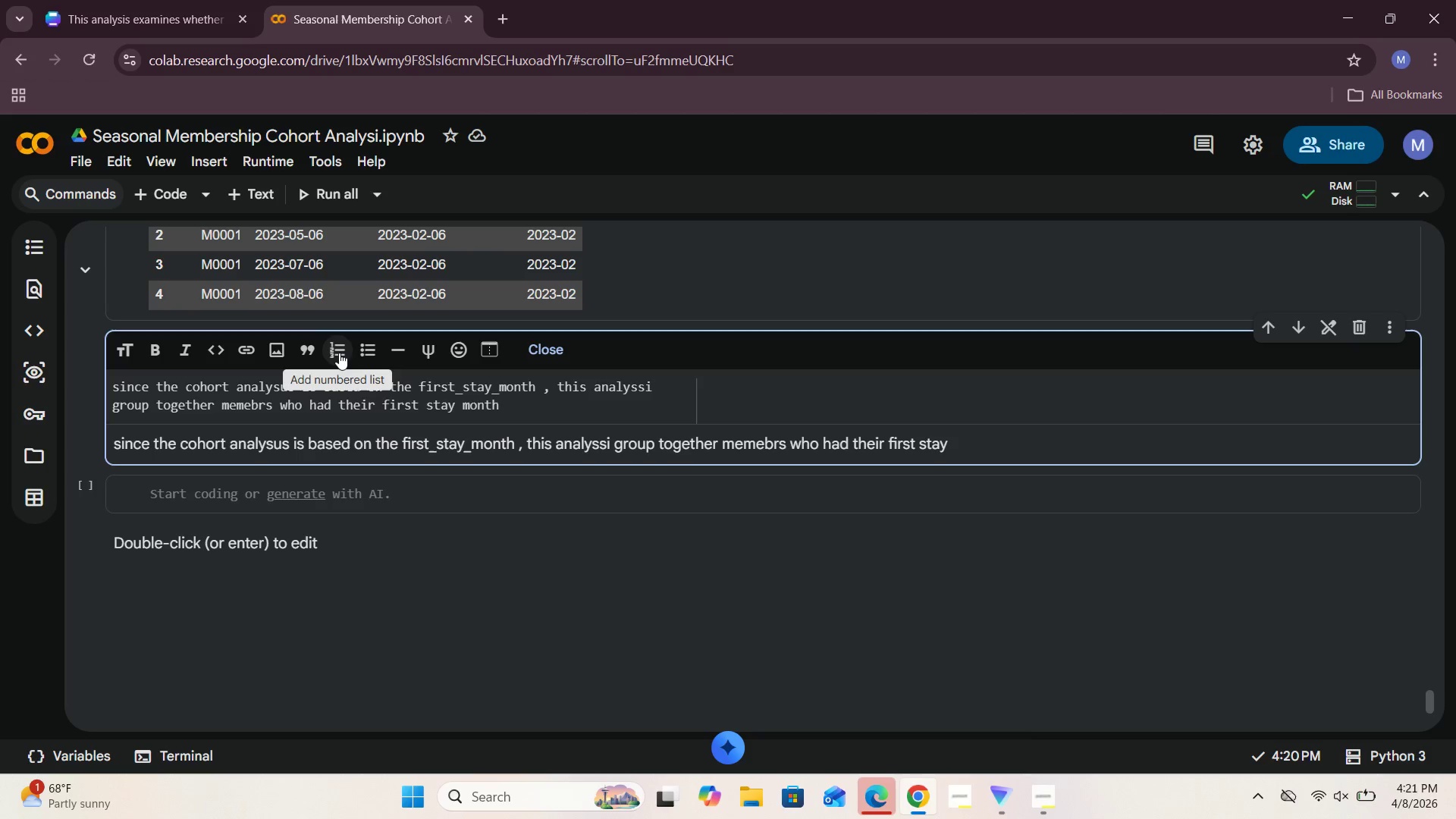 
type(in the same month even if the year is different , then the analysis compares )
 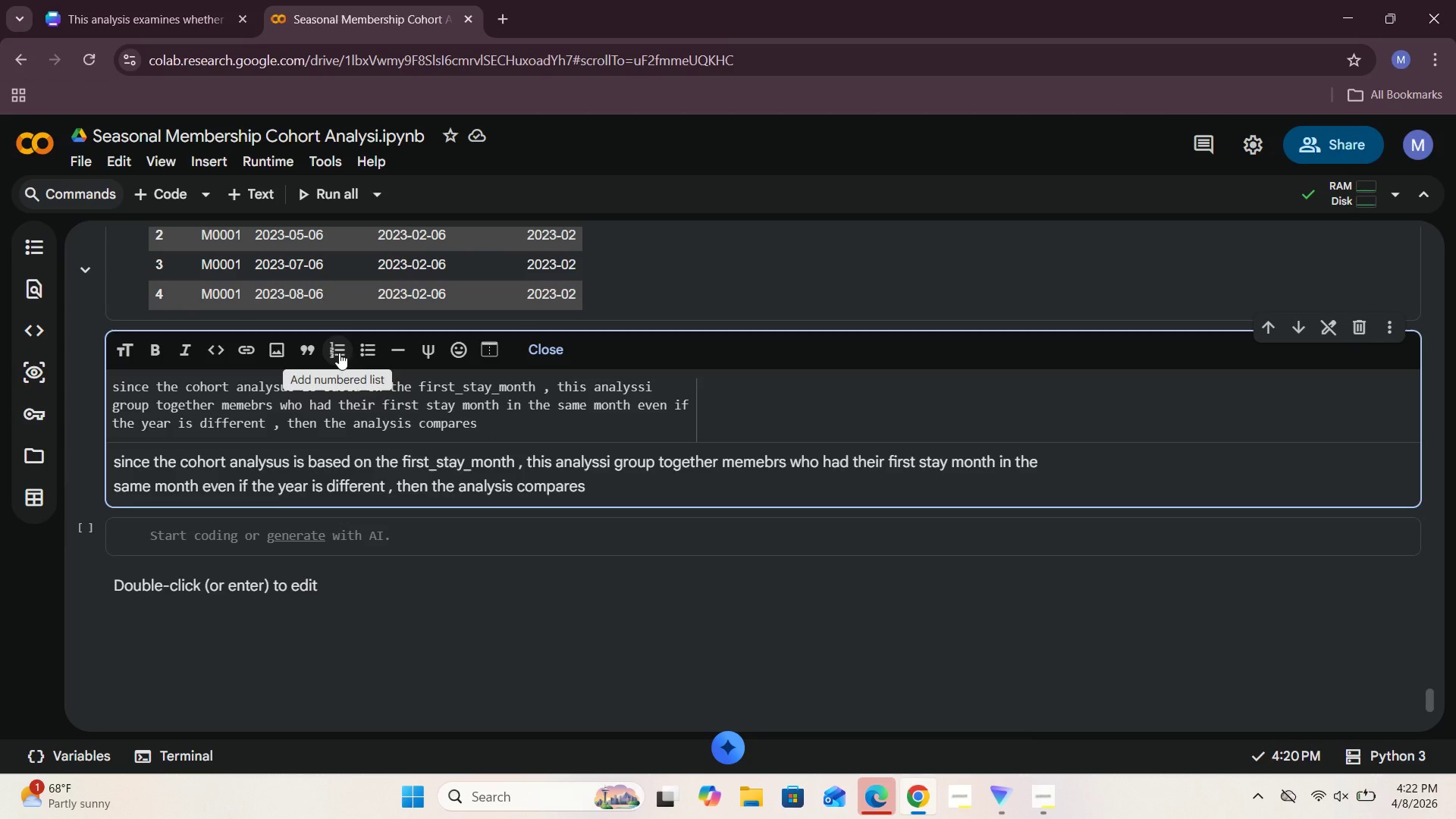 
left_click([352, 420])
 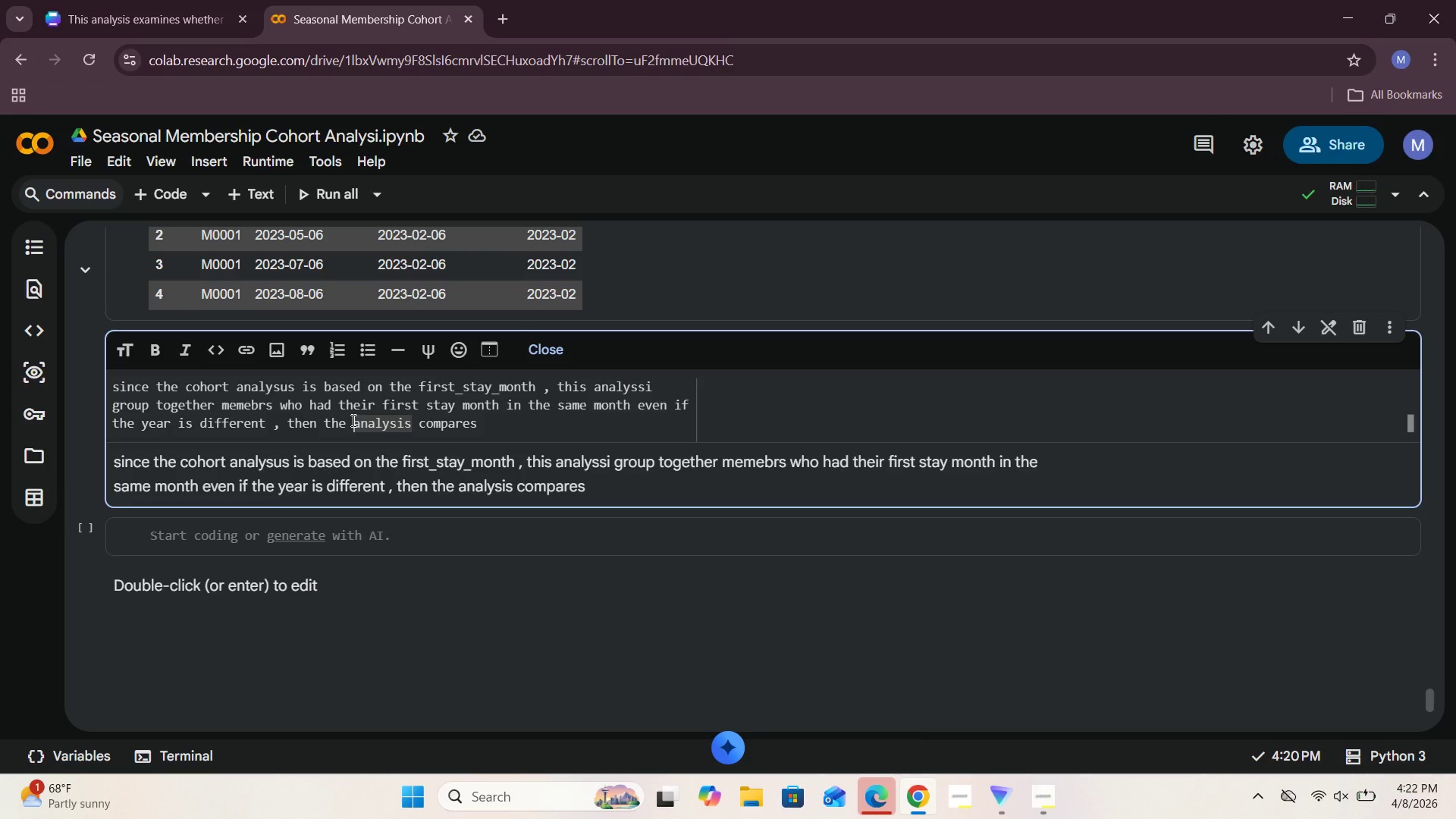 
type(retention )
 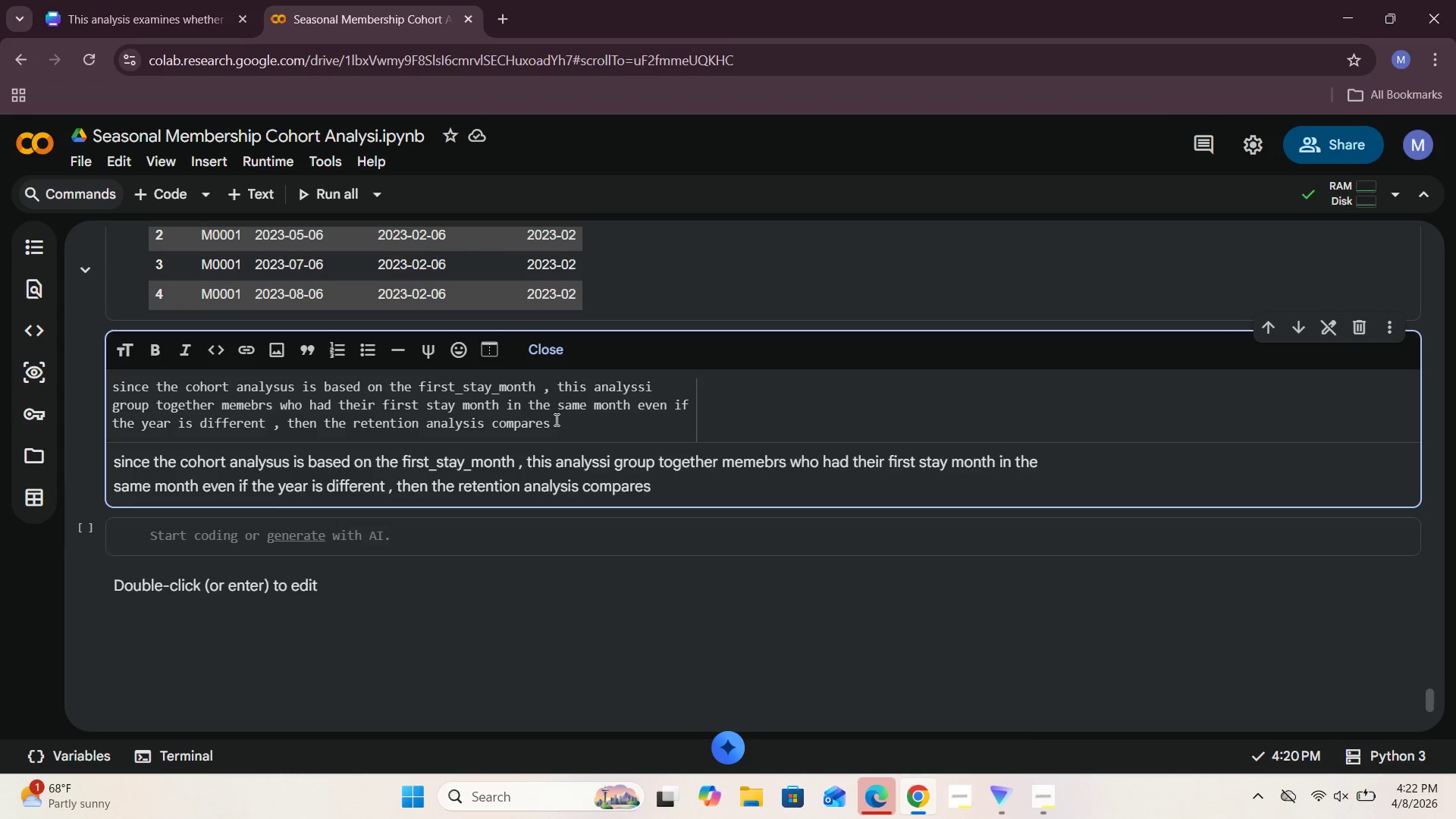 
left_click([557, 429])
 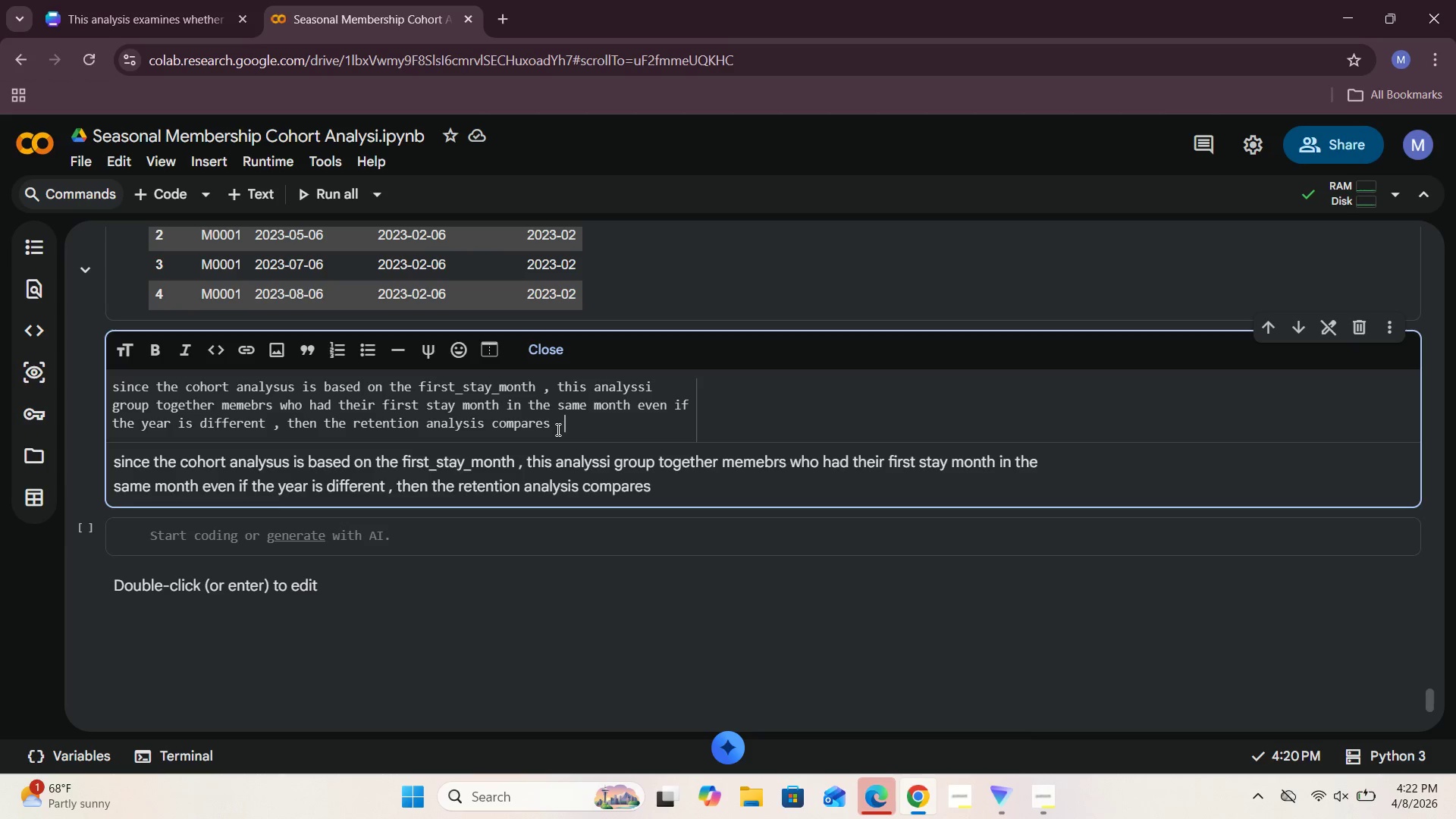 
type( cohorted f)
key(Backspace)
type(groups overtime)
 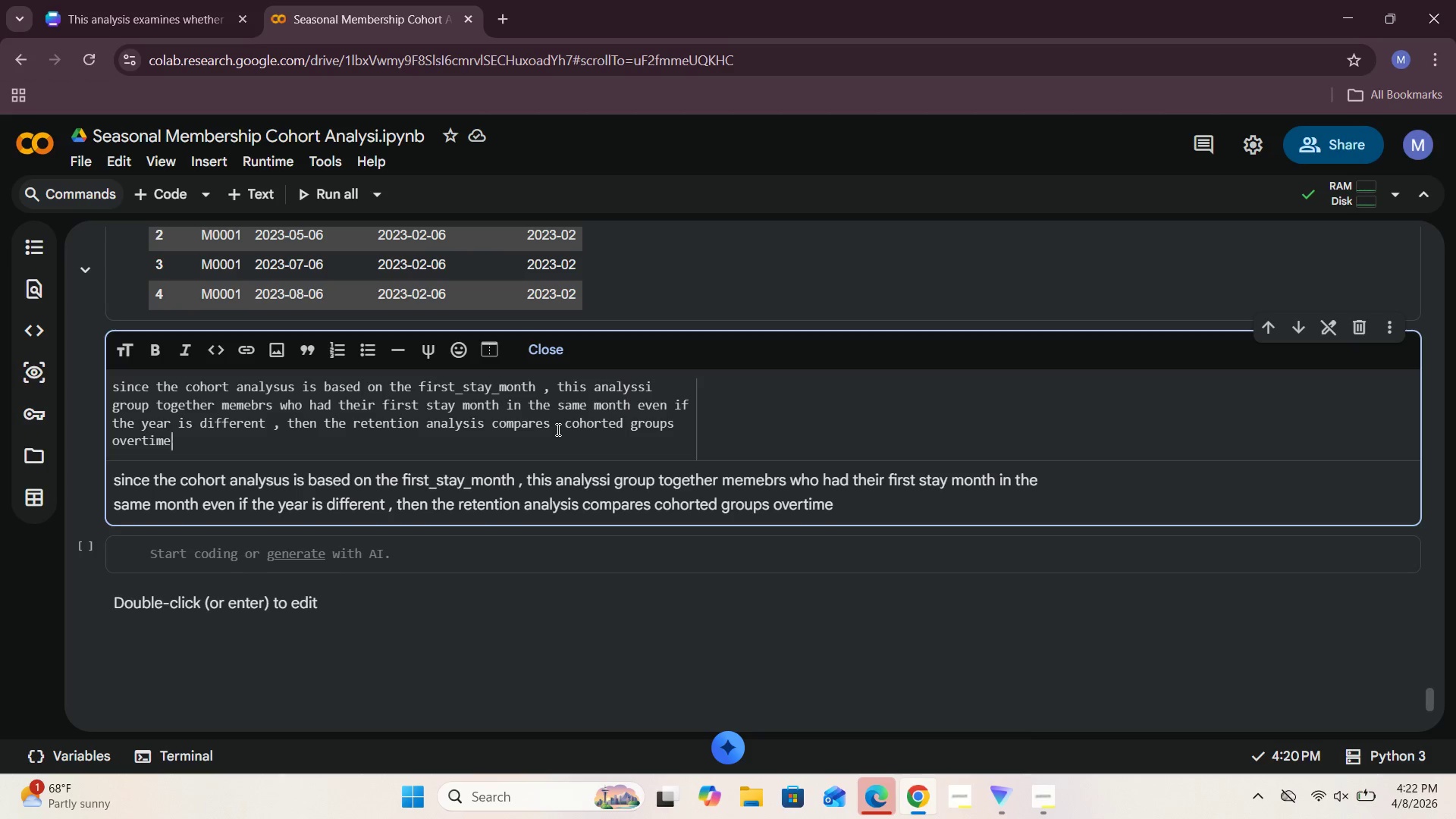 
wait(6.53)
 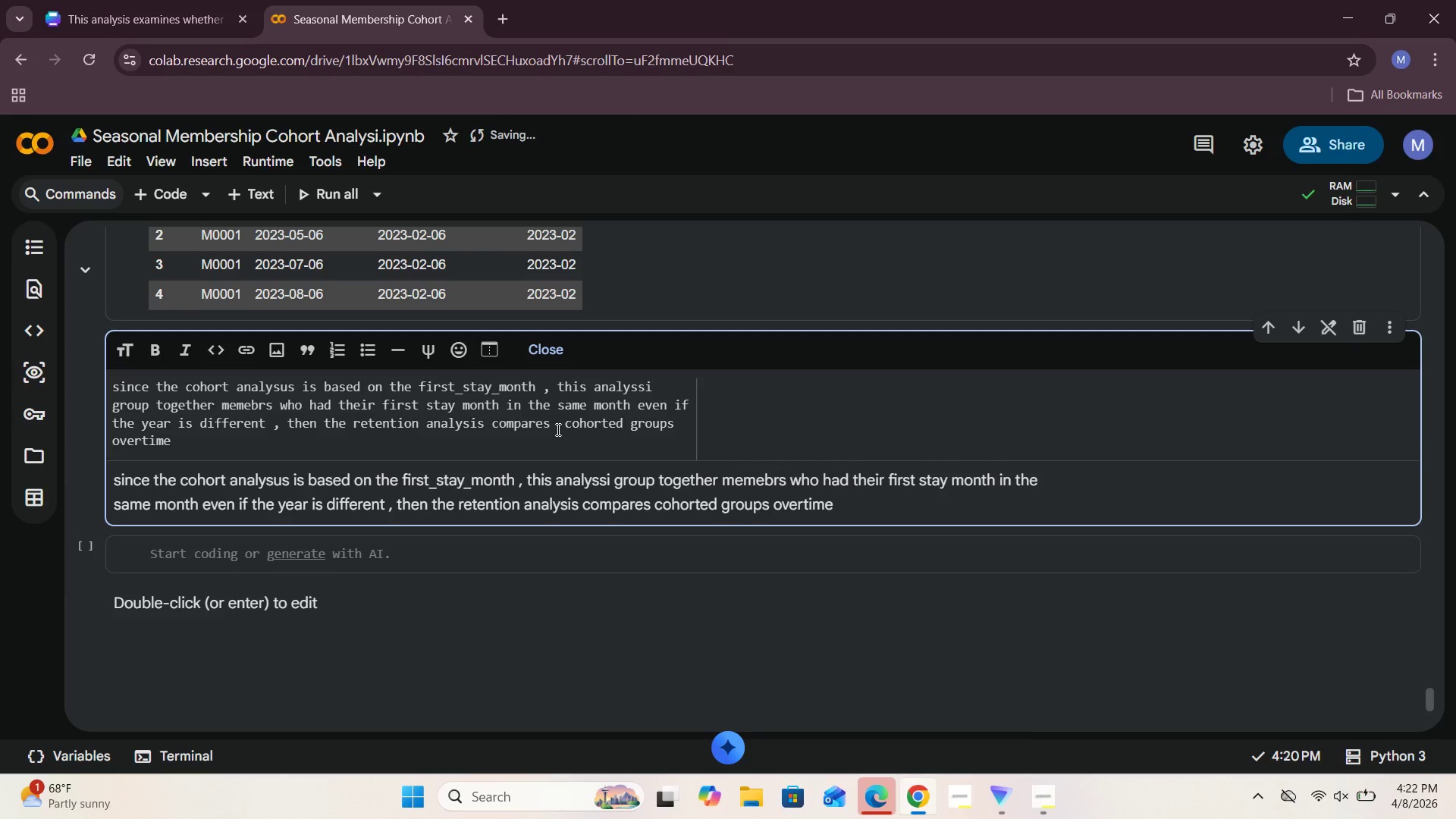 
type( which cohorts g)
key(Backspace)
key(Backspace)
key(Backspace)
 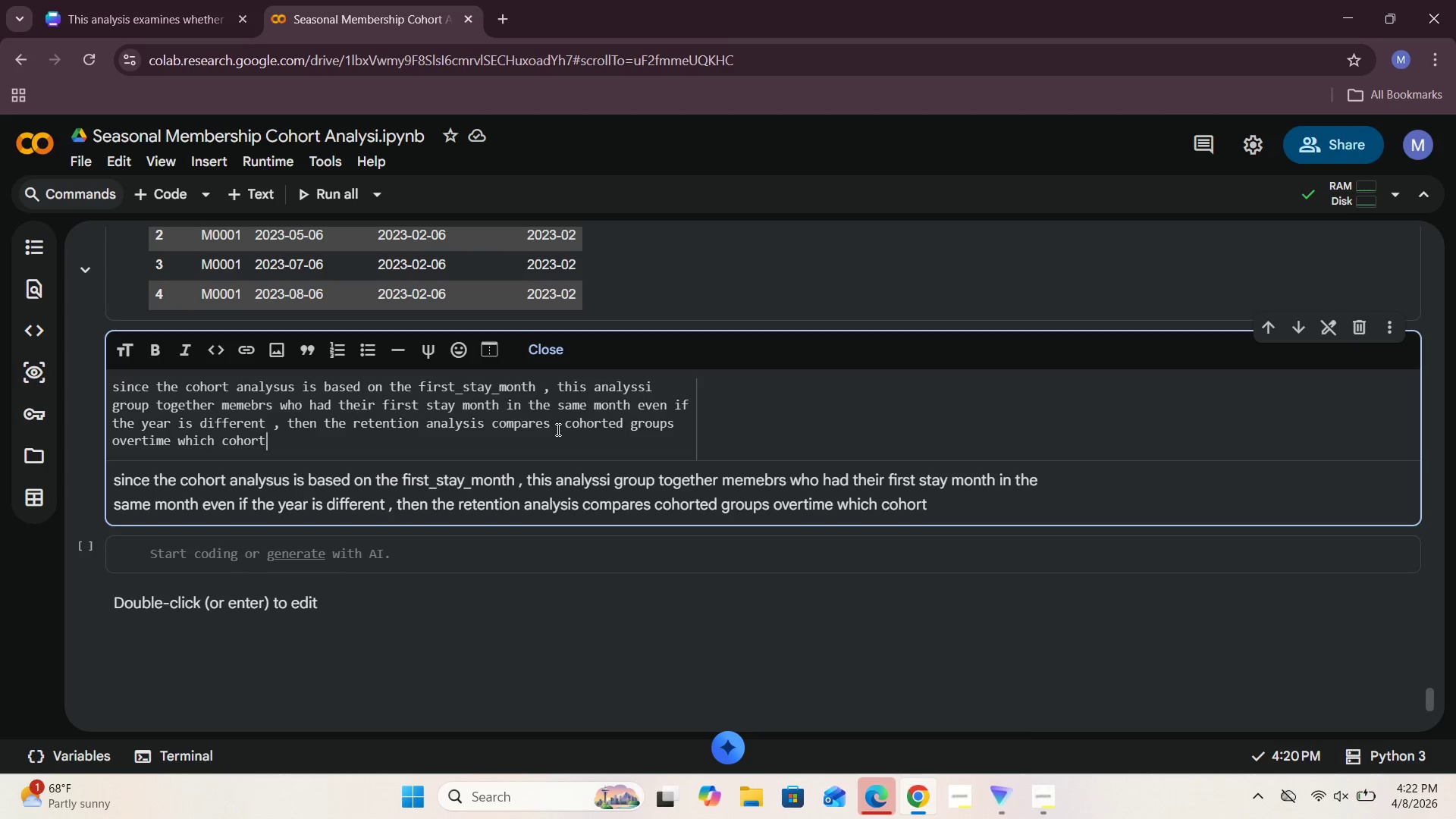 
wait(7.98)
 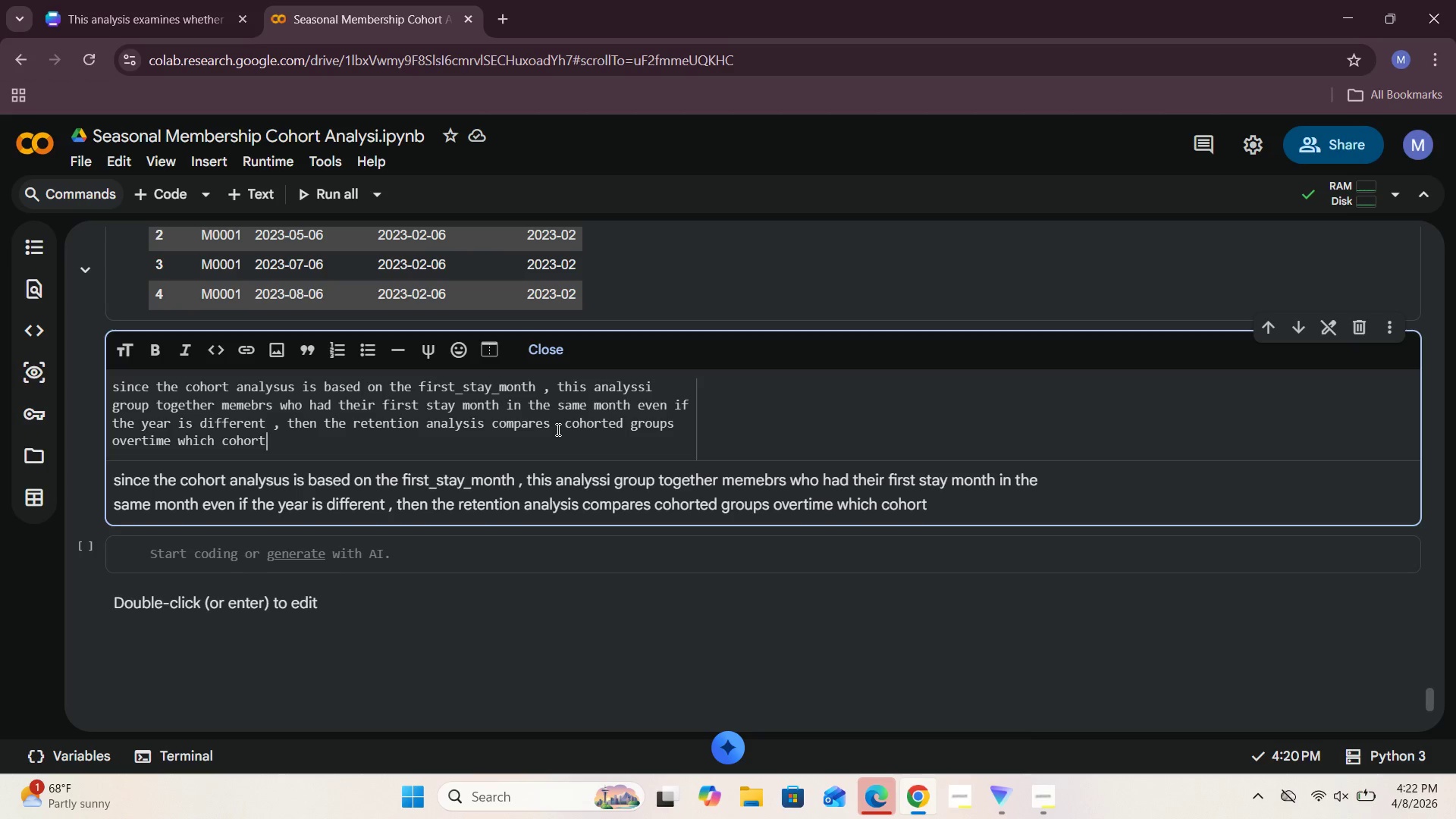 
key(Space)
 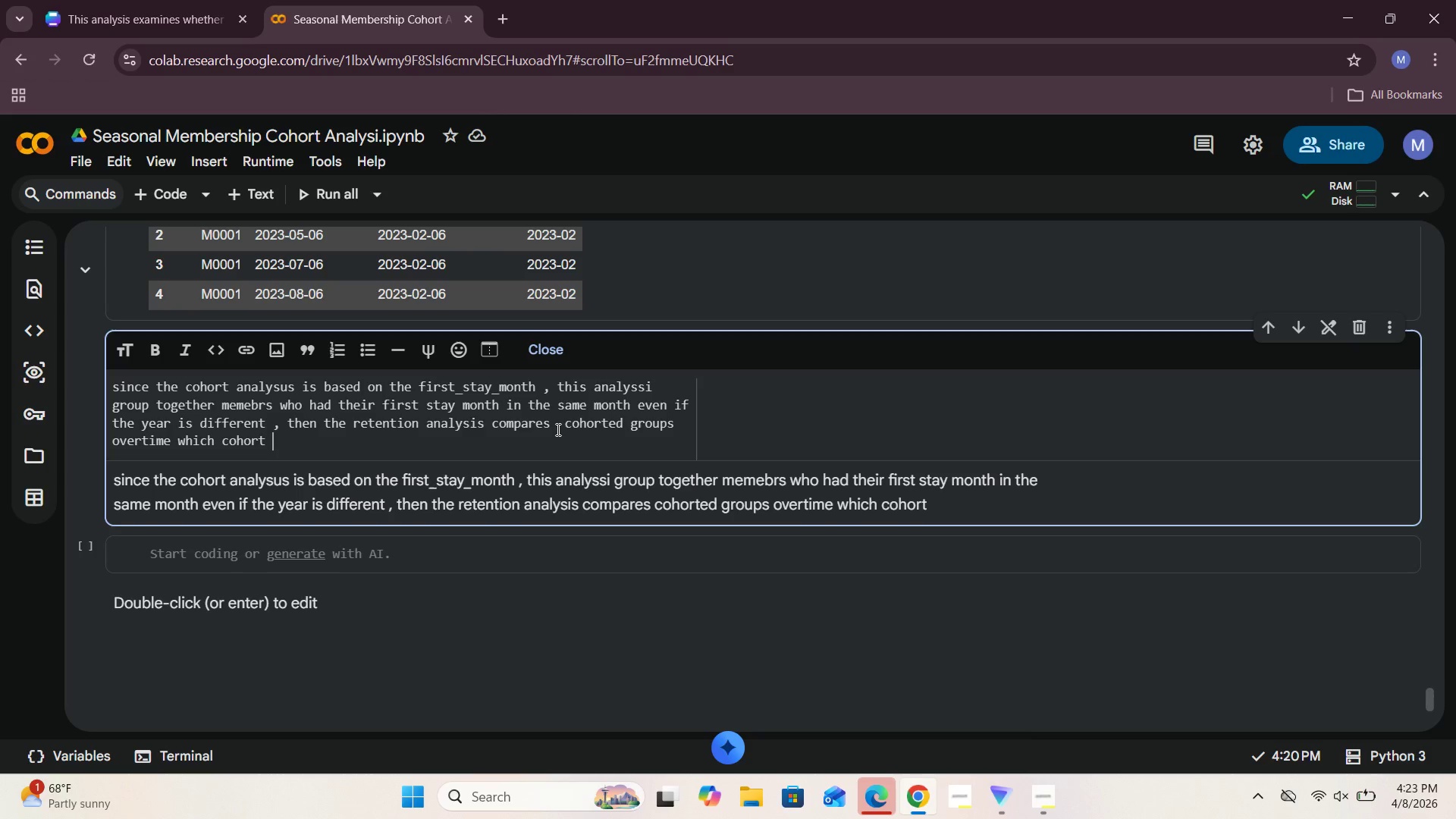 
wait(18.2)
 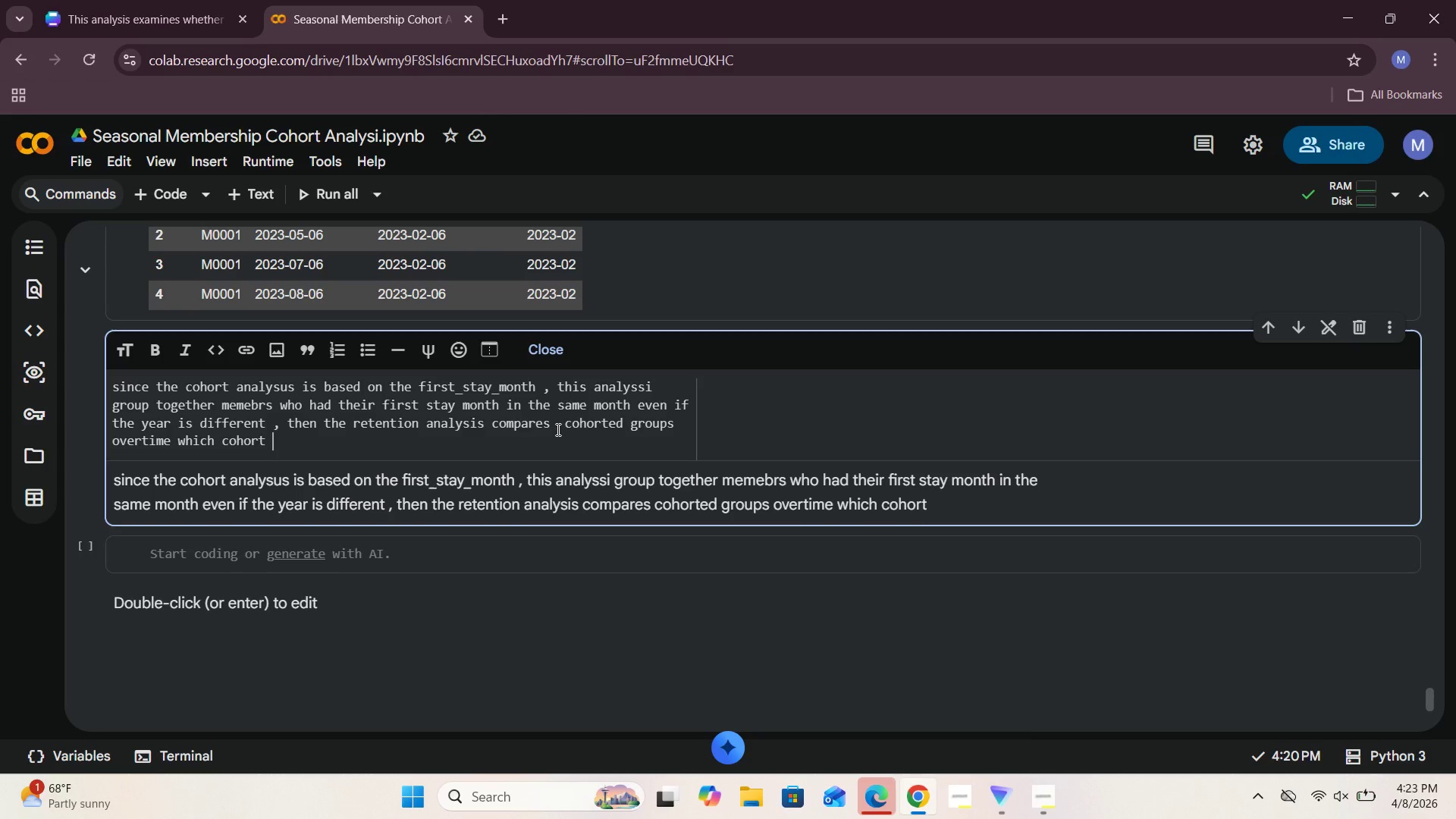 
type(tends to rete)
key(Backspace)
key(Backspace)
key(Backspace)
key(Backspace)
type(come back )
 